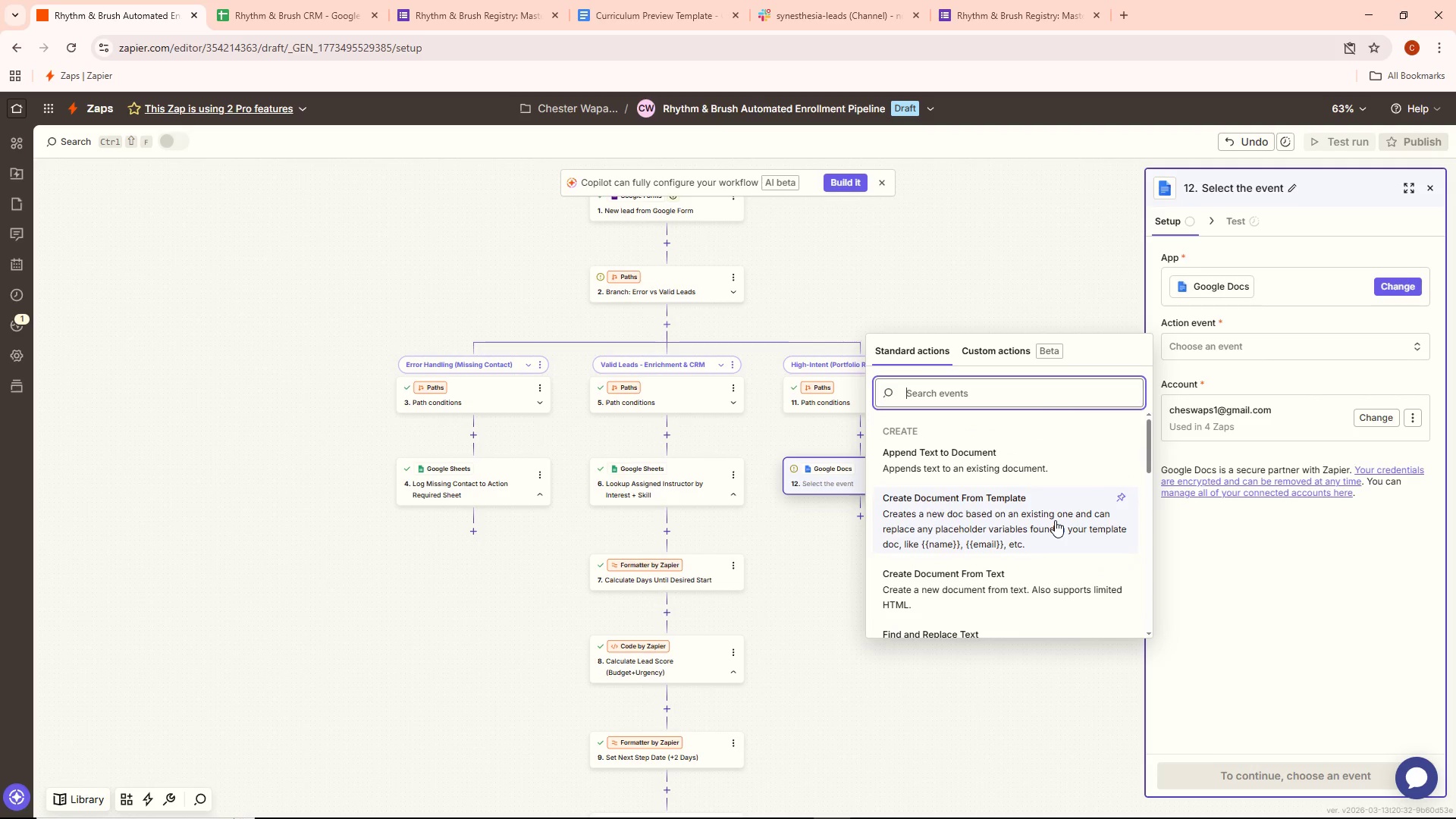 
scroll: coordinate [1012, 565], scroll_direction: down, amount: 5.0
 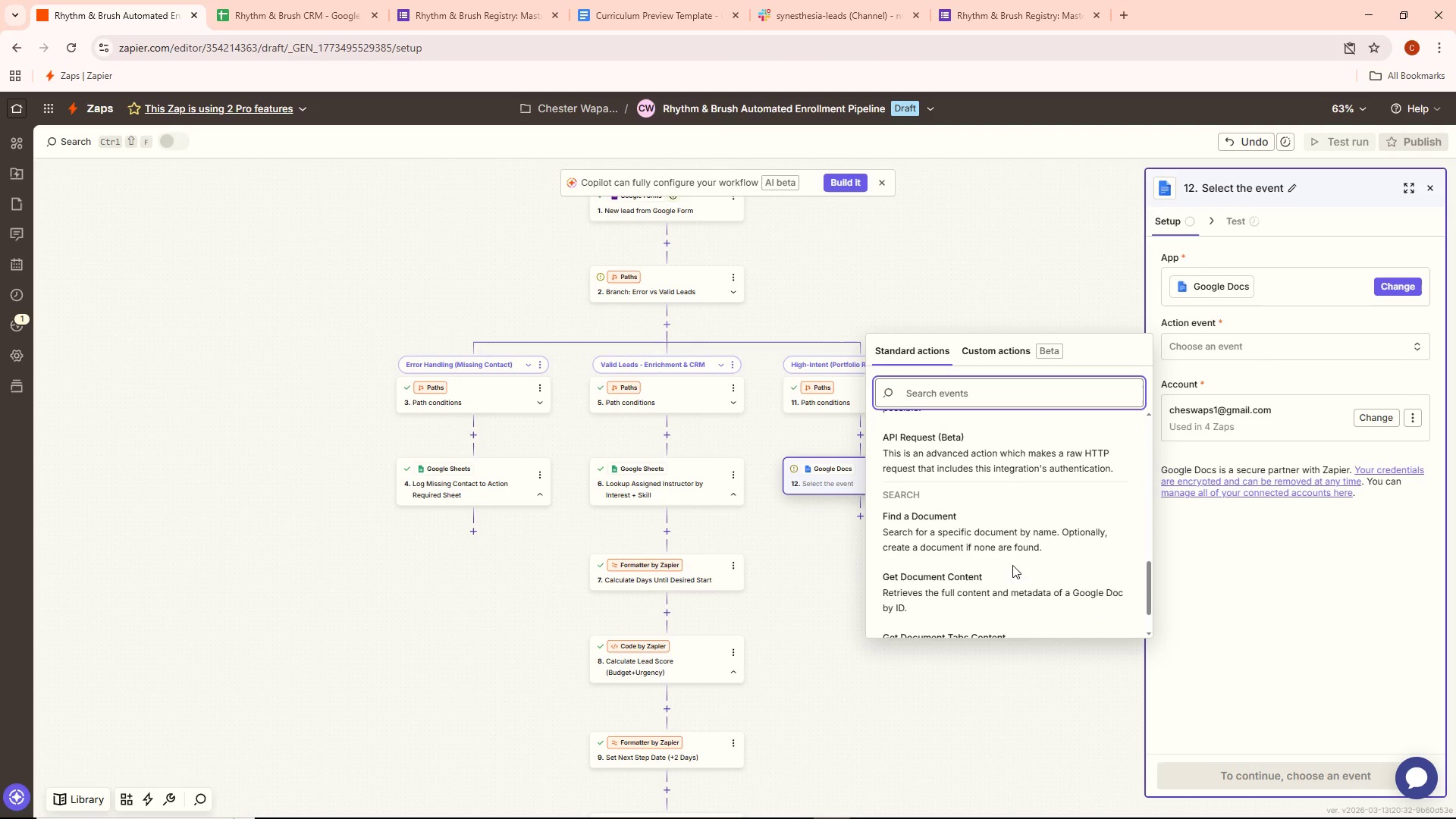 
scroll: coordinate [1012, 566], scroll_direction: down, amount: 1.0
 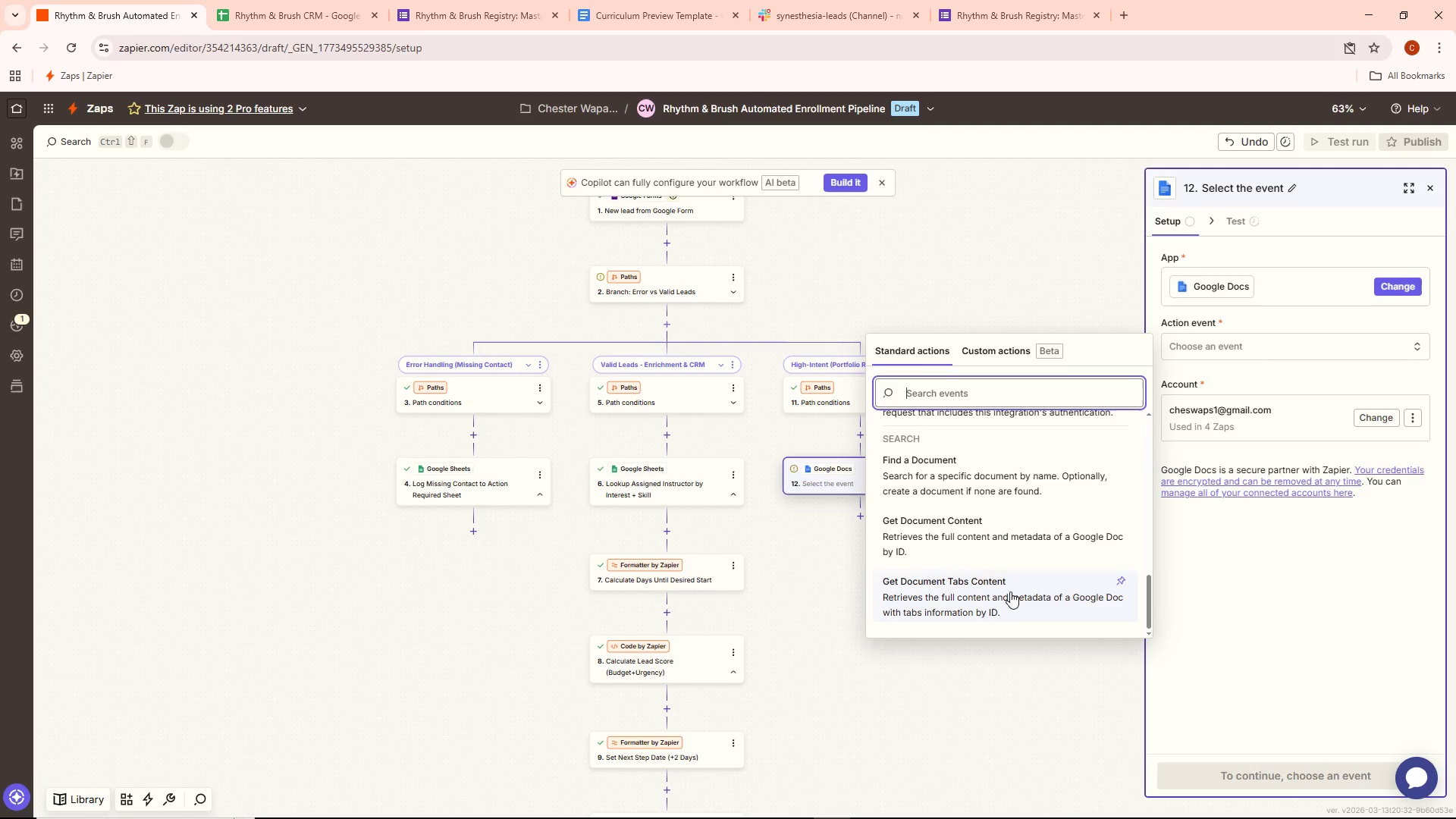 
wait(7.86)
 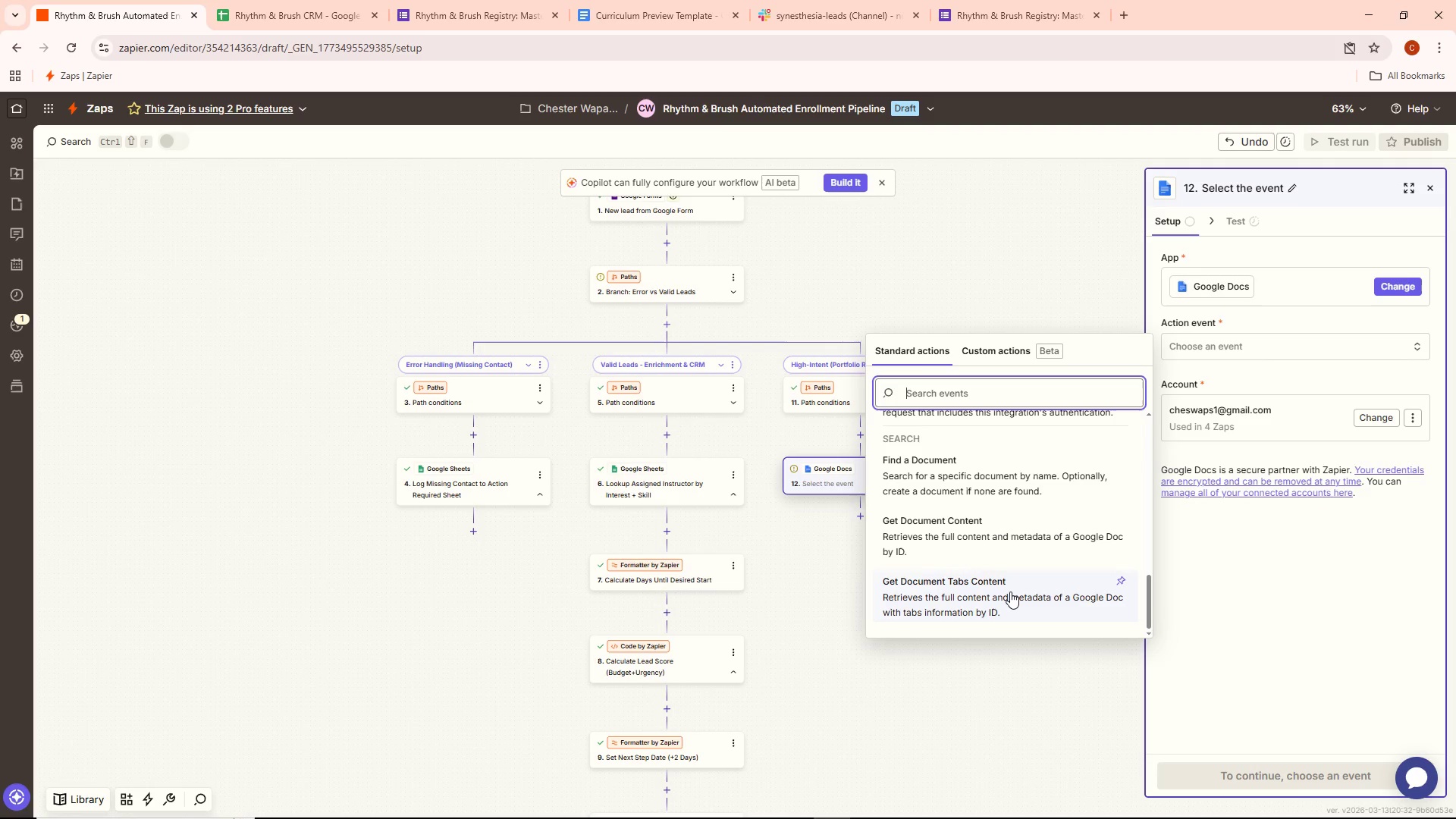 
scroll: coordinate [1080, 496], scroll_direction: up, amount: 5.0
 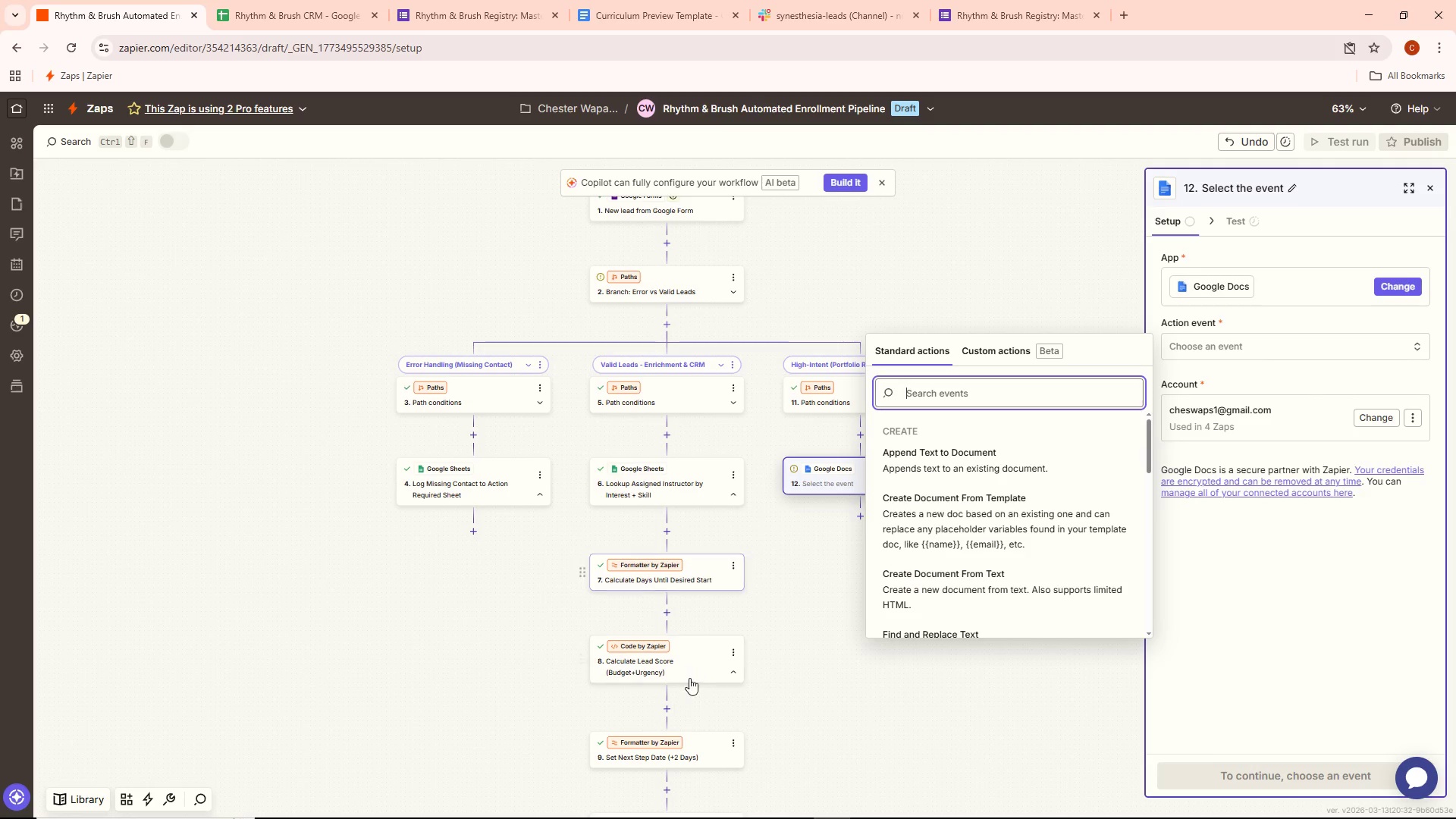 
wait(13.62)
 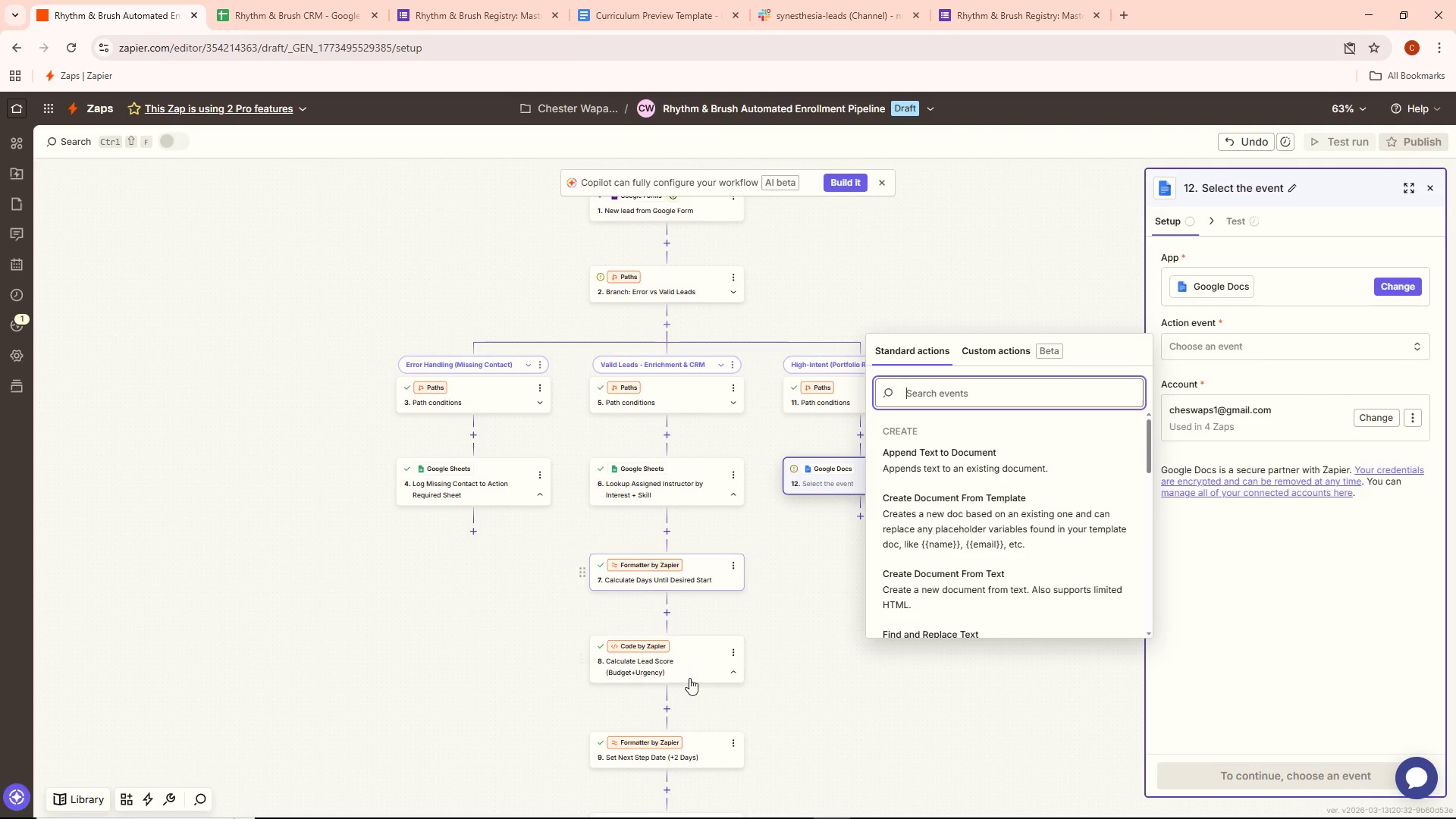 
scroll: coordinate [1056, 561], scroll_direction: down, amount: 5.0
 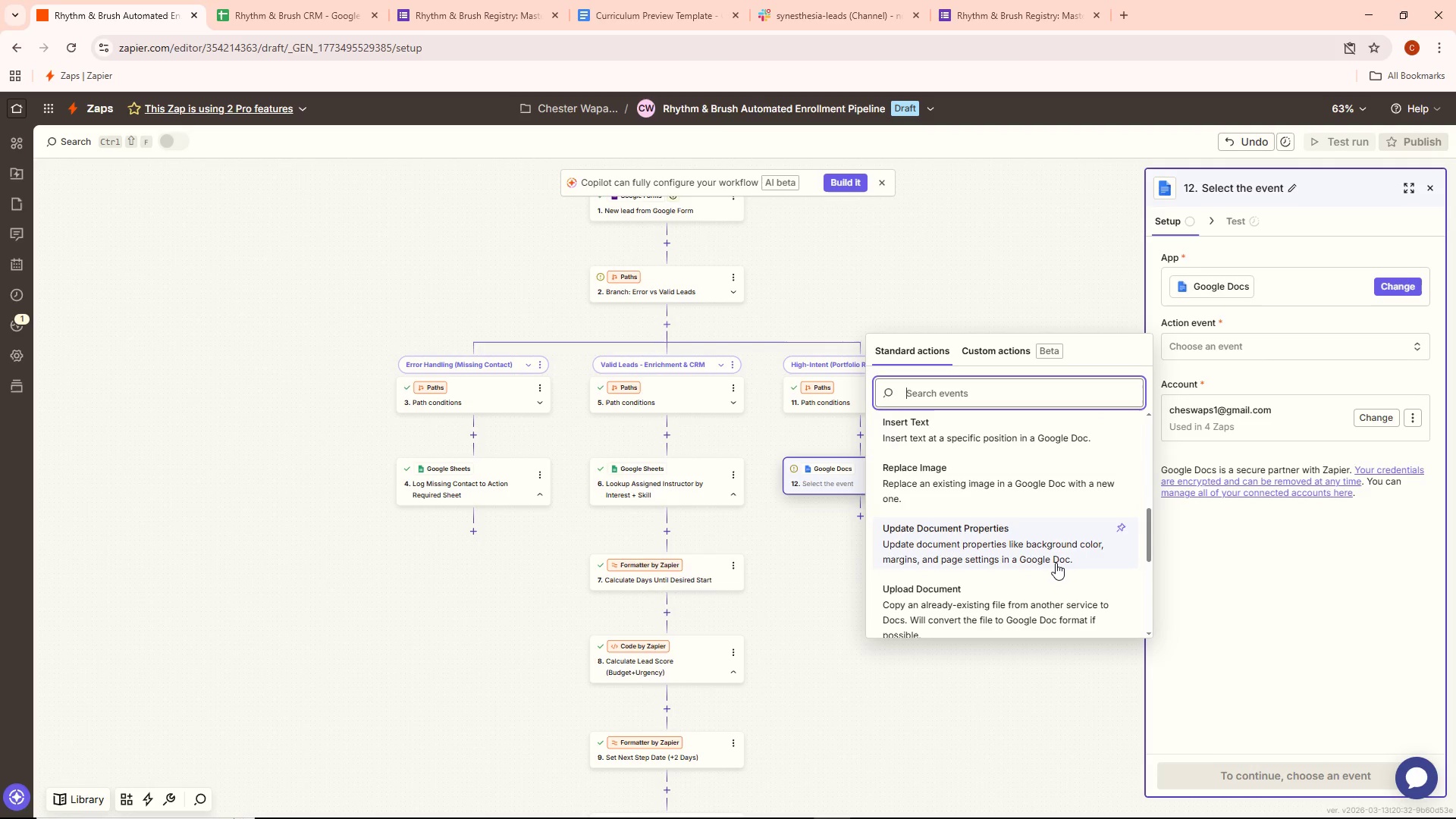 
scroll: coordinate [1045, 569], scroll_direction: down, amount: 4.0
 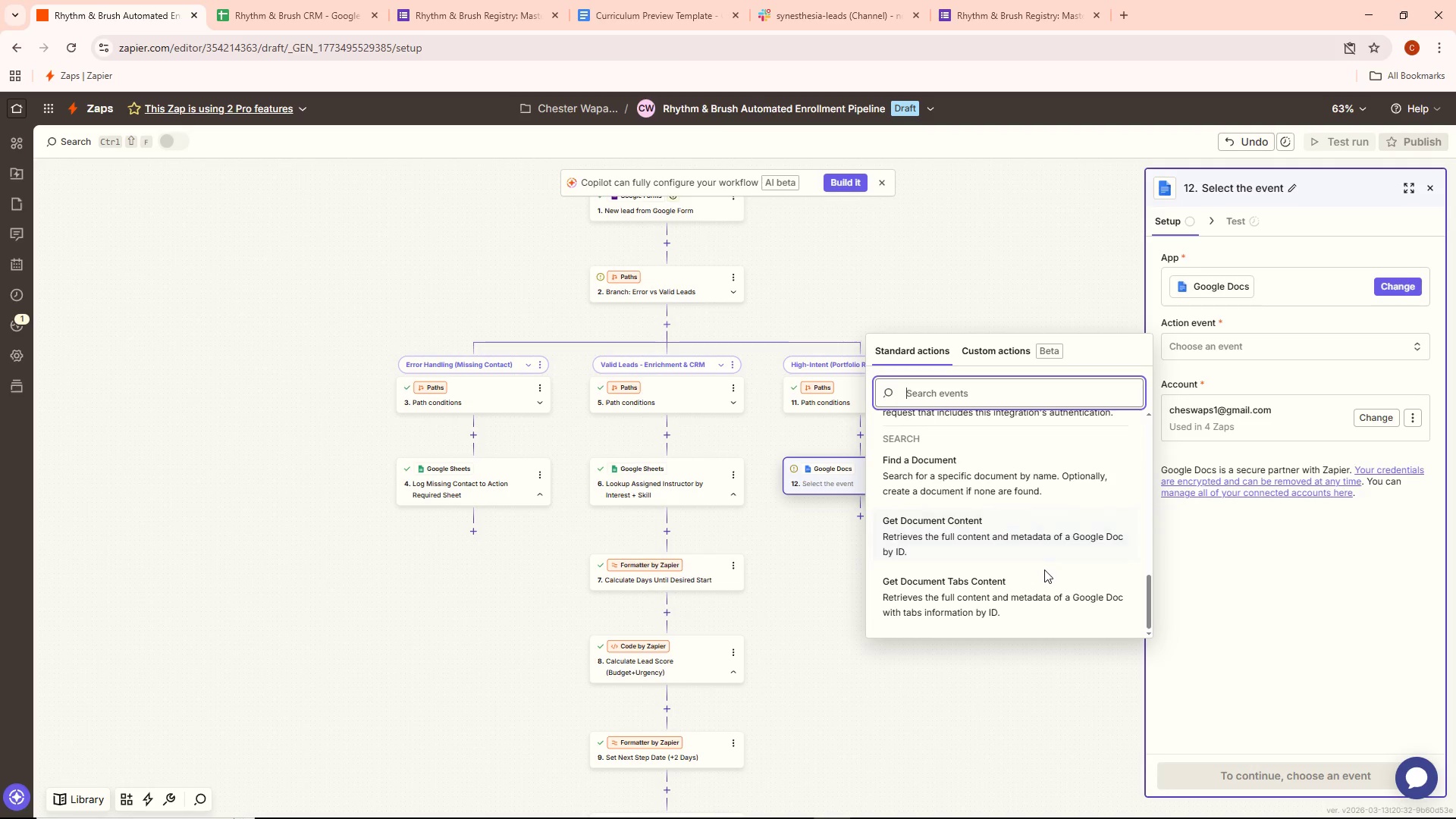 
scroll: coordinate [1046, 553], scroll_direction: up, amount: 13.0
 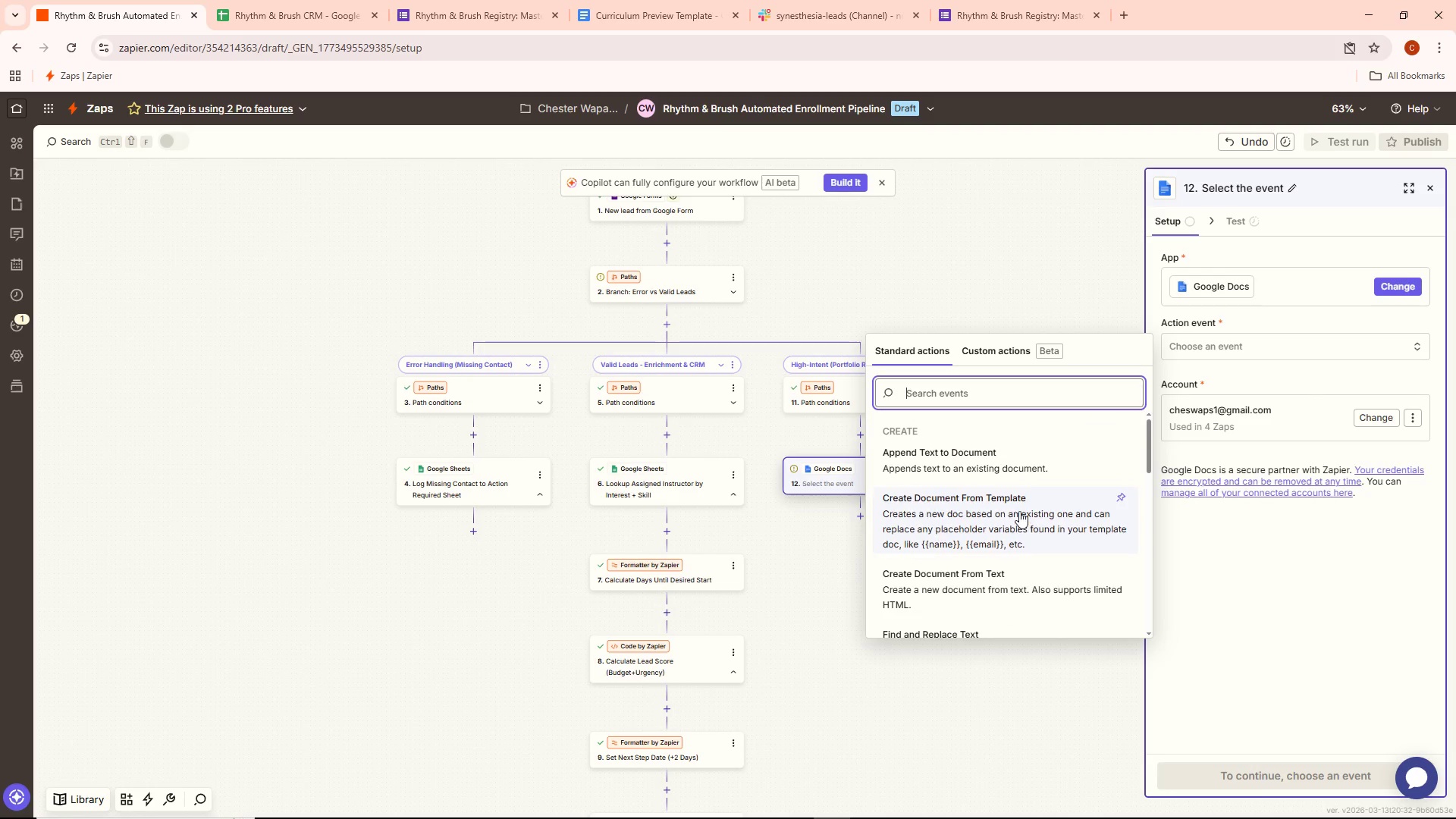 
left_click([1012, 513])
 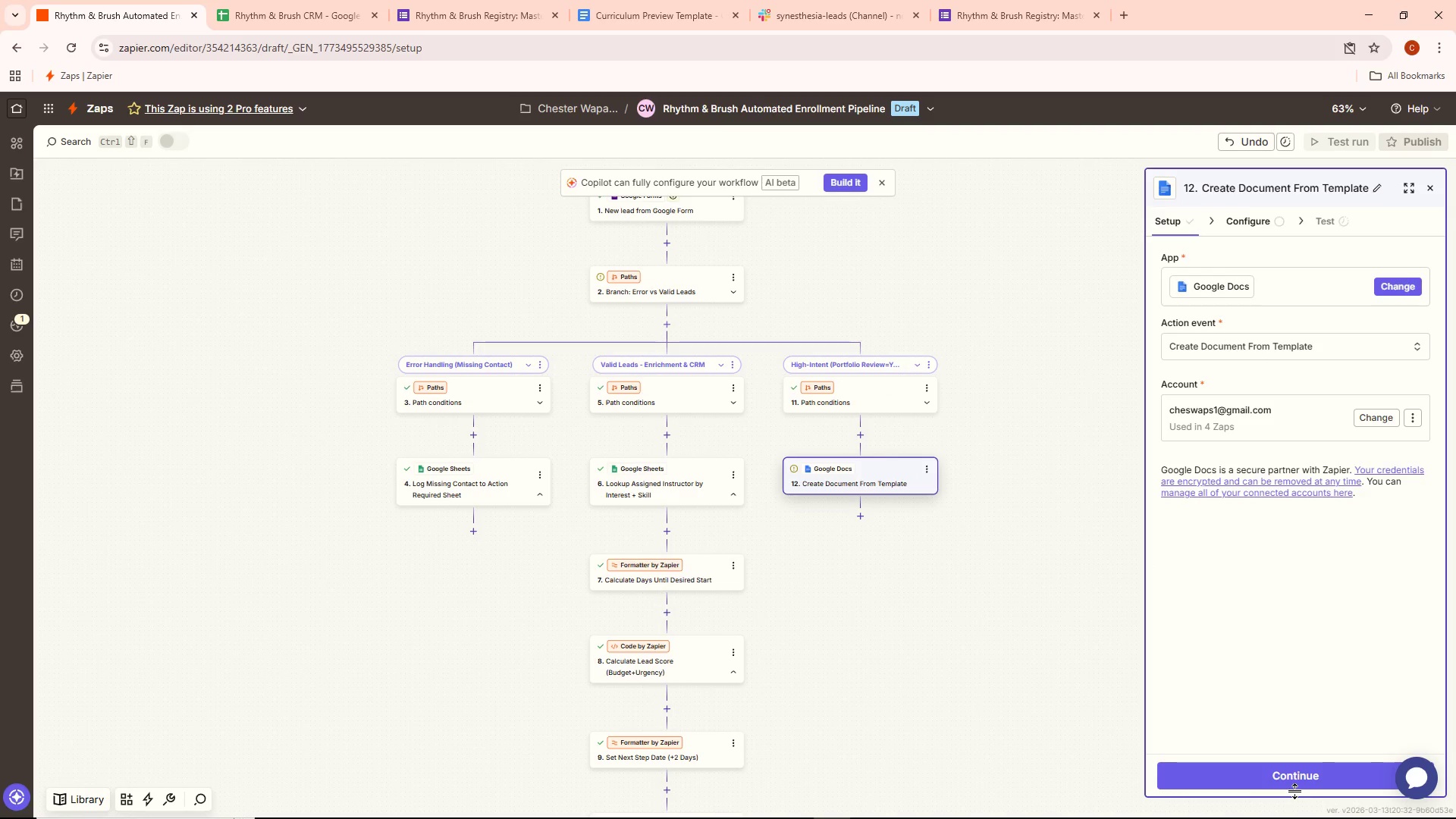 
left_click([1294, 769])
 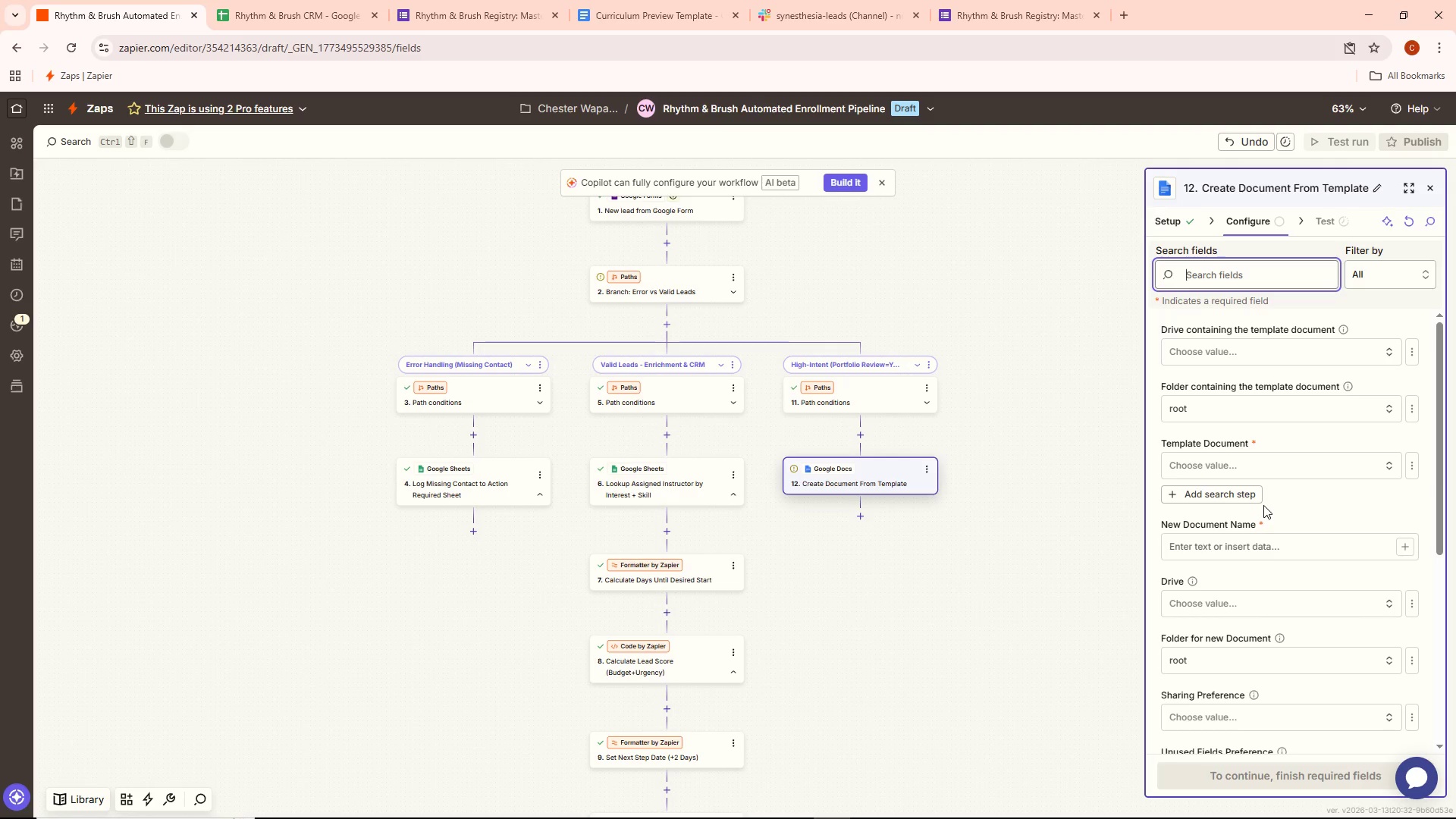 
wait(14.05)
 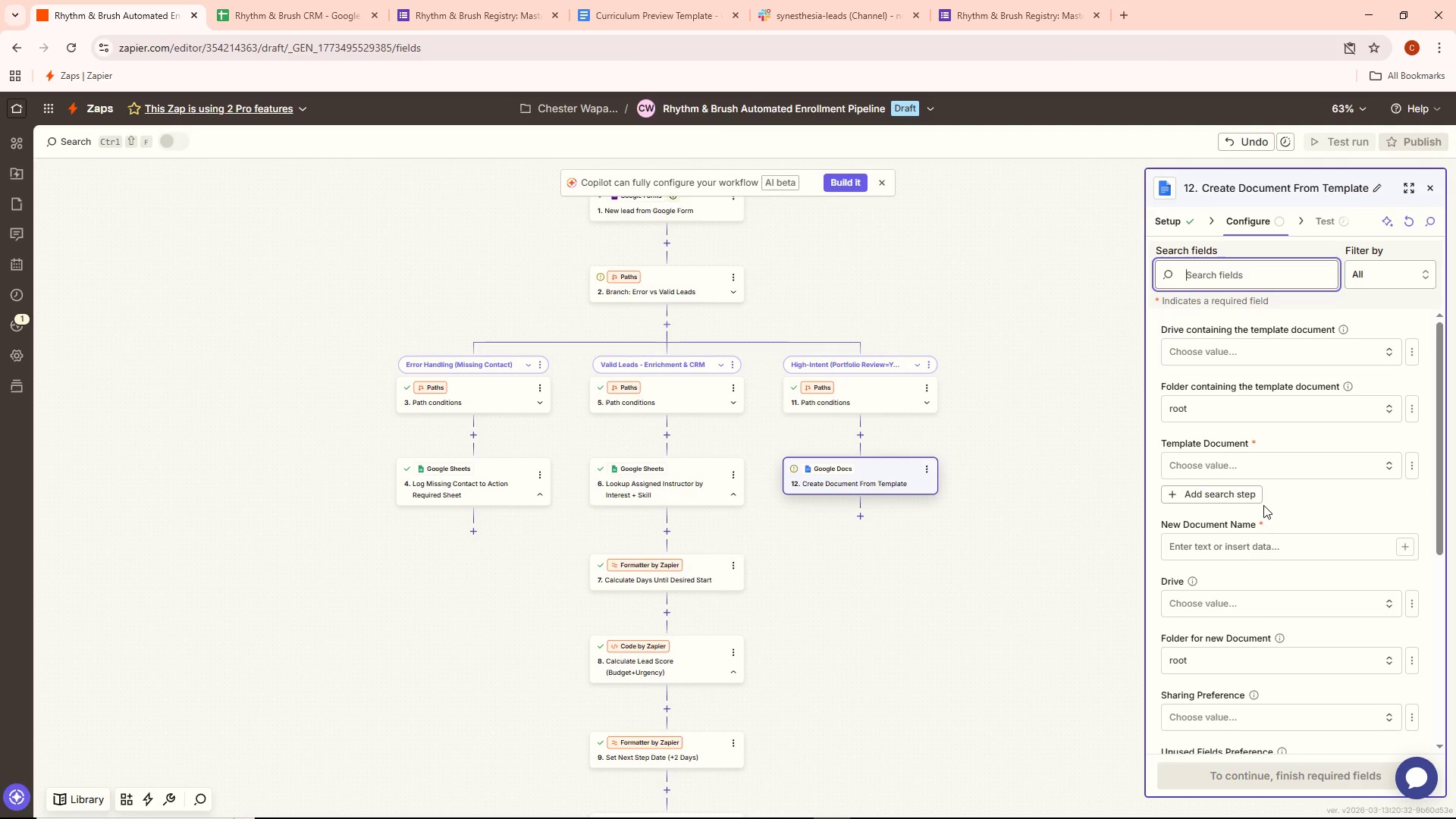 
scroll: coordinate [1338, 501], scroll_direction: down, amount: 5.0
 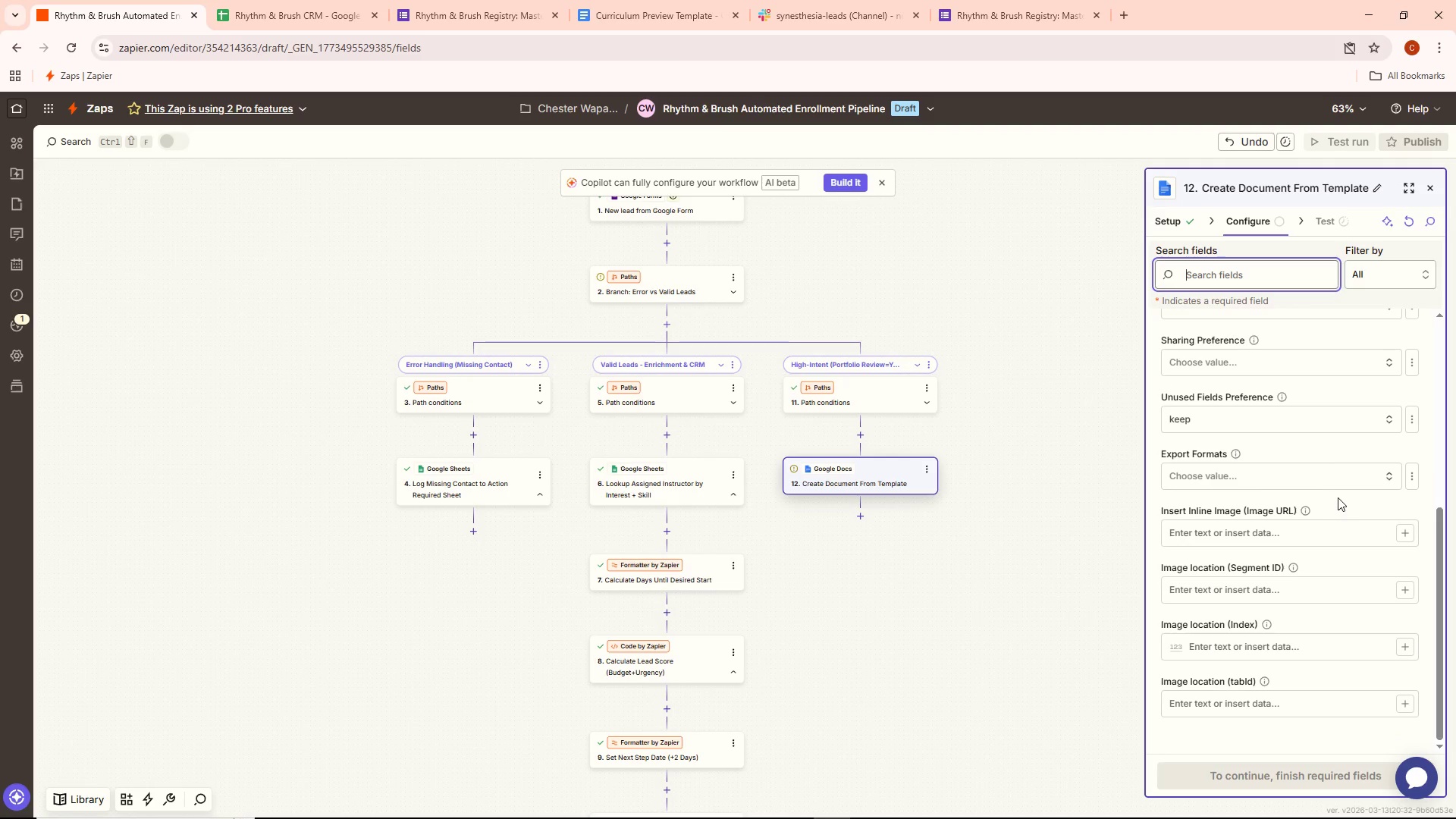 
scroll: coordinate [1337, 501], scroll_direction: down, amount: 2.0
 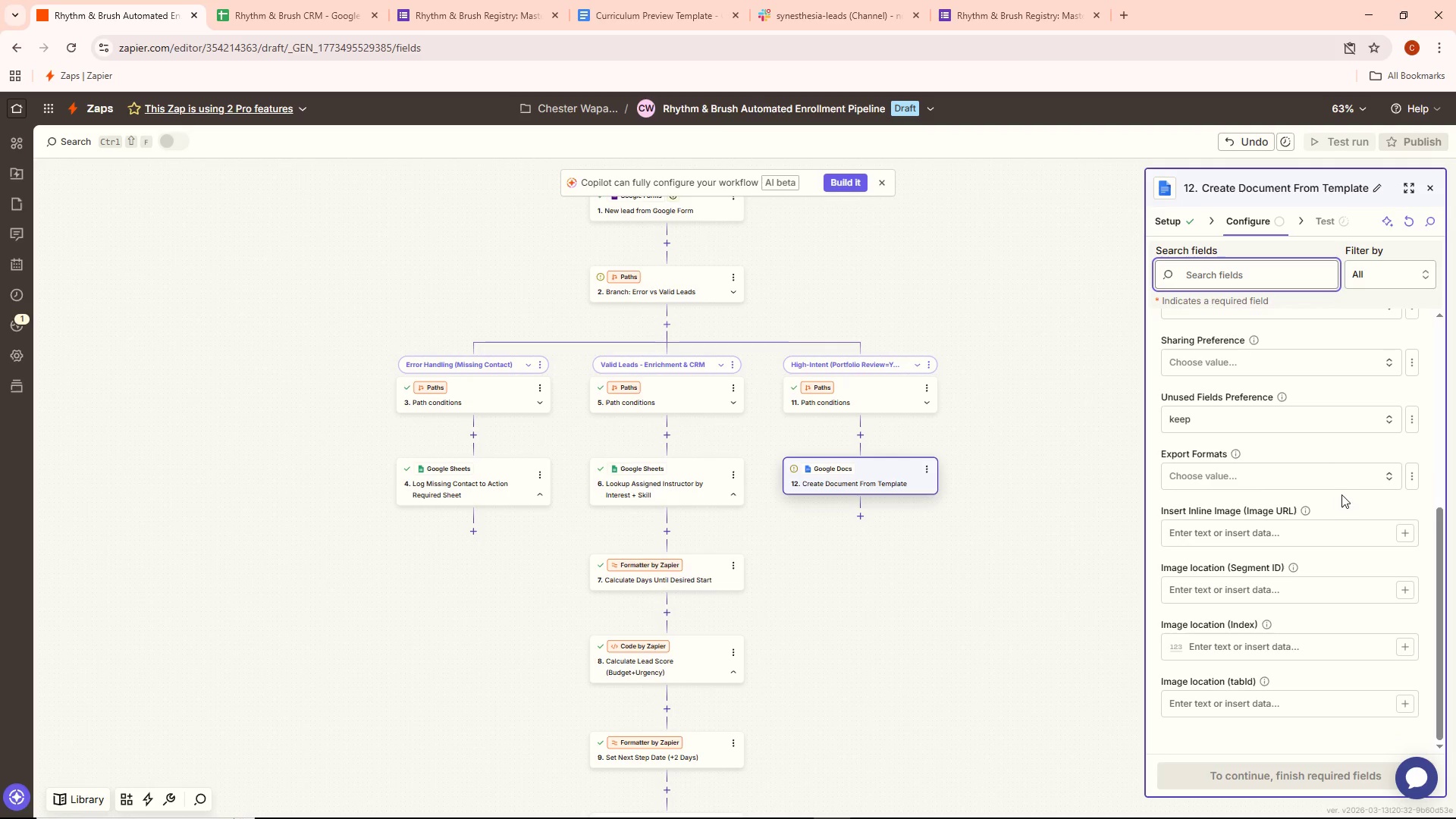 
scroll: coordinate [1343, 498], scroll_direction: up, amount: 5.0
 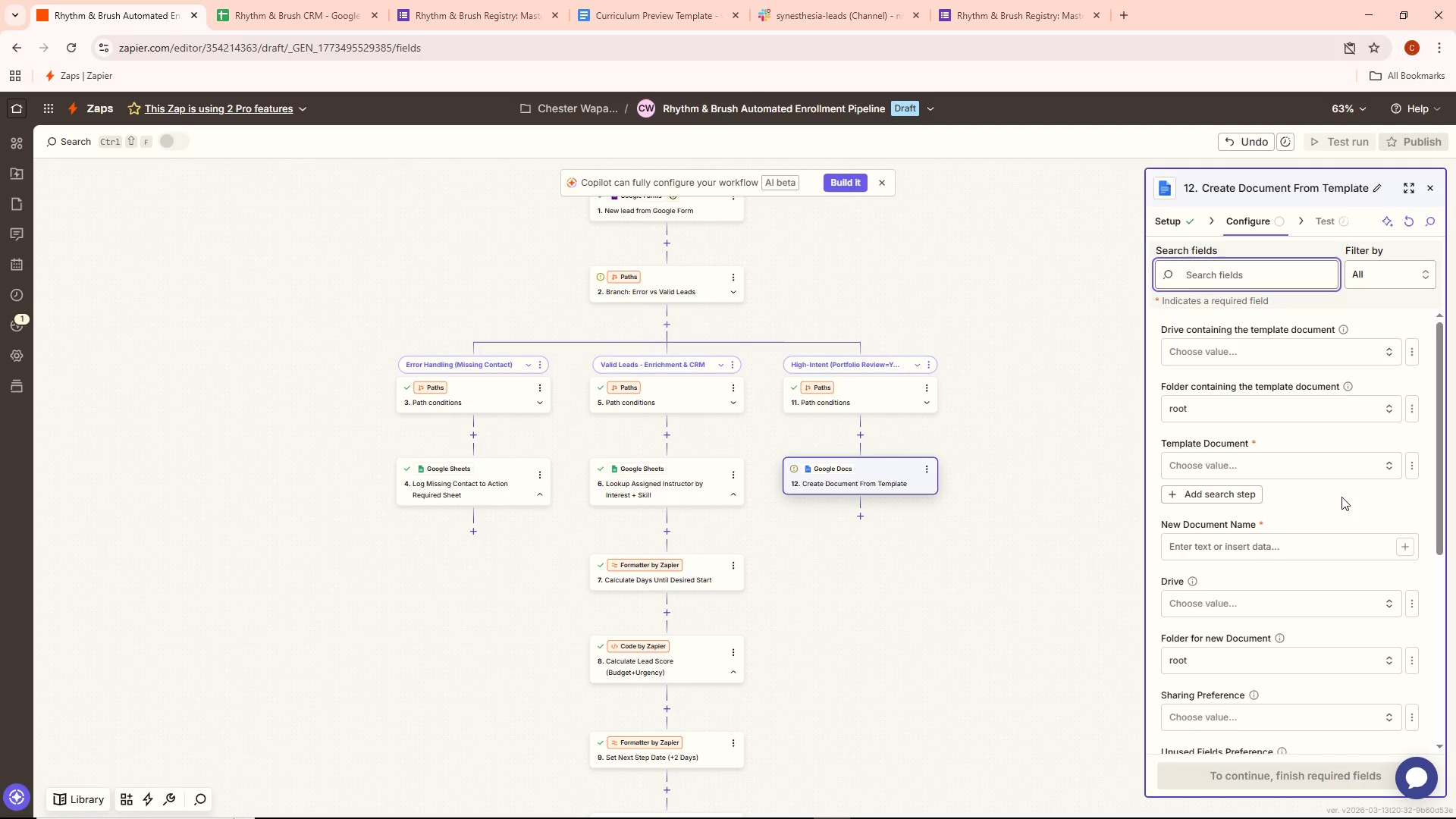 
wait(6.93)
 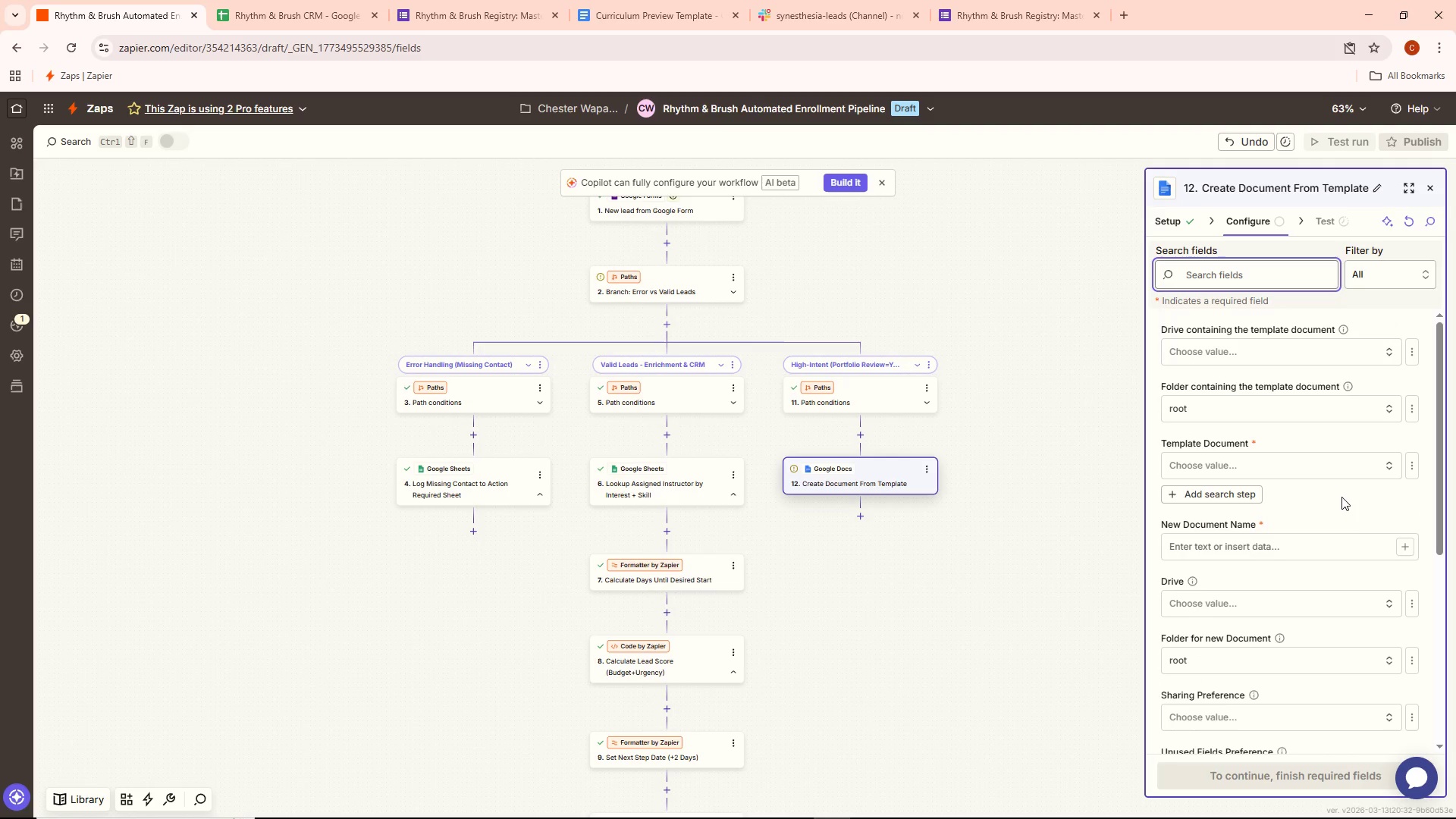 
scroll: coordinate [908, 481], scroll_direction: down, amount: 4.0
 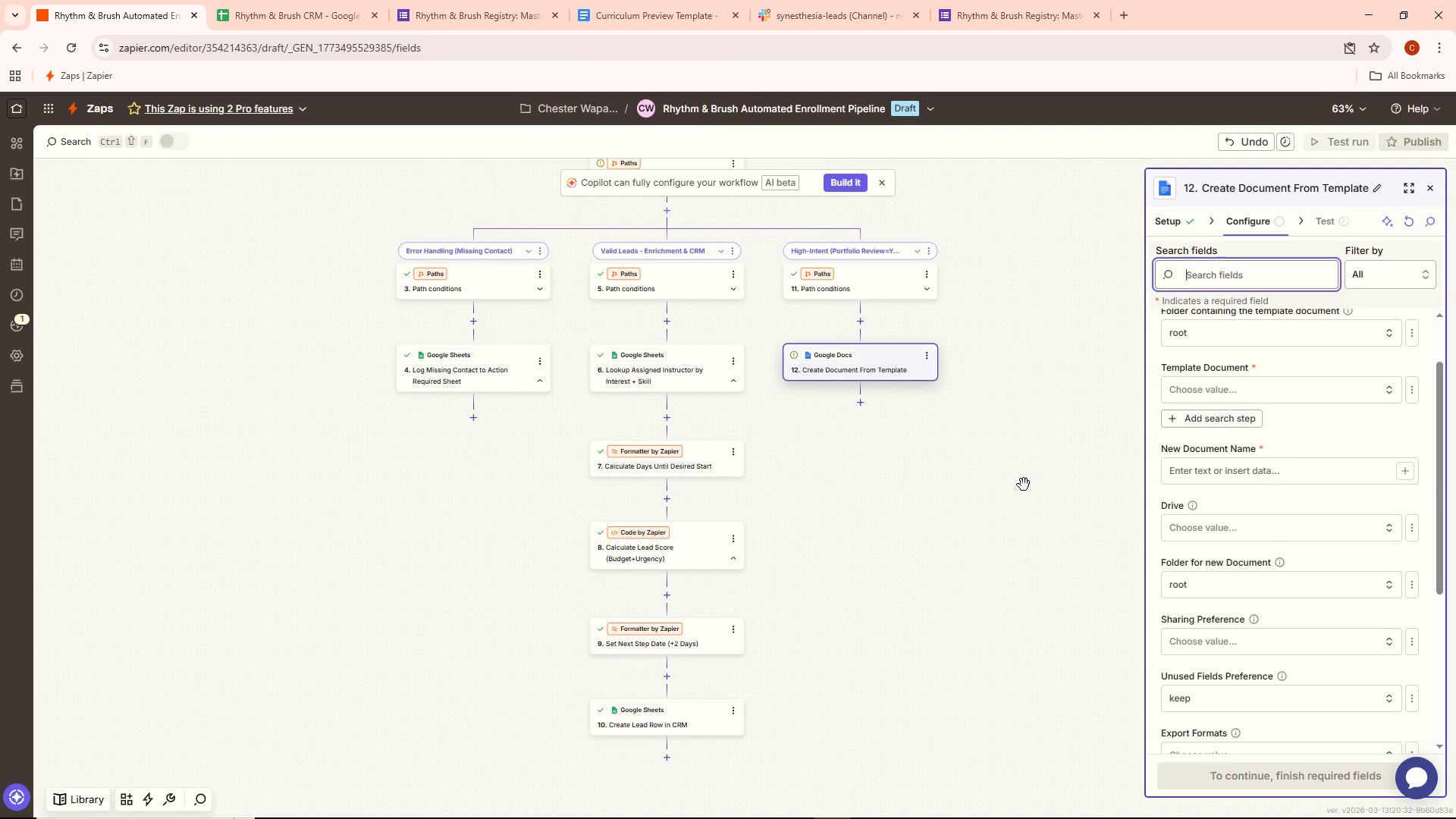 
scroll: coordinate [929, 535], scroll_direction: up, amount: 7.0
 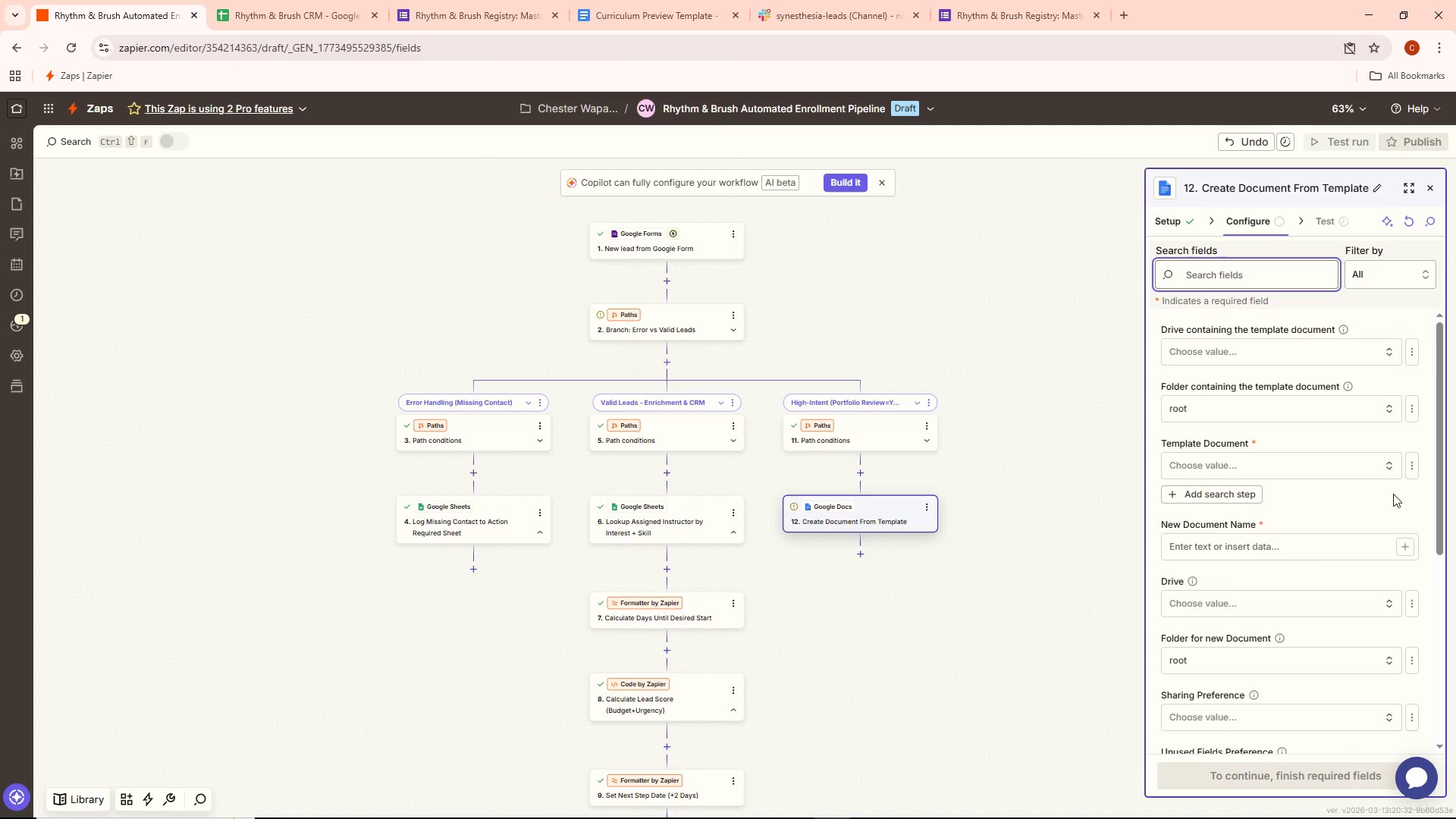 
scroll: coordinate [1385, 494], scroll_direction: down, amount: 1.0
 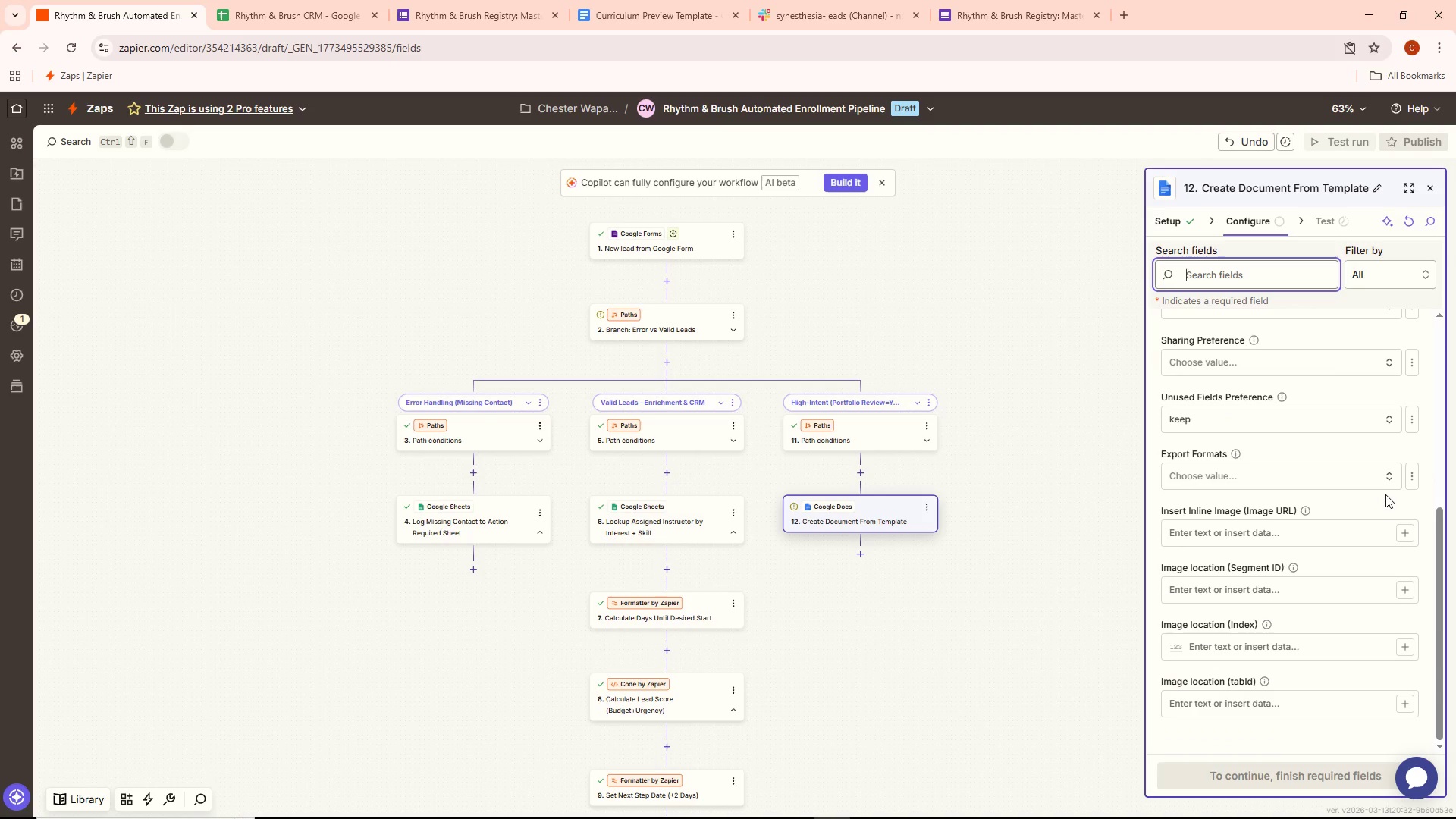 
scroll: coordinate [1385, 494], scroll_direction: up, amount: 7.0
 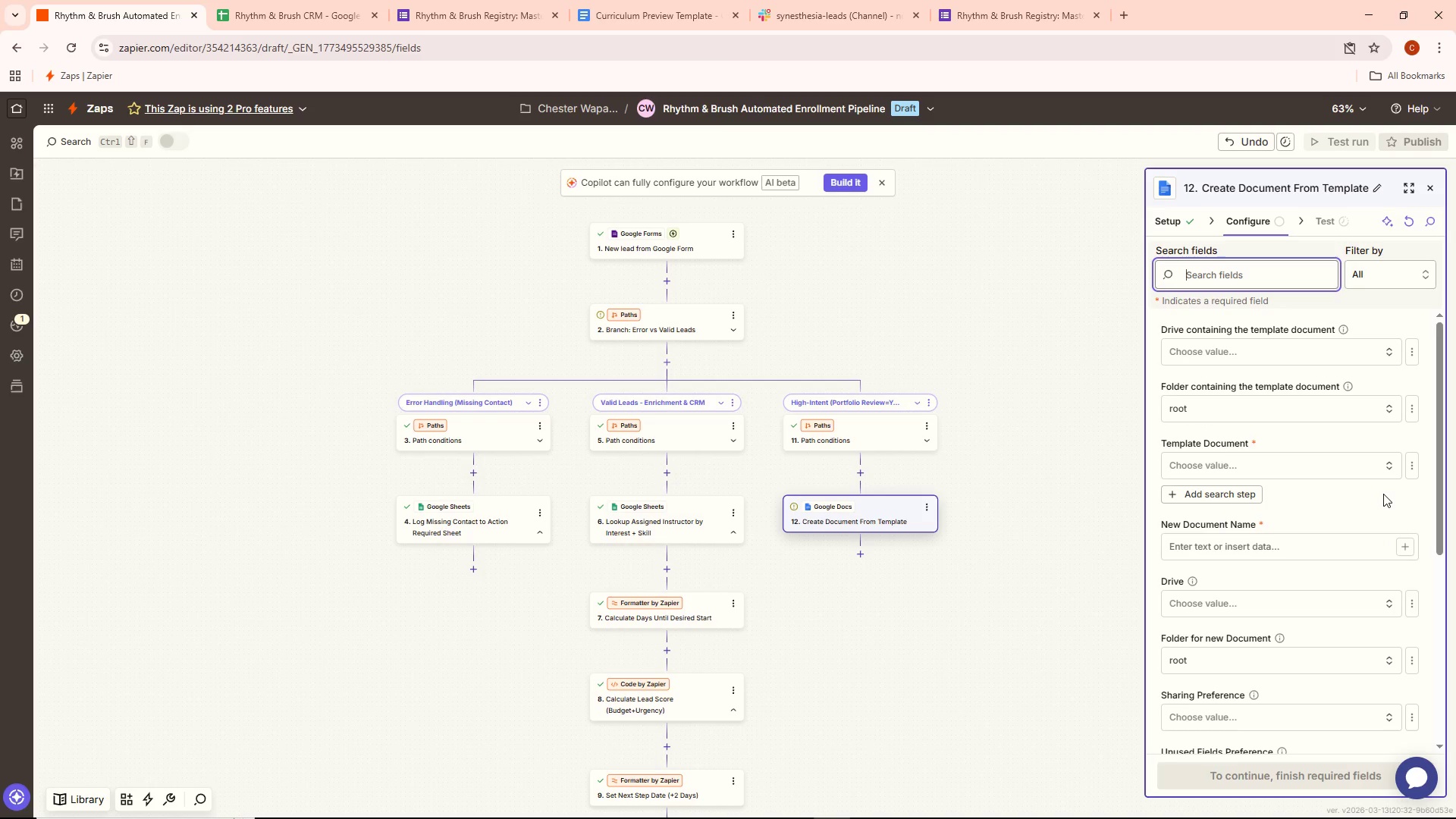 
wait(8.78)
 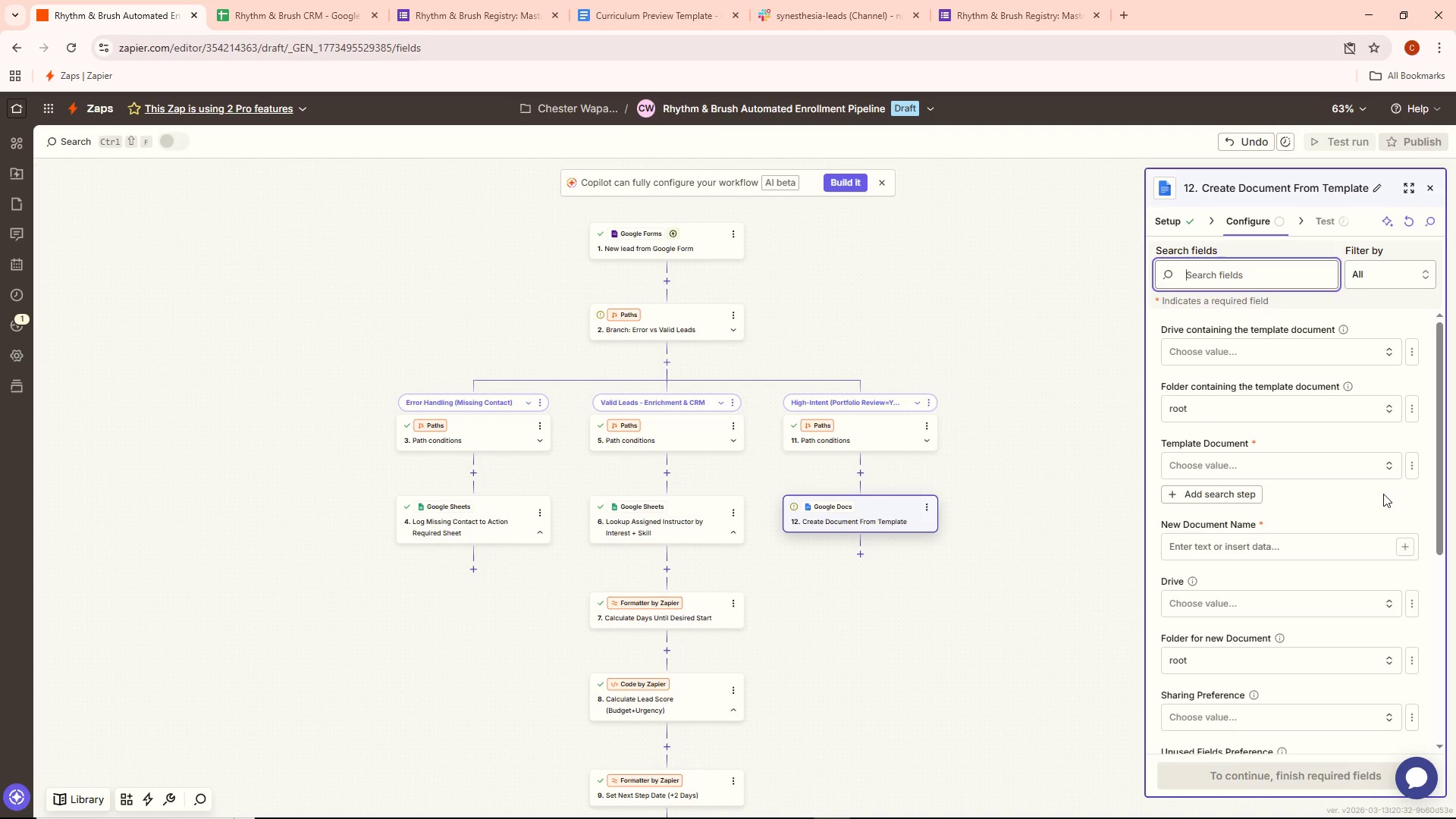 
left_click([930, 503])
 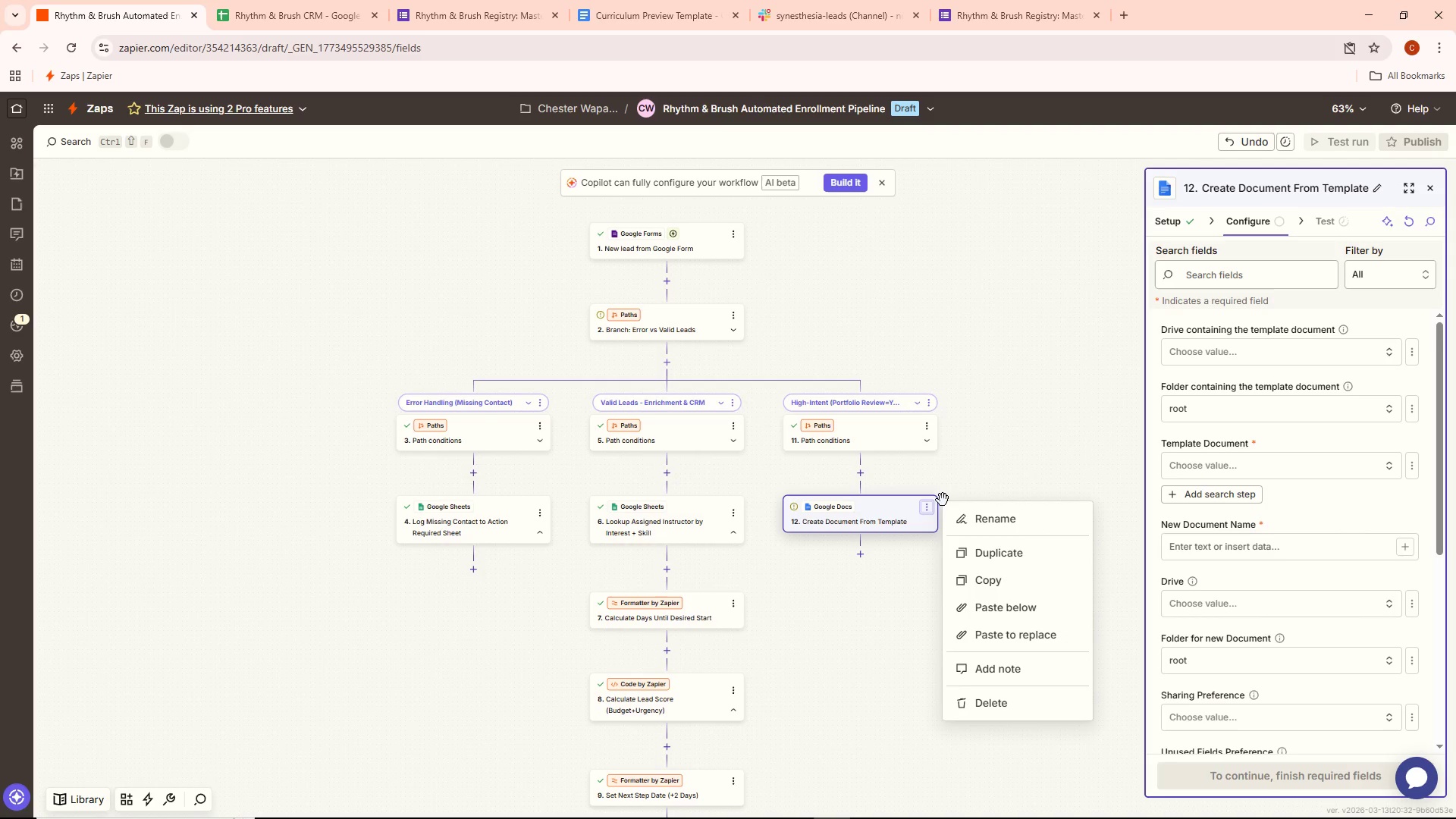 
wait(6.53)
 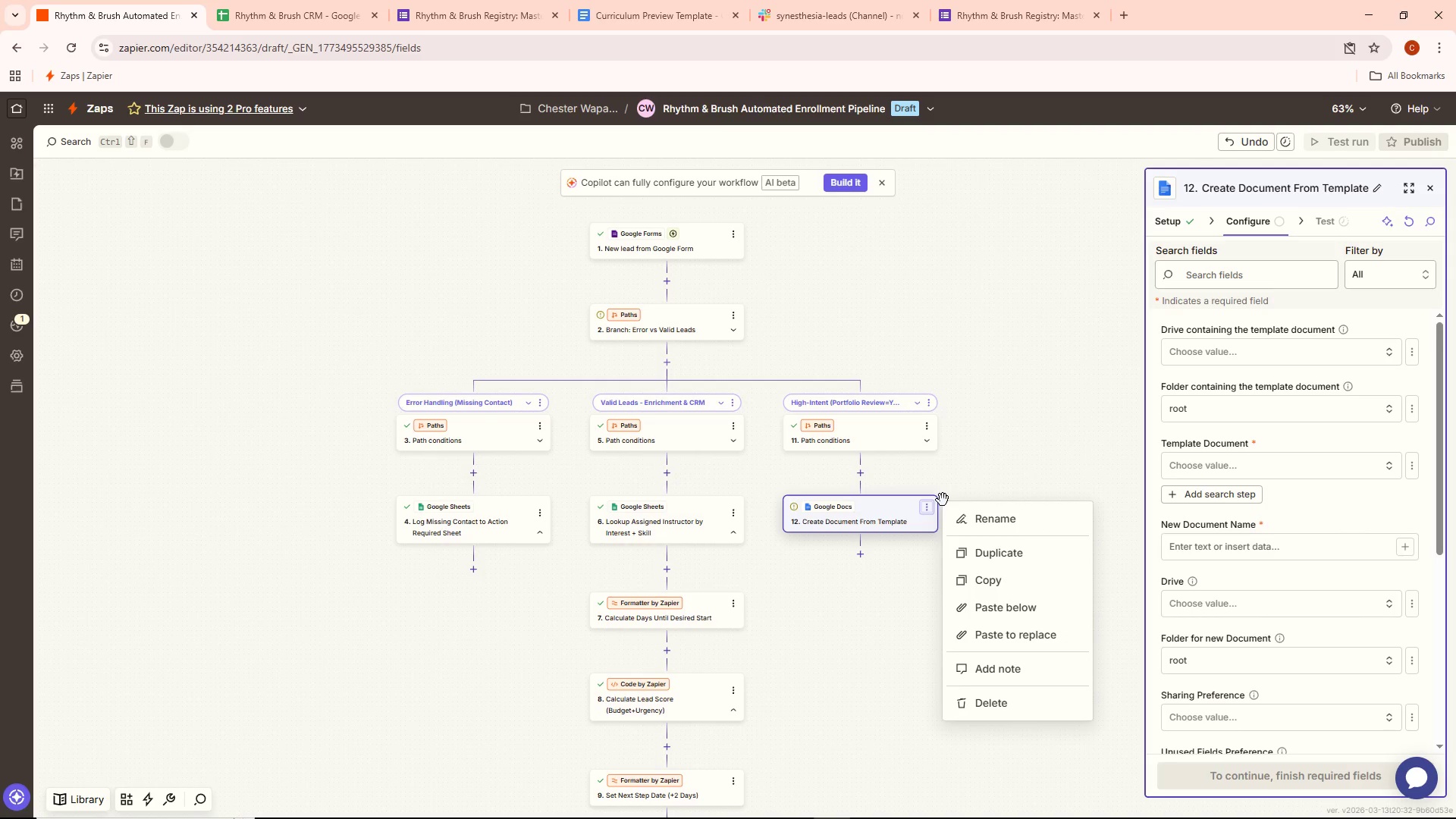 
left_click([1257, 405])
 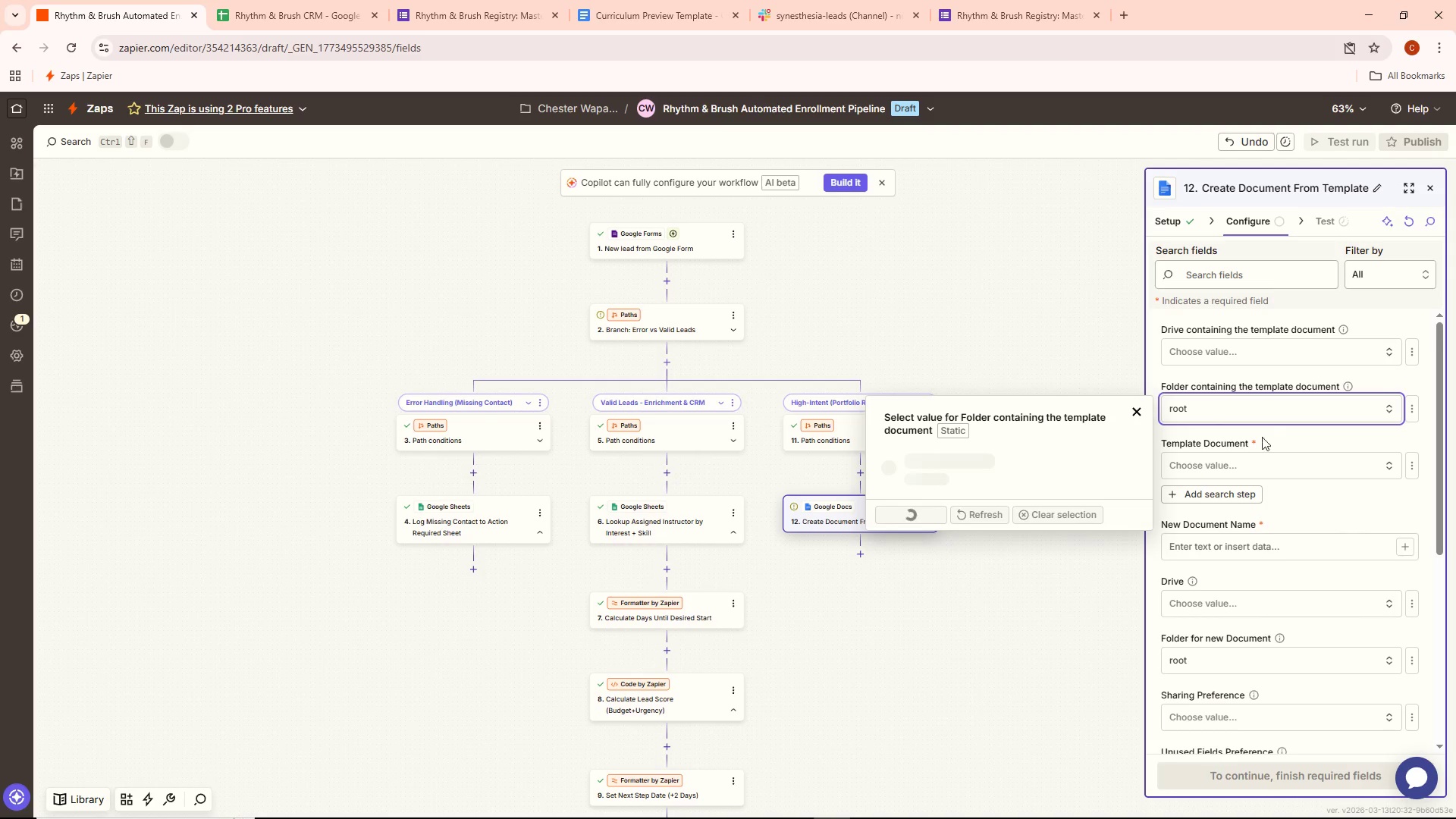 
left_click([1256, 452])
 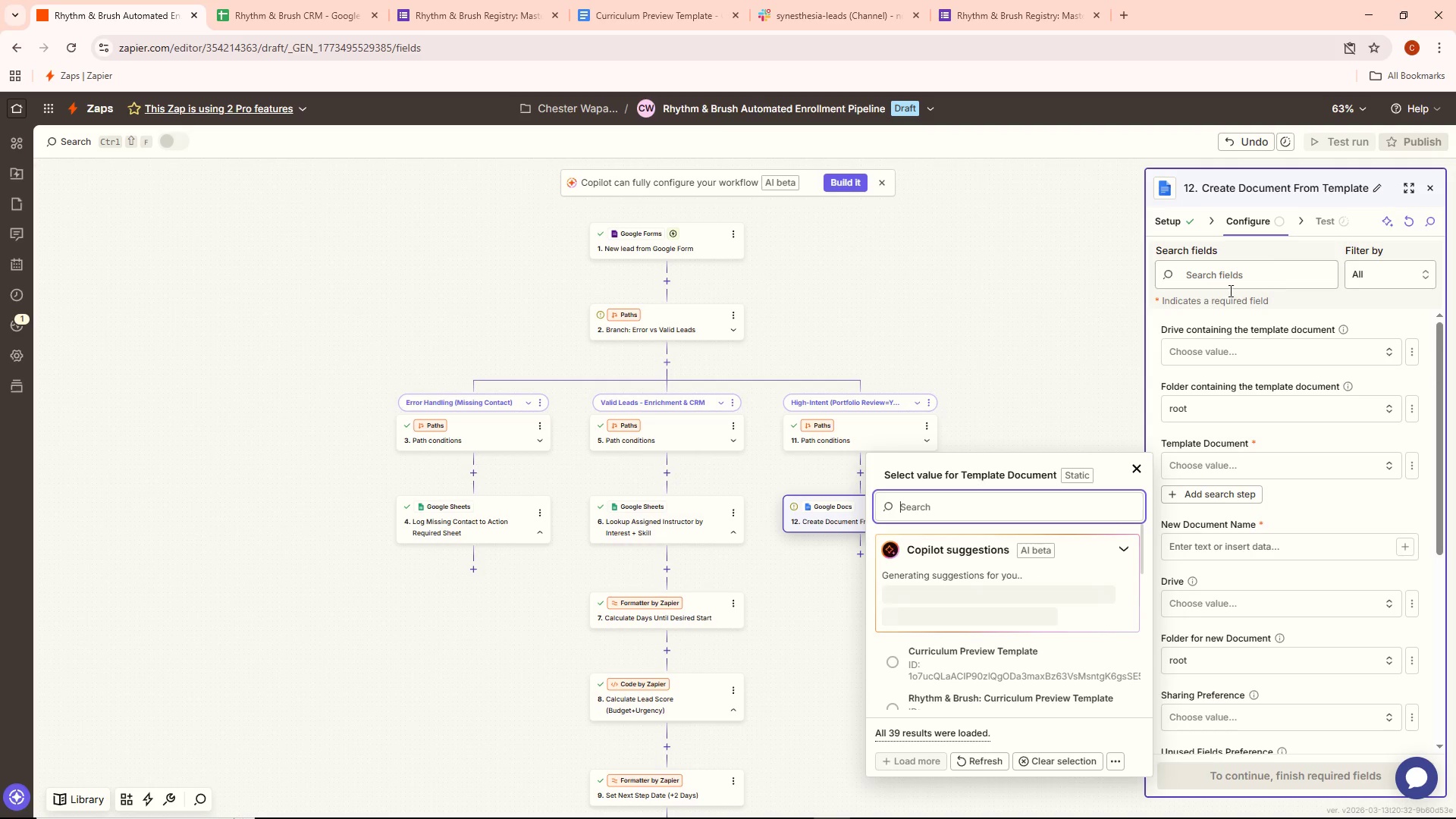 
left_click([1226, 361])
 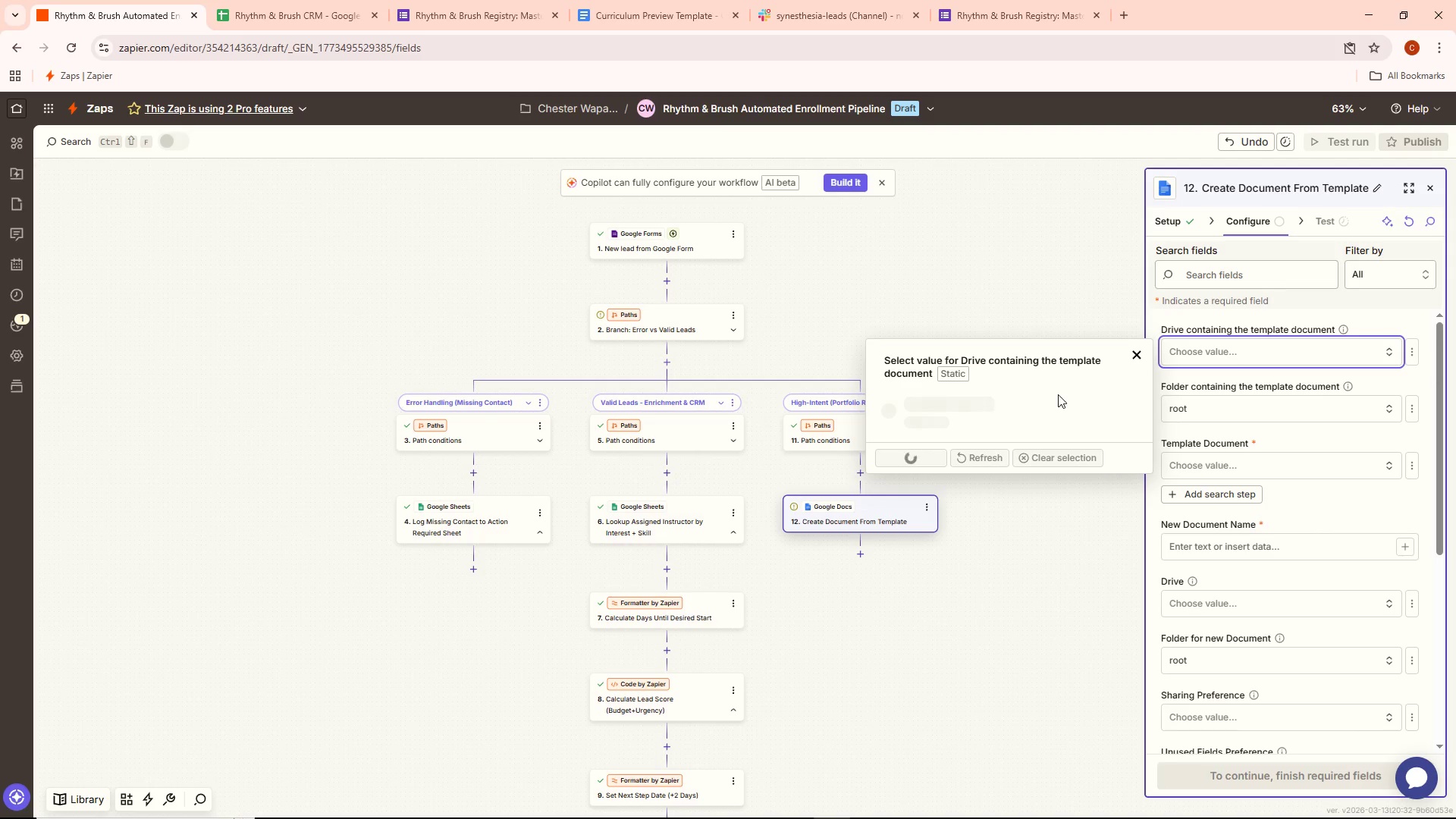 
mouse_move([1002, 427])
 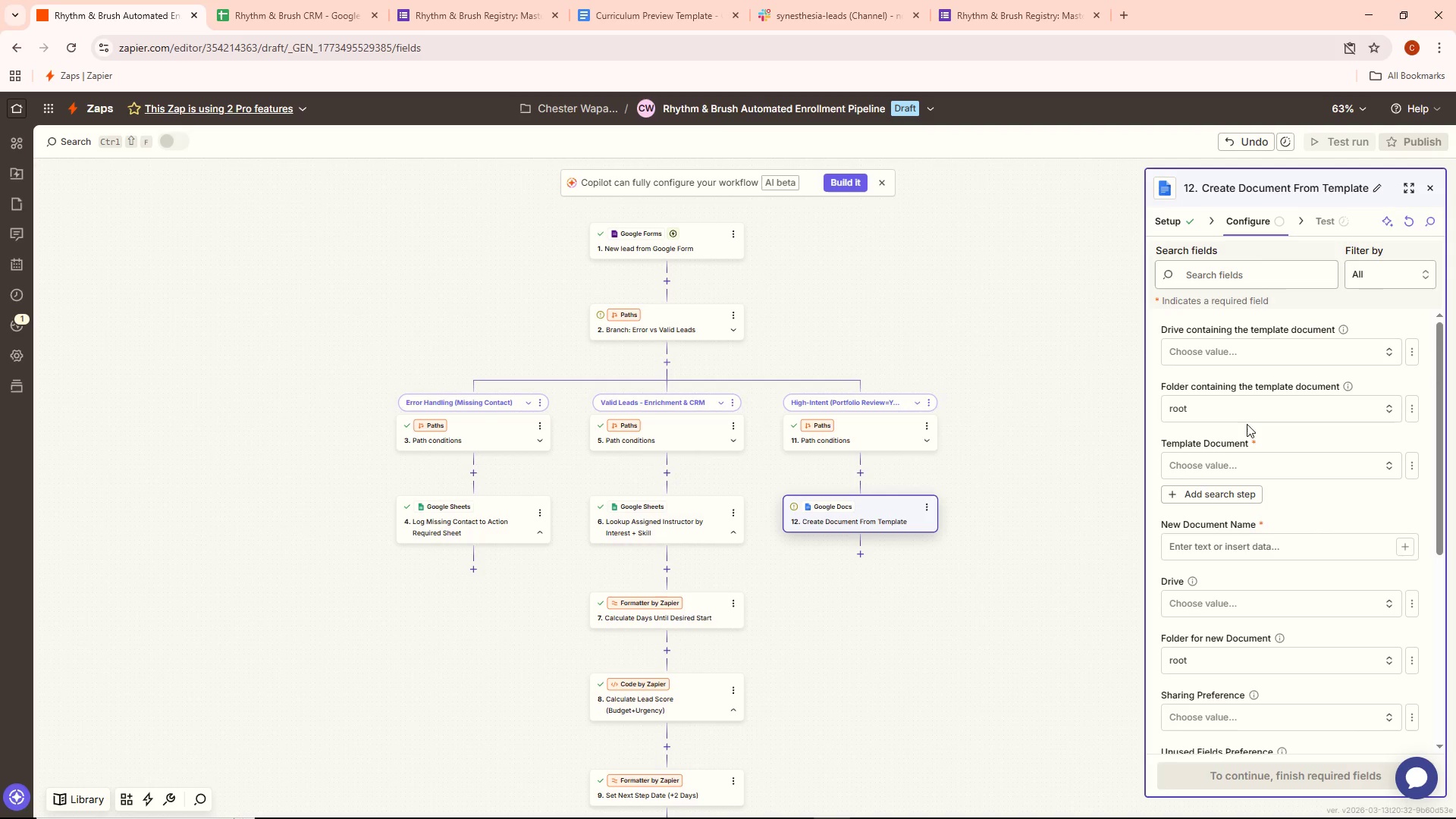 
left_click([1245, 413])
 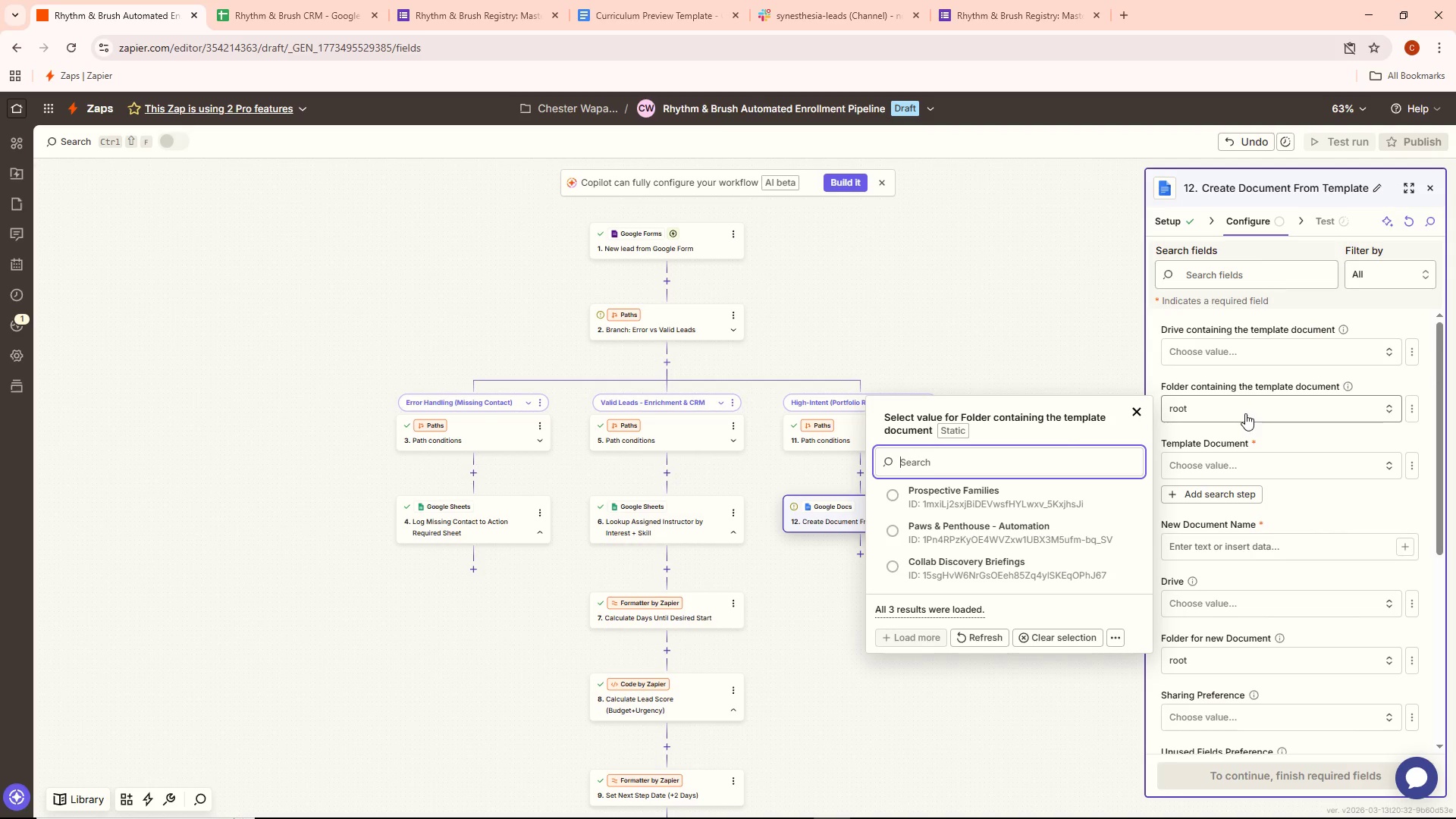 
scroll: coordinate [1053, 544], scroll_direction: down, amount: 2.0
 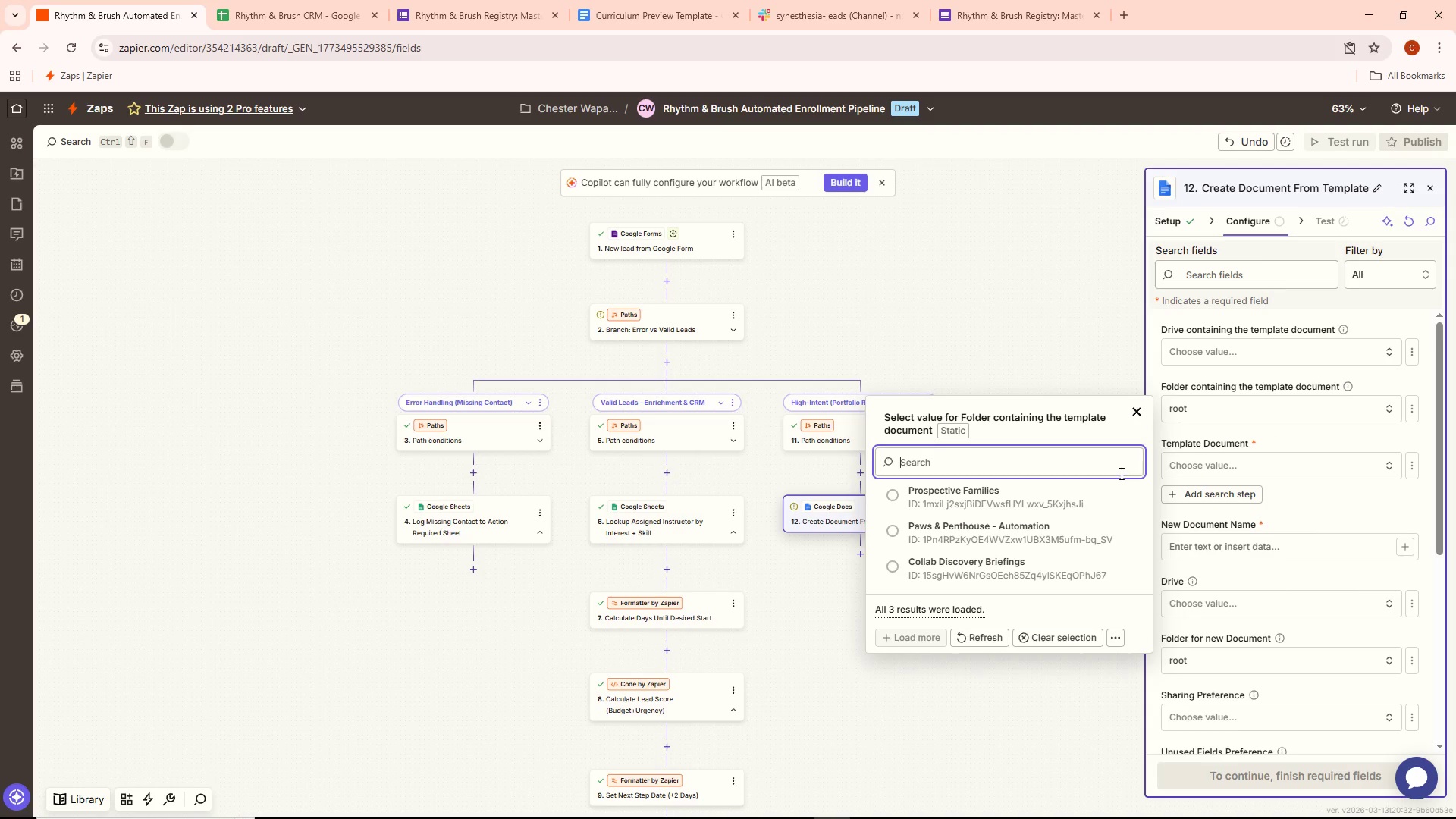 
left_click([988, 637])
 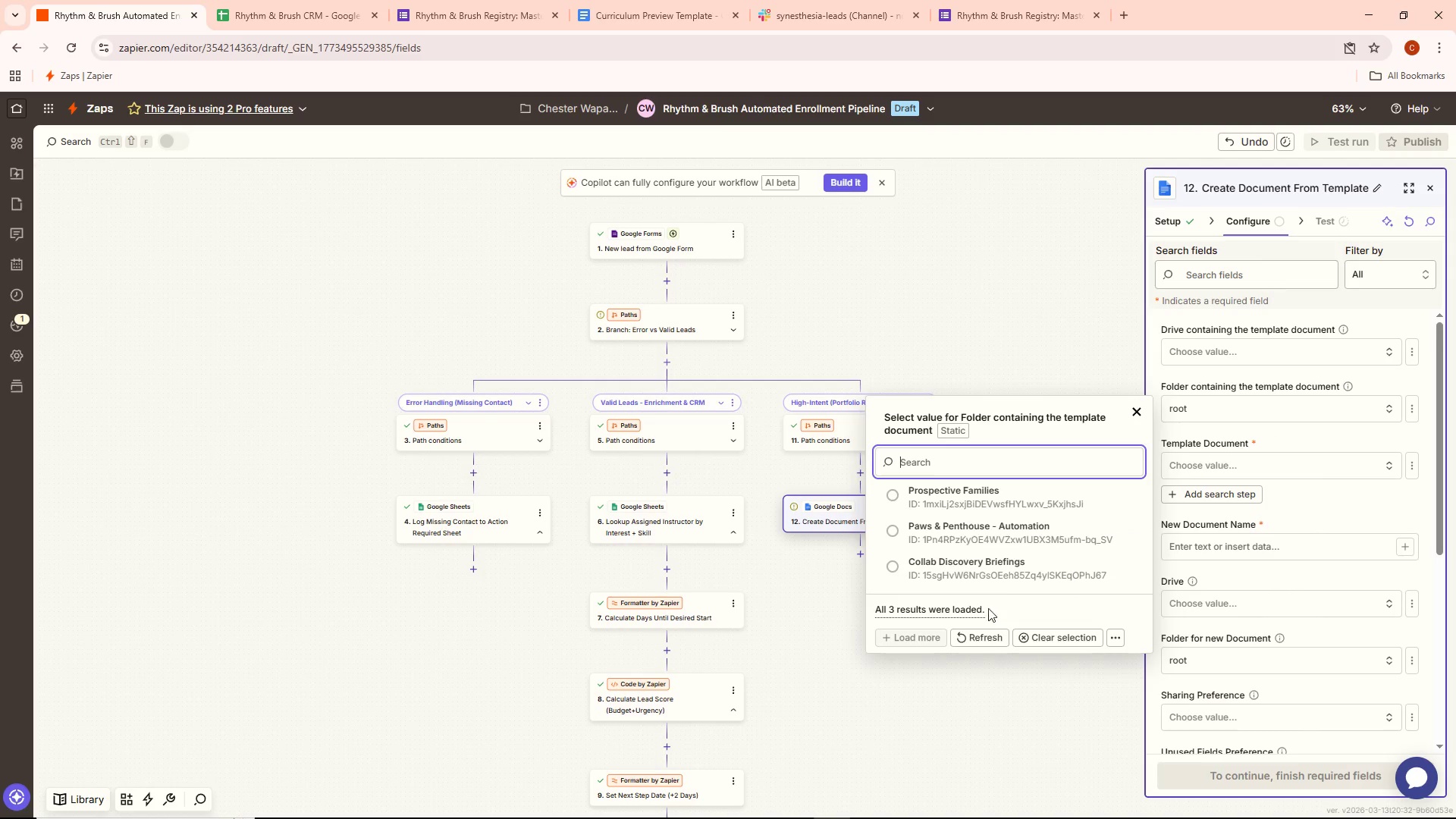 
scroll: coordinate [1015, 544], scroll_direction: down, amount: 1.0
 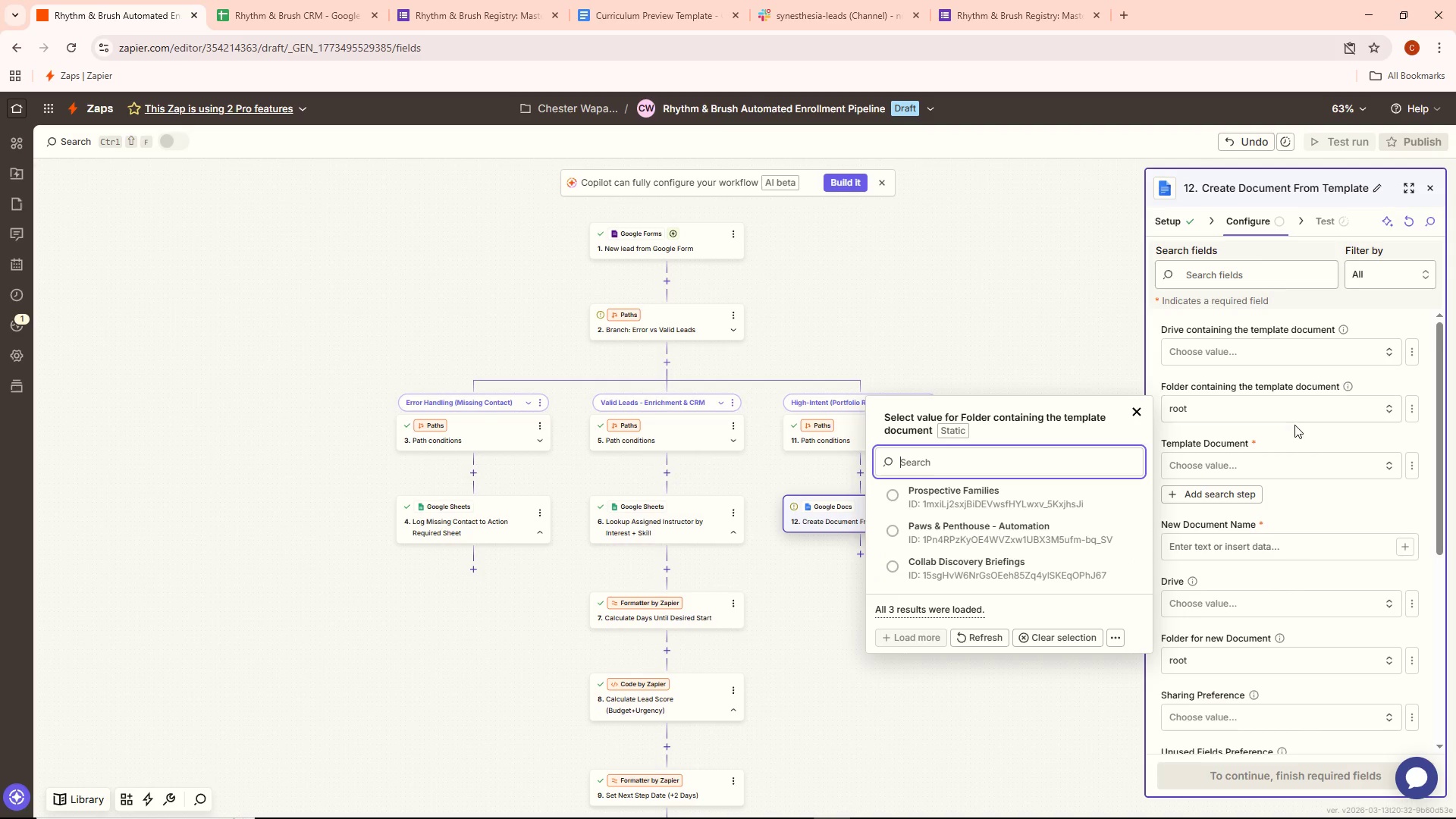 
left_click([1261, 461])
 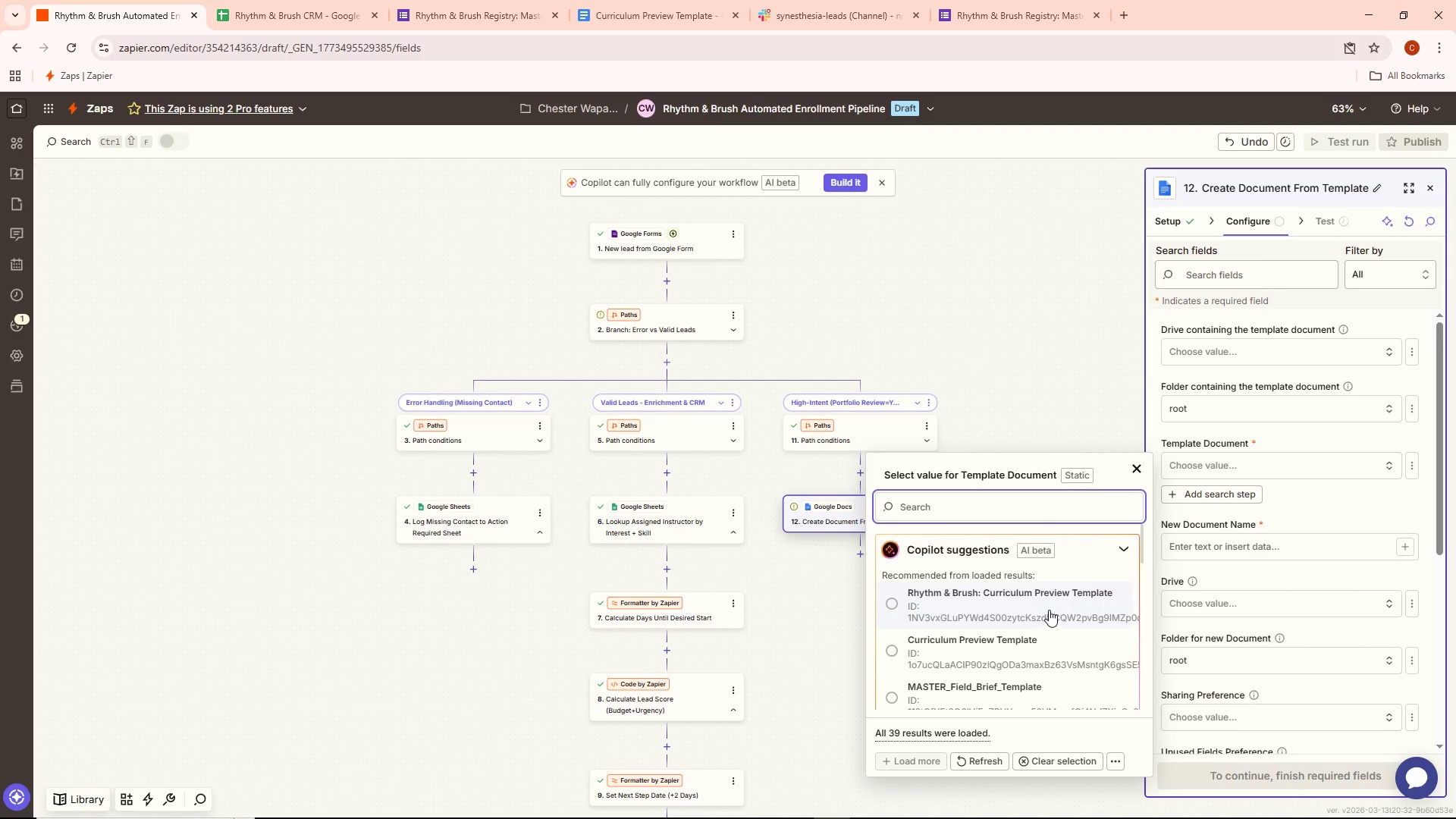 
left_click([1060, 598])
 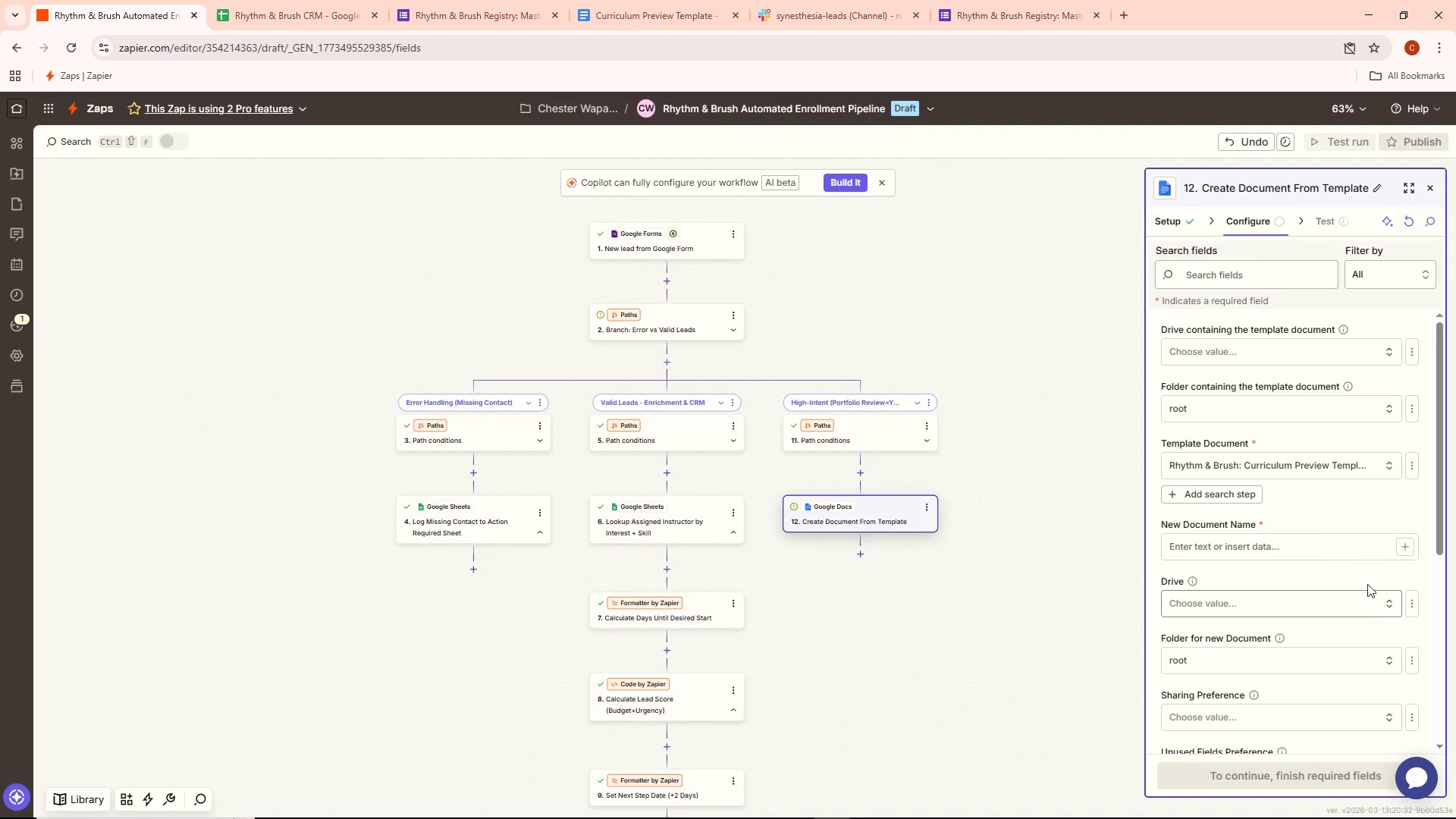 
scroll: coordinate [1336, 585], scroll_direction: down, amount: 7.0
 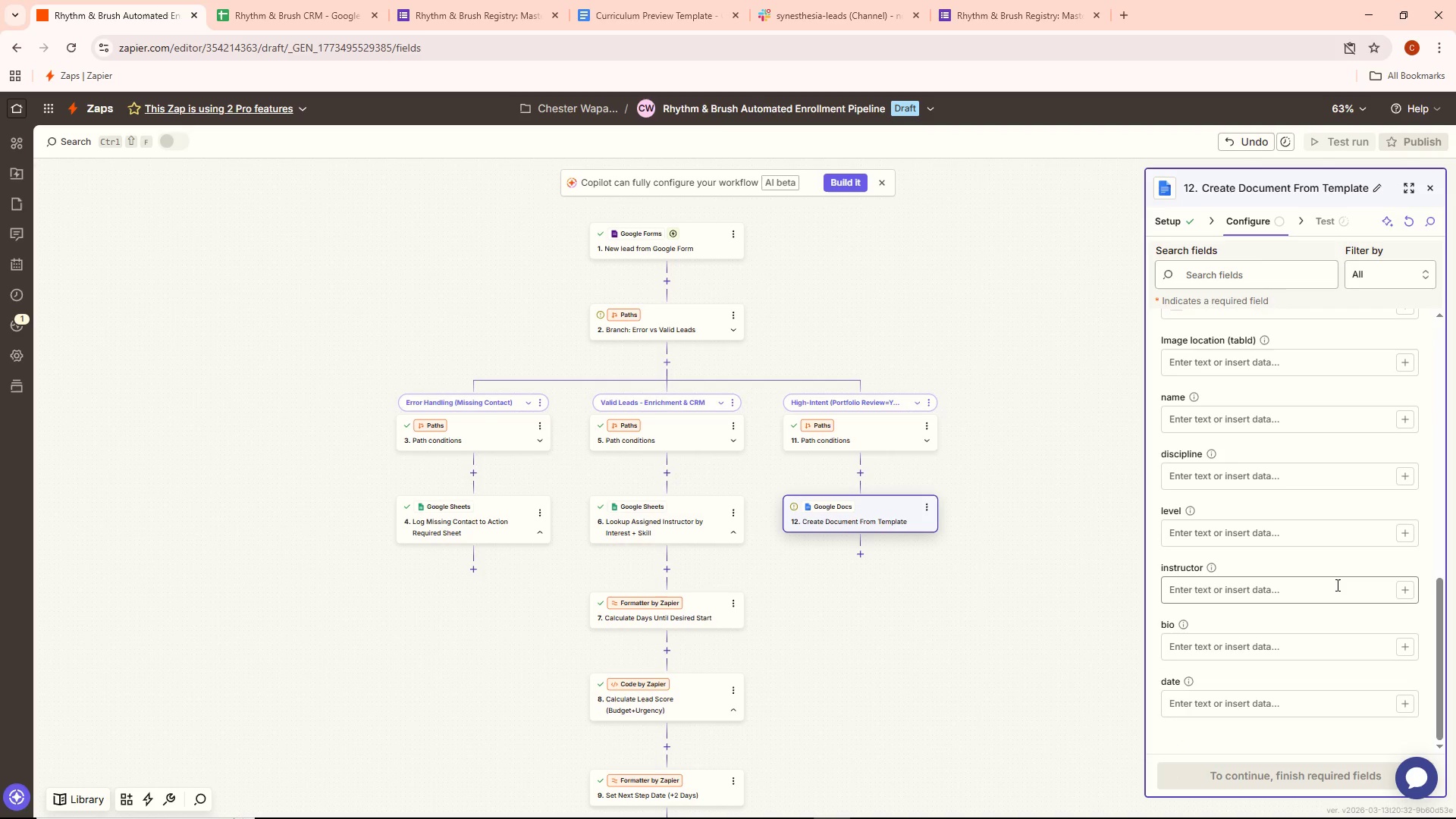 
scroll: coordinate [1273, 526], scroll_direction: up, amount: 8.0
 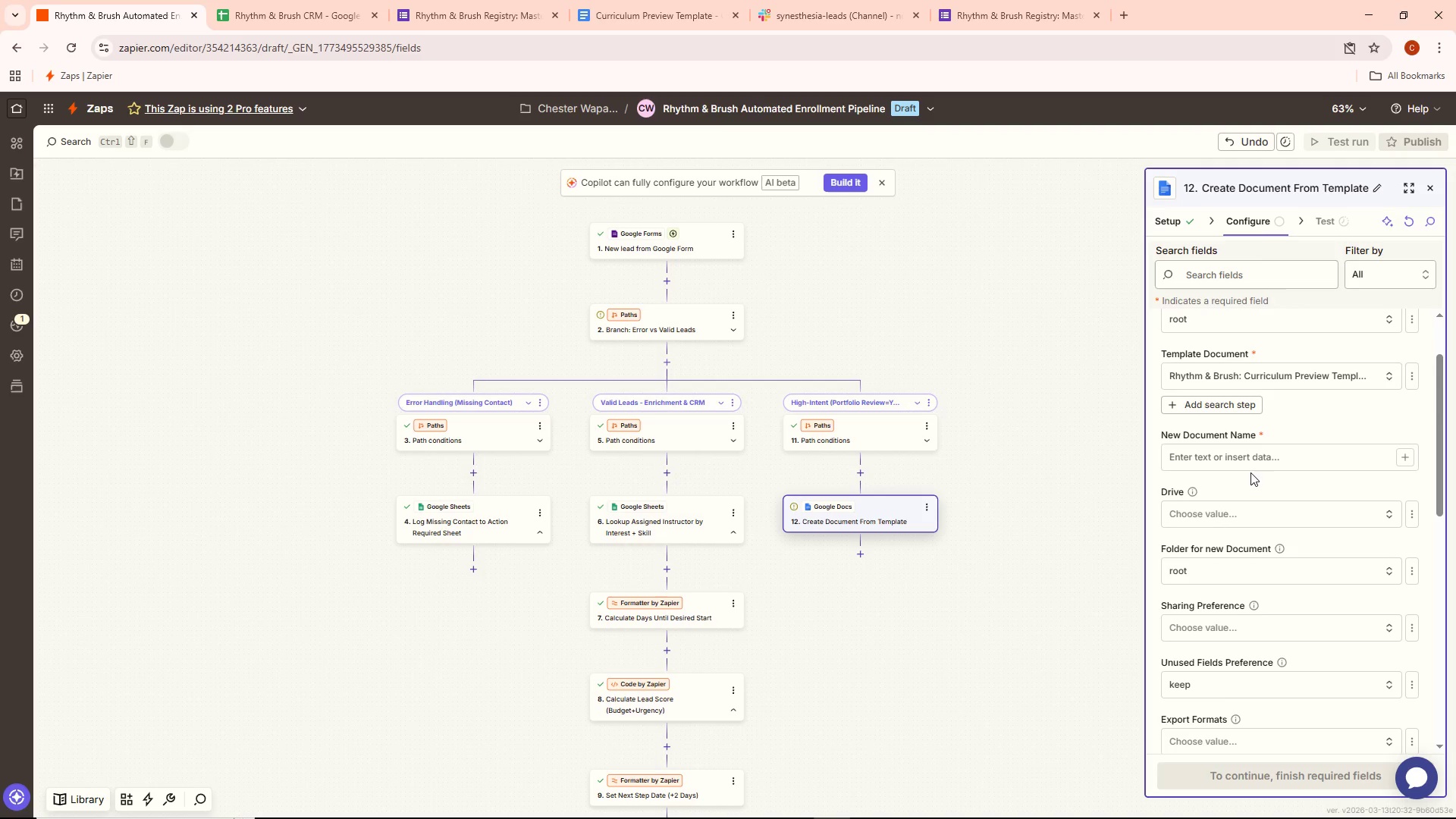 
left_click([1260, 460])
 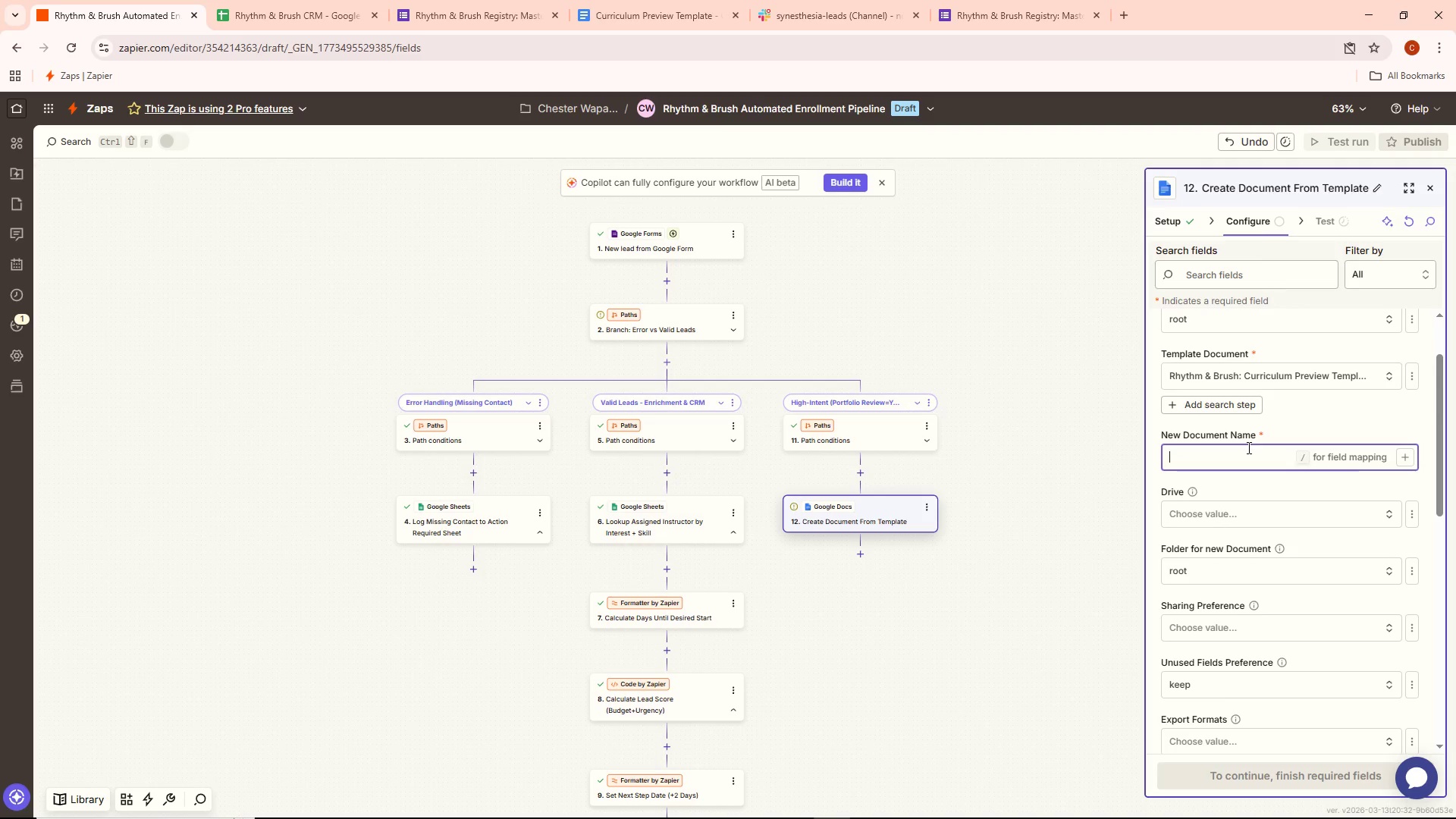 
wait(9.52)
 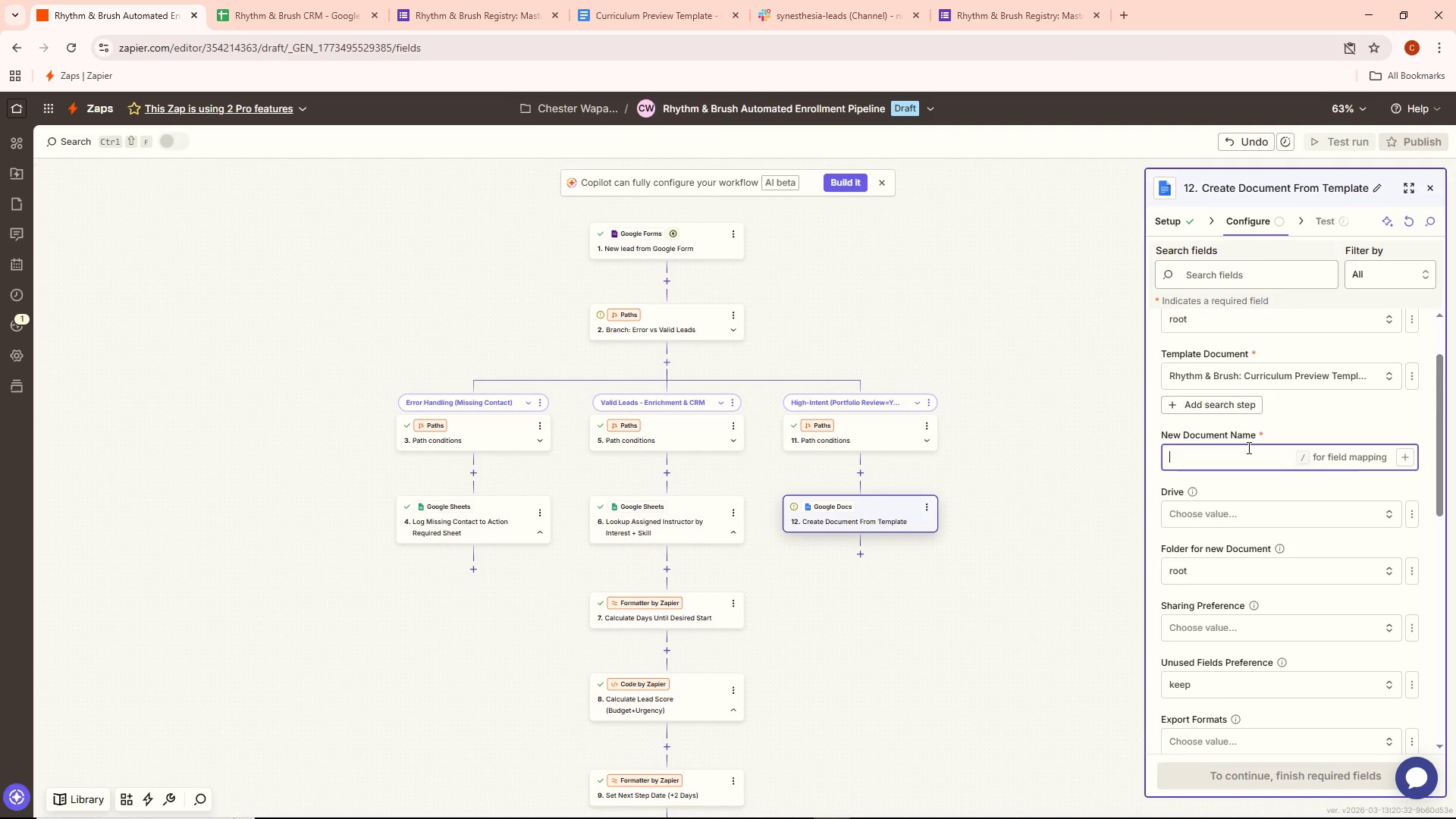 
type(Curr)
 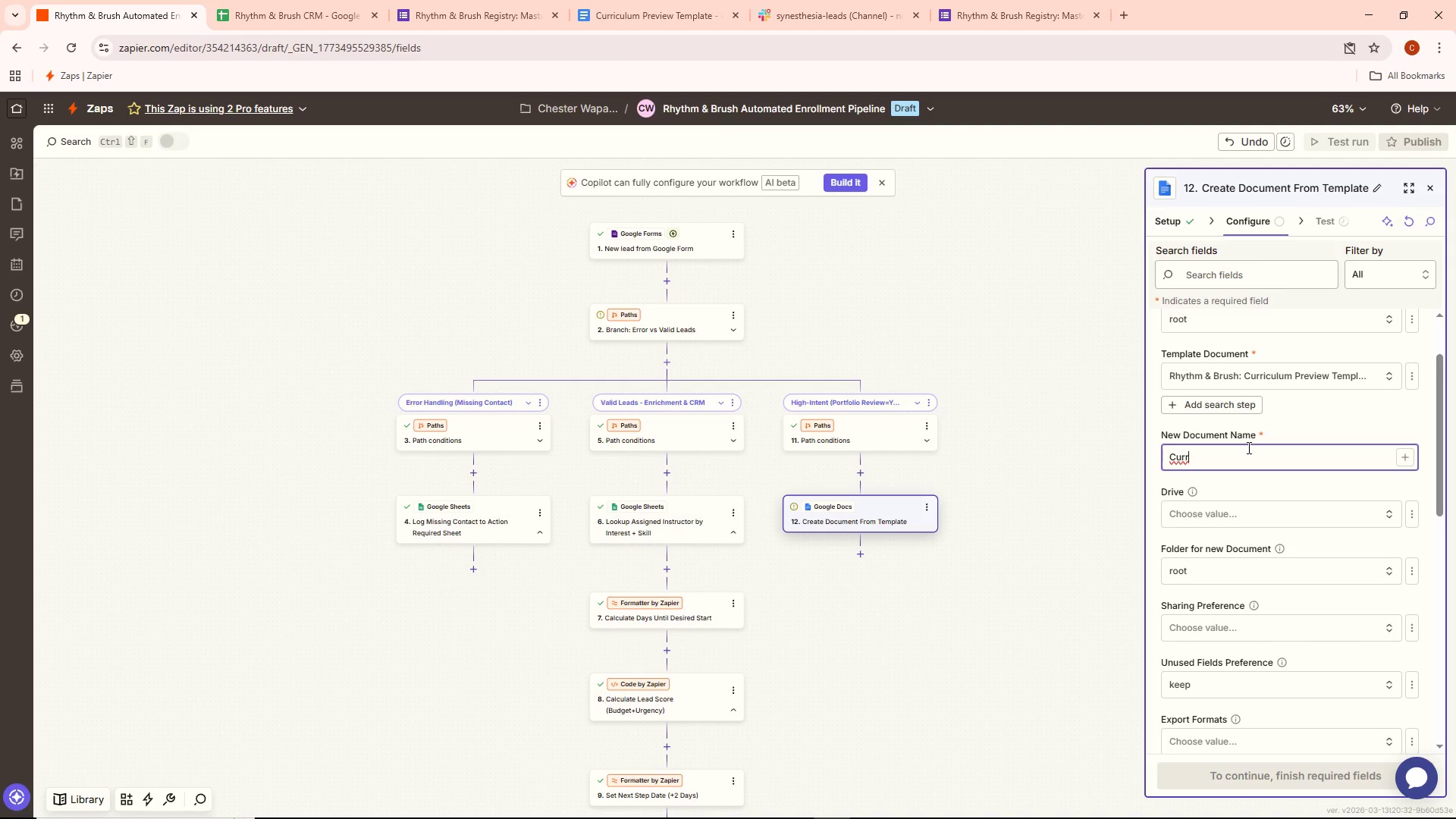 
wait(5.95)
 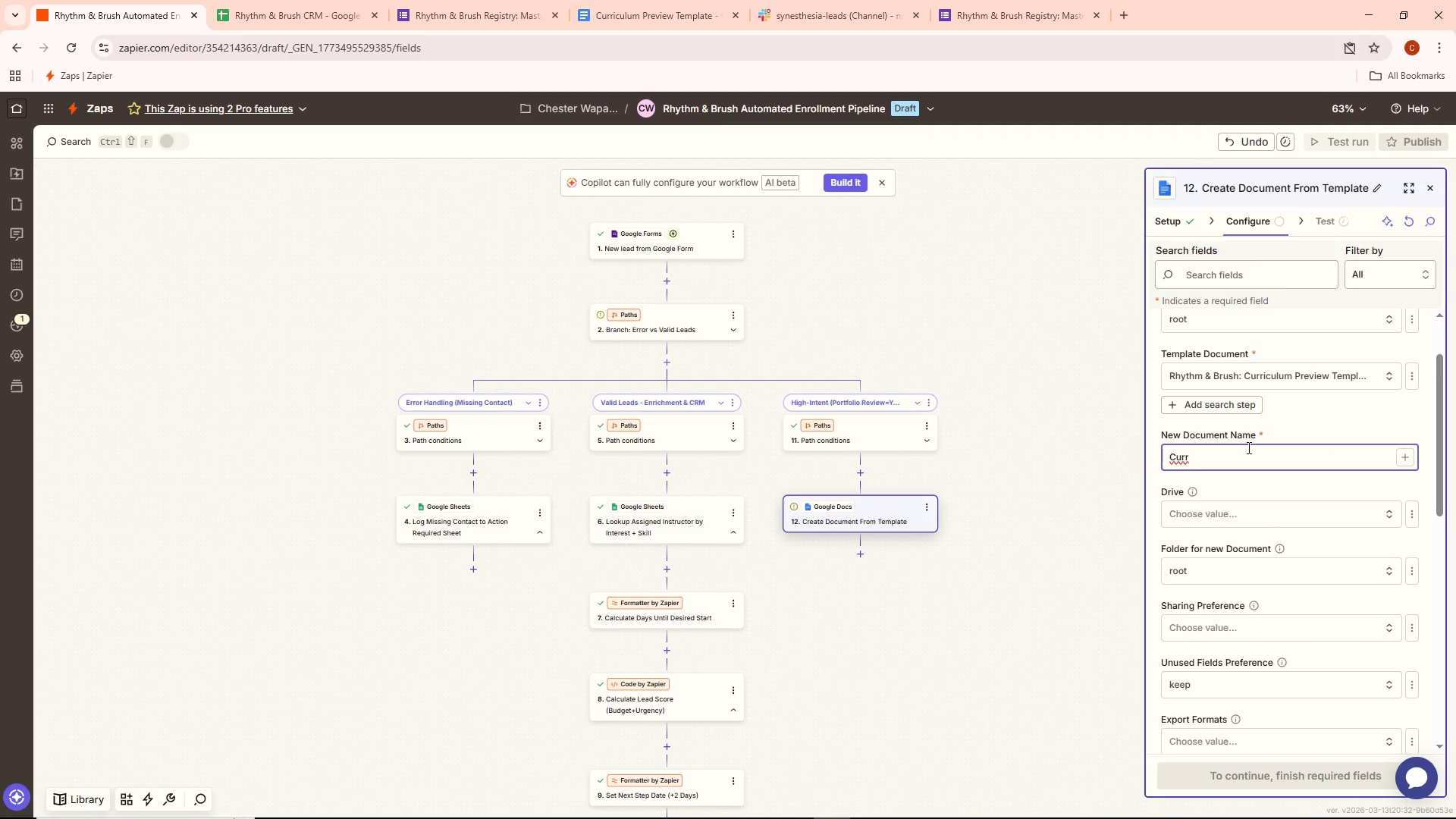 
type(iculum Previw T)
 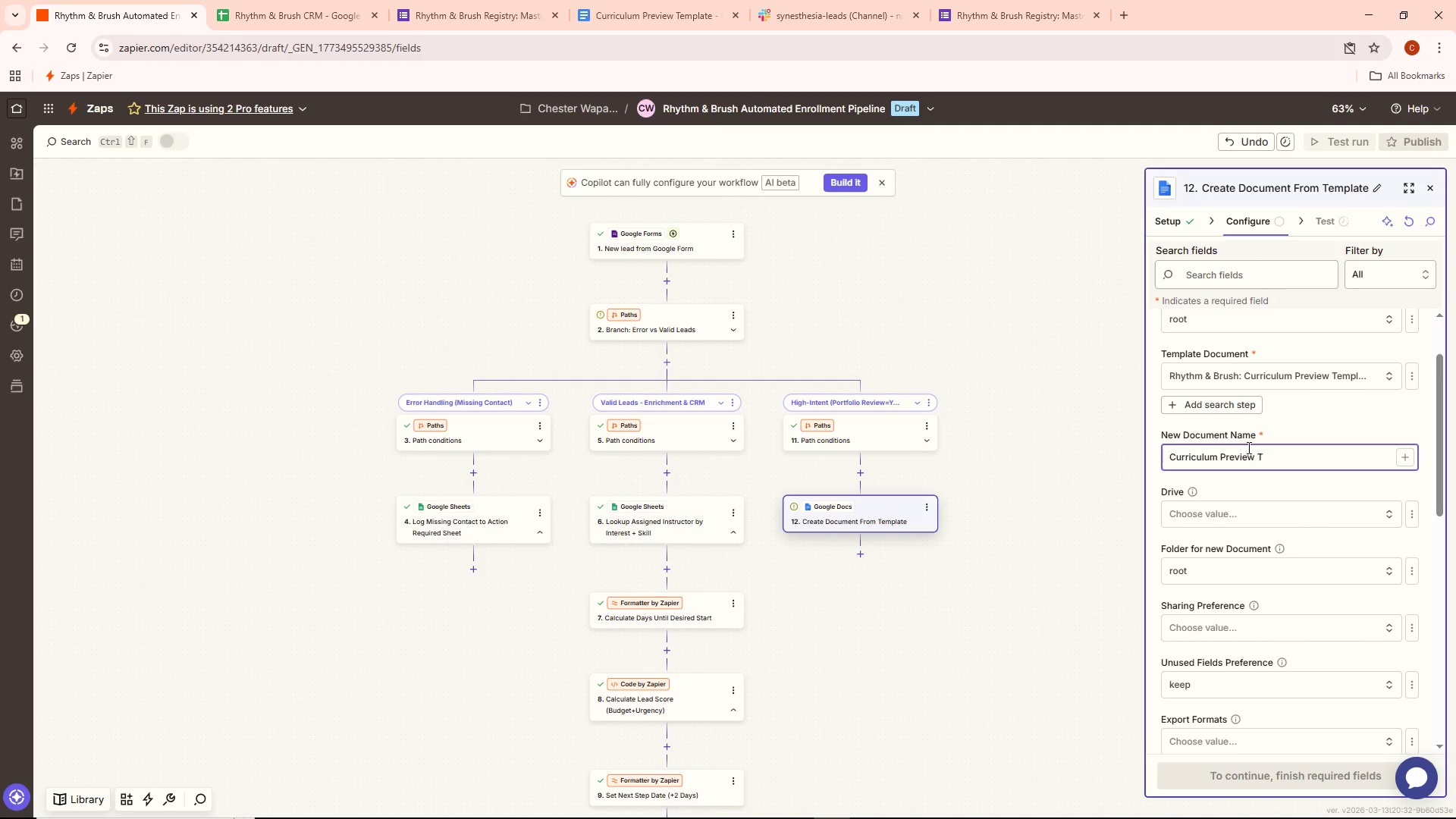 
key(Backspace)
 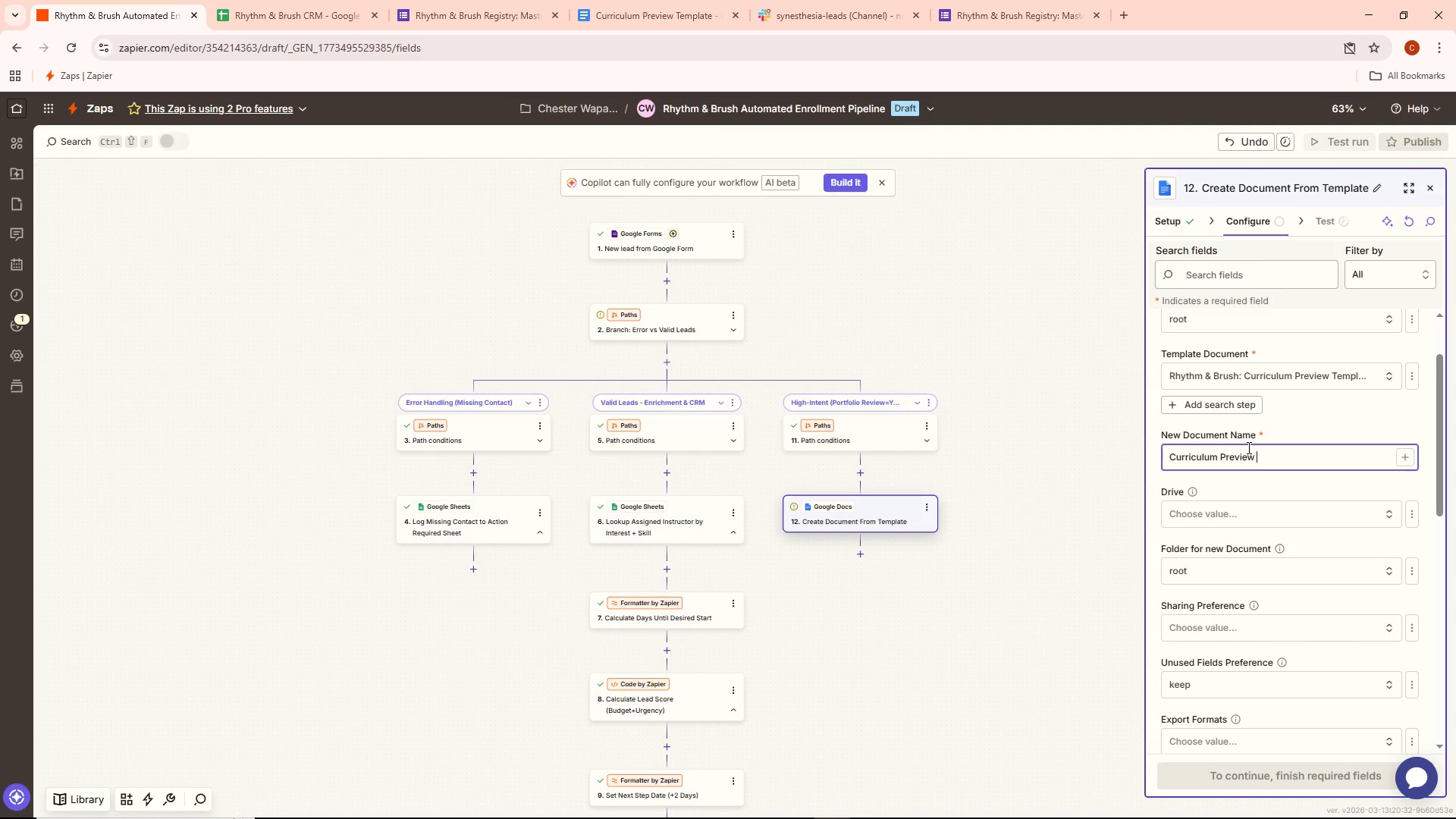 
key(Minus)
 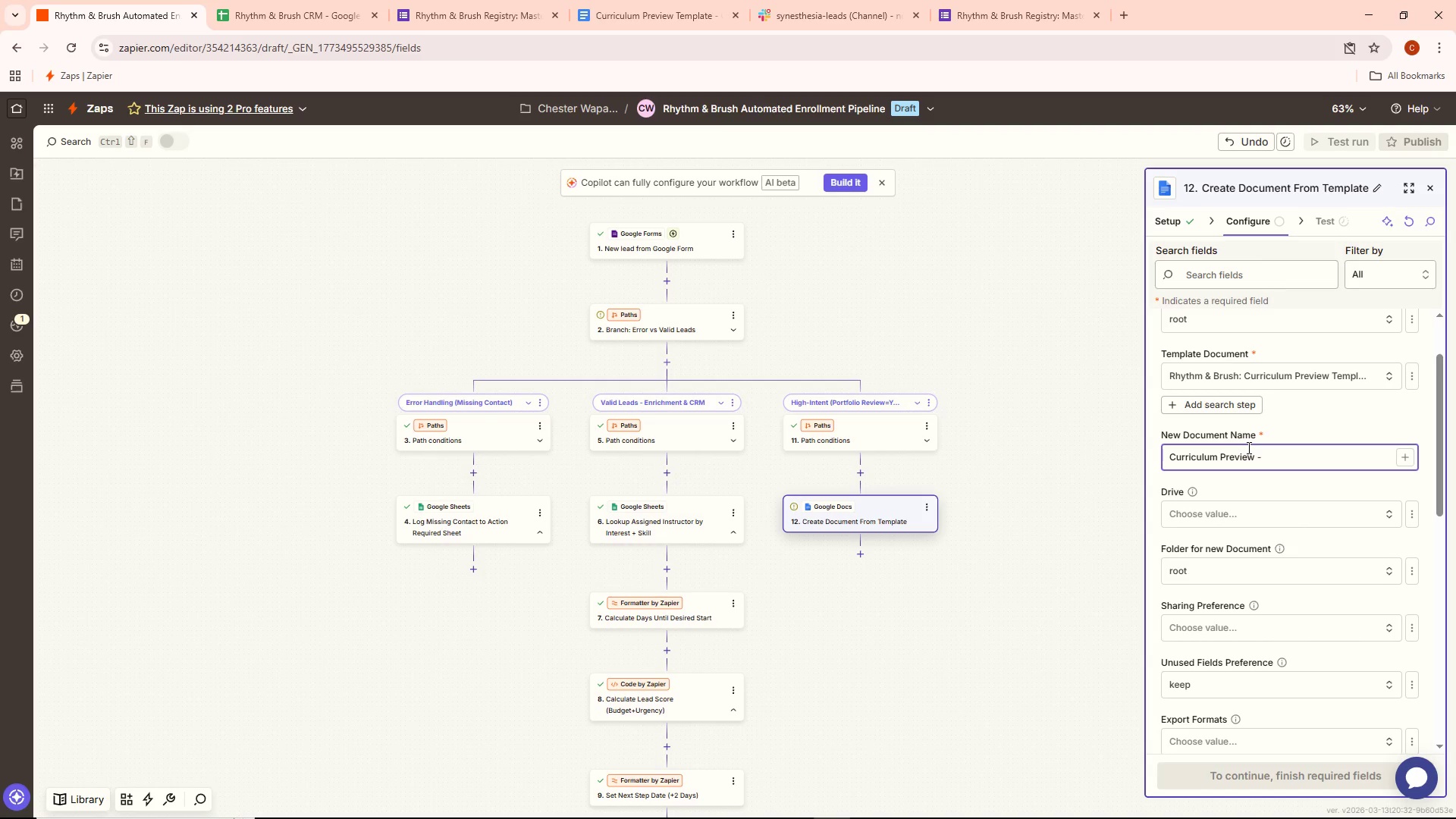 
key(Space)
 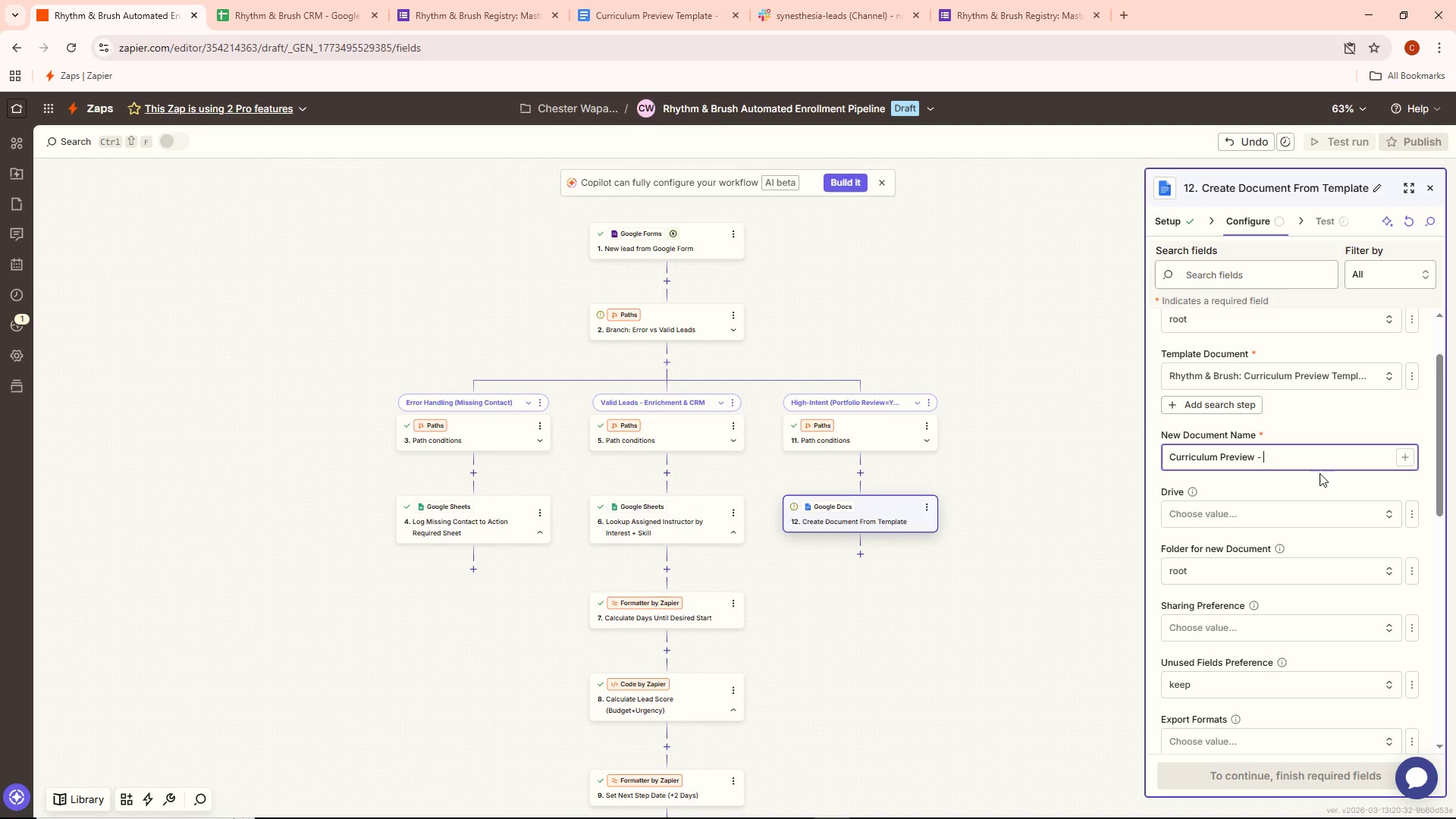 
left_click([1409, 457])
 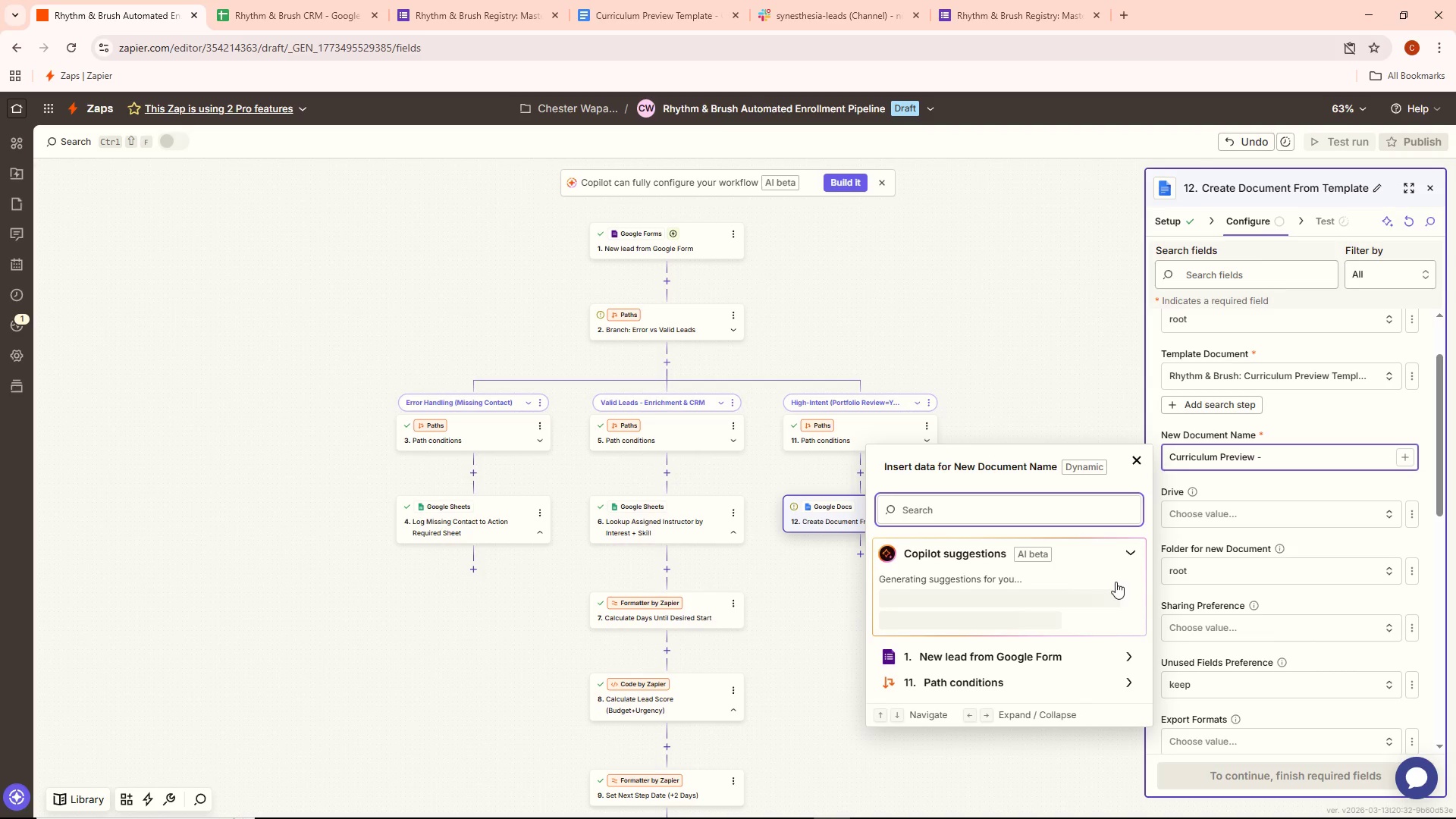 
left_click([986, 657])
 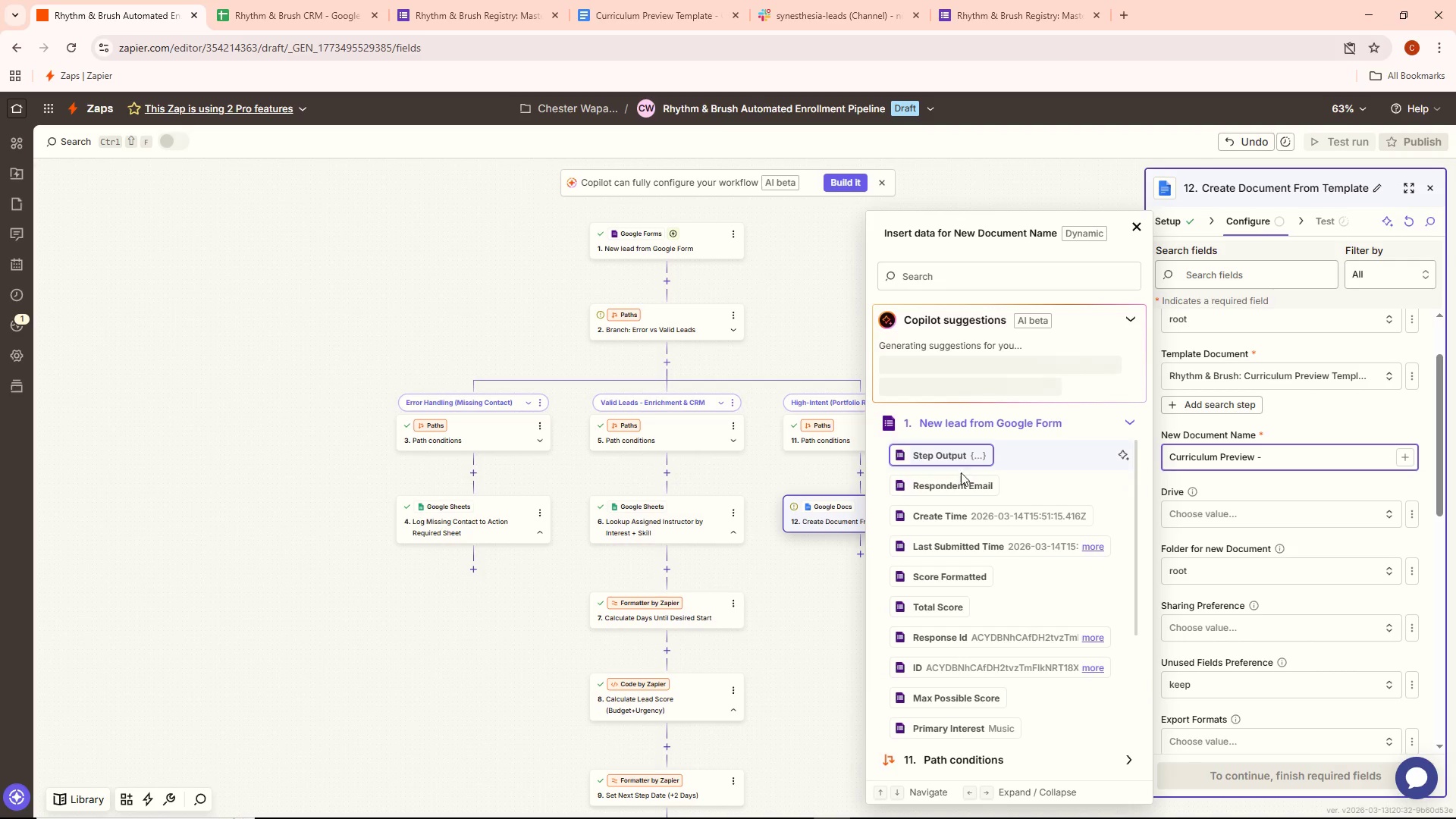 
scroll: coordinate [994, 634], scroll_direction: down, amount: 5.0
 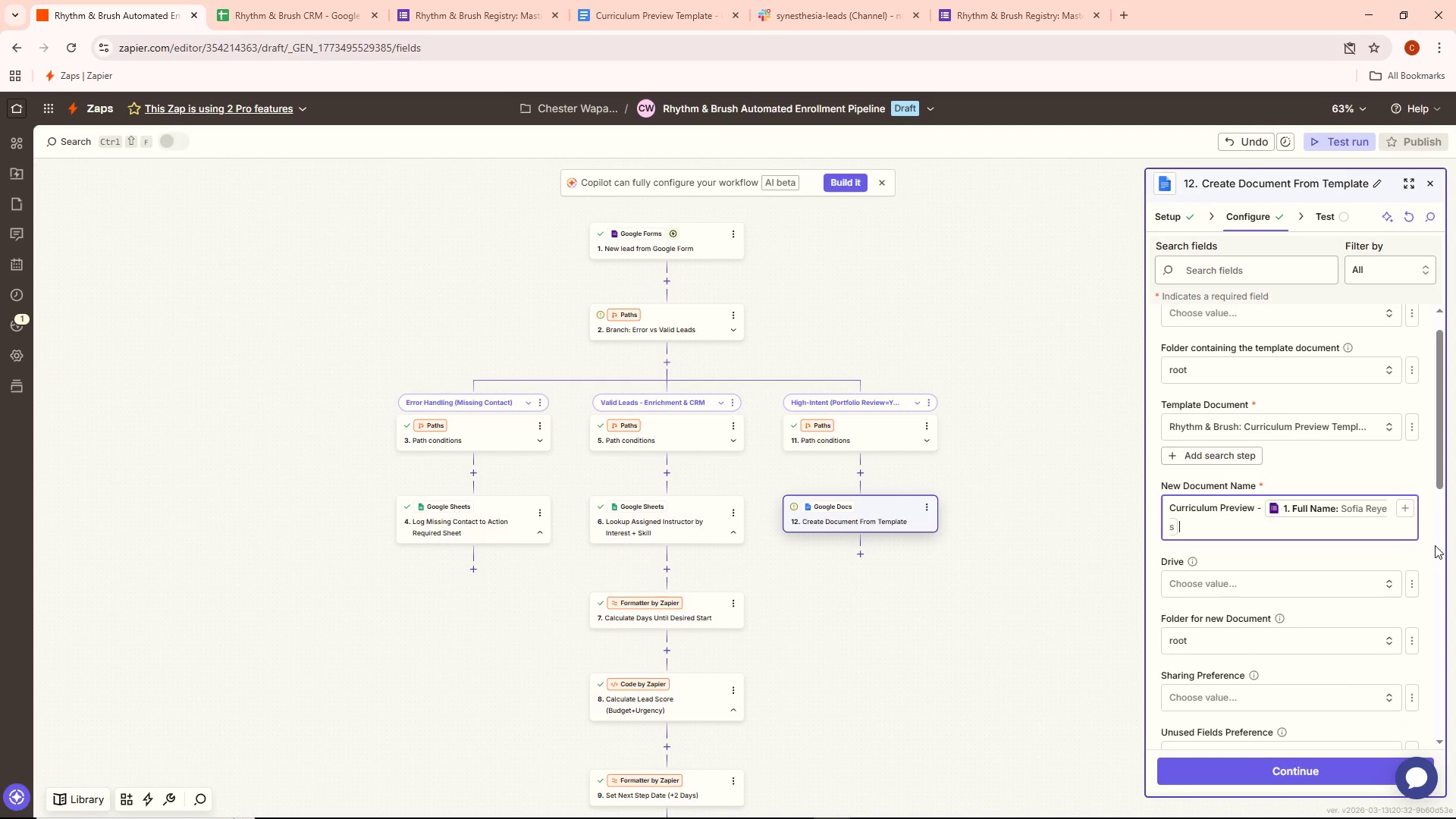 
left_click([1234, 579])
 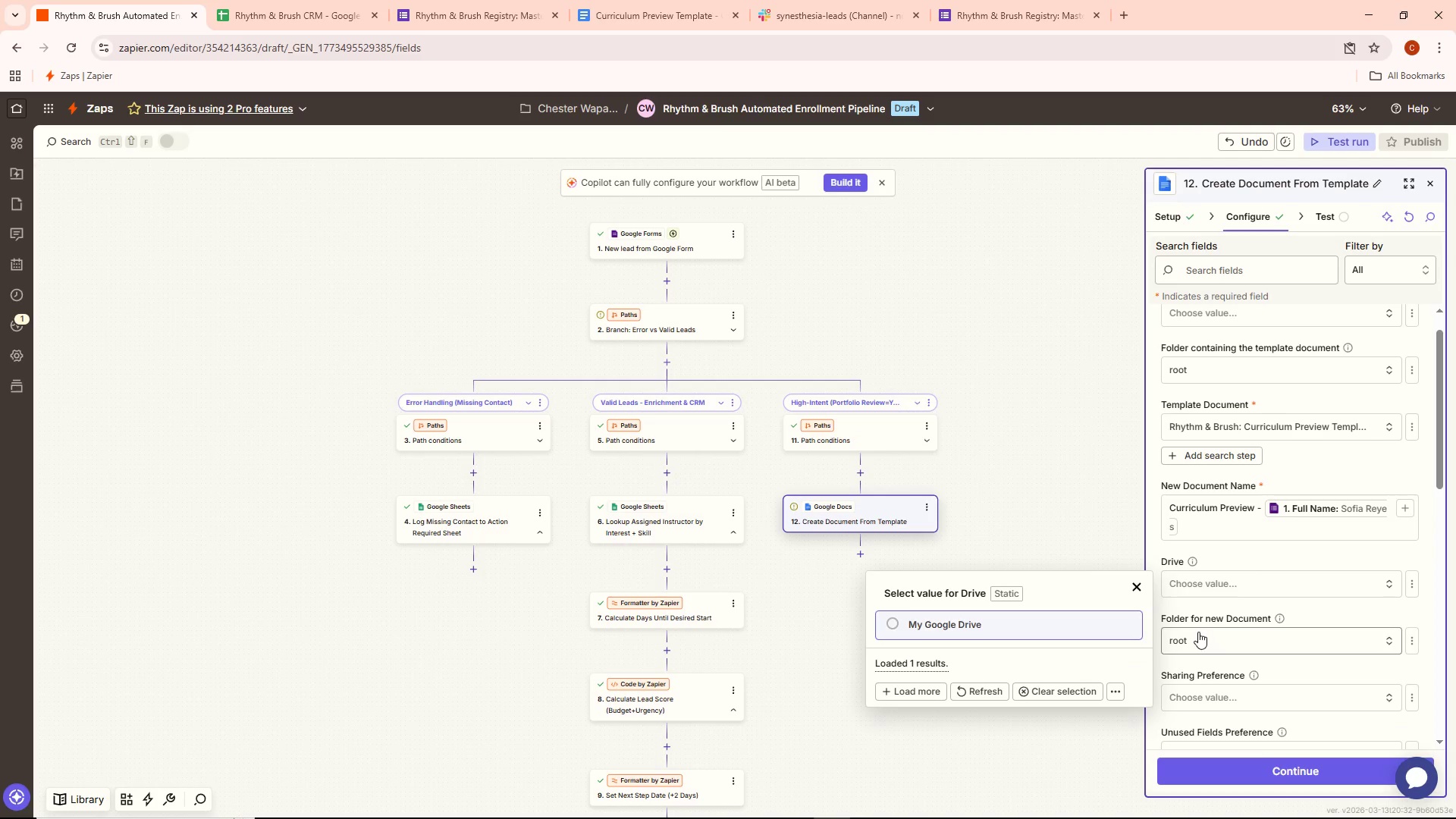 
left_click([993, 626])
 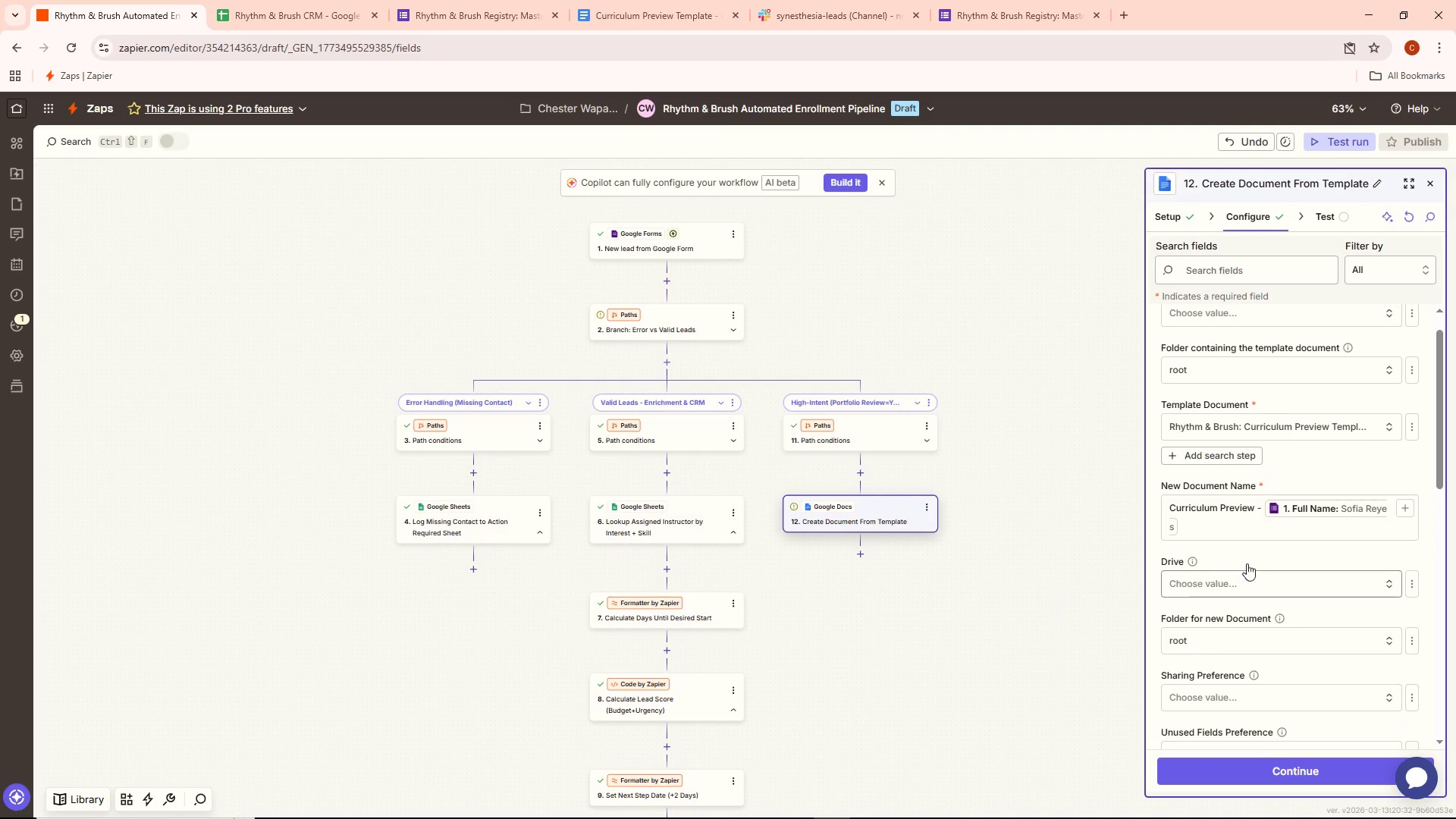 
scroll: coordinate [1254, 543], scroll_direction: down, amount: 9.0
 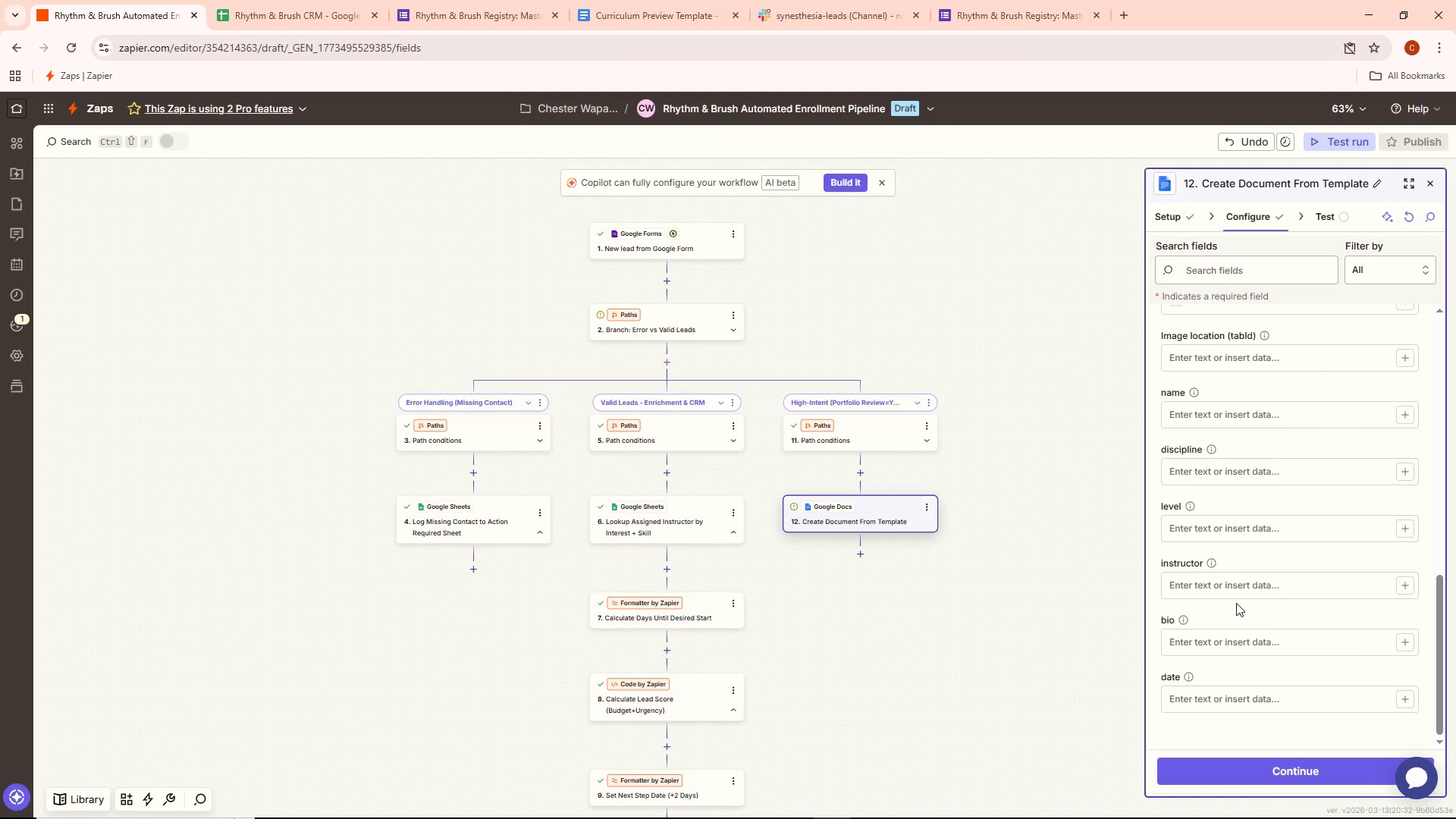 
wait(44.92)
 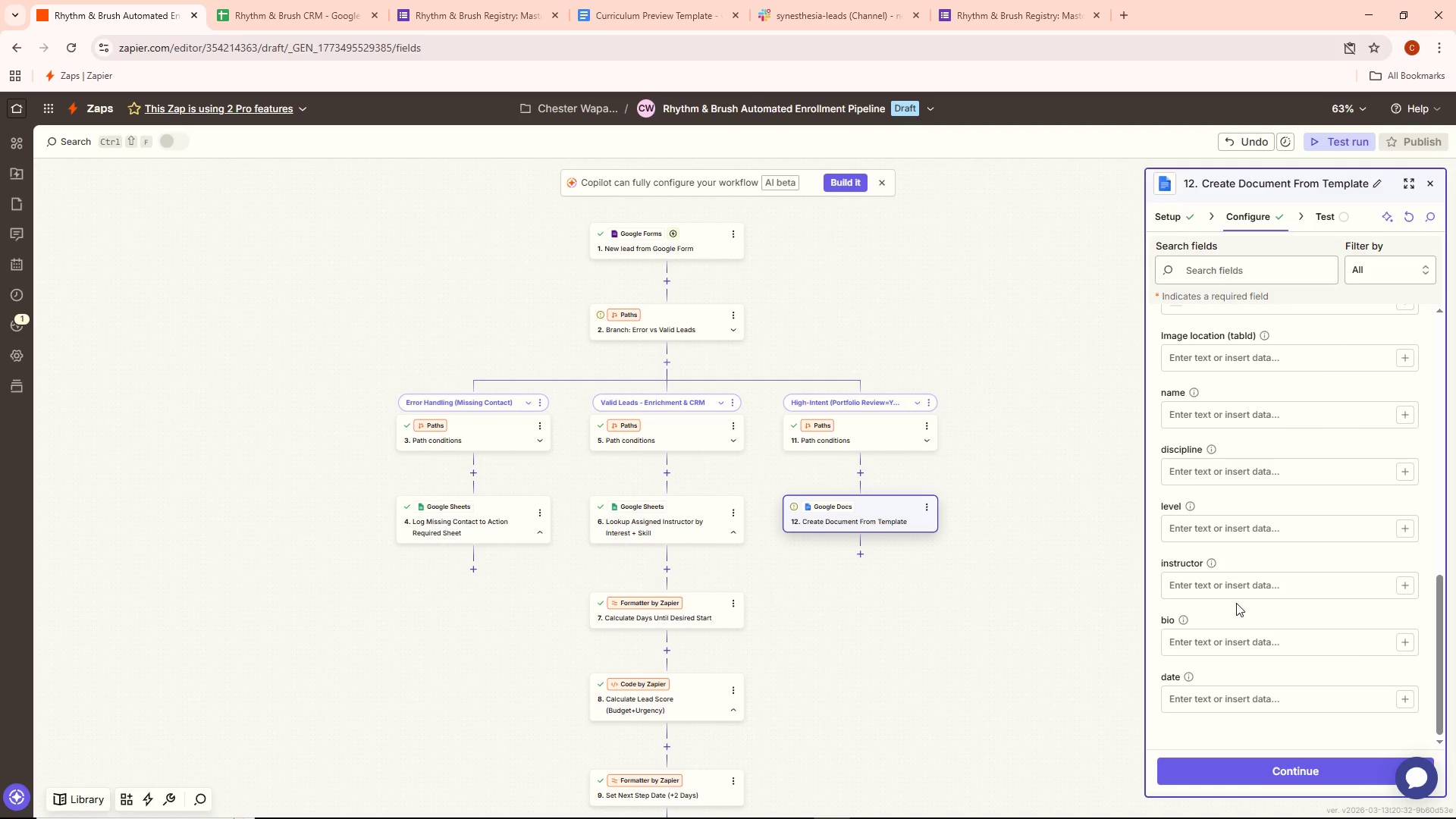 
scroll: coordinate [1238, 649], scroll_direction: up, amount: 6.0
 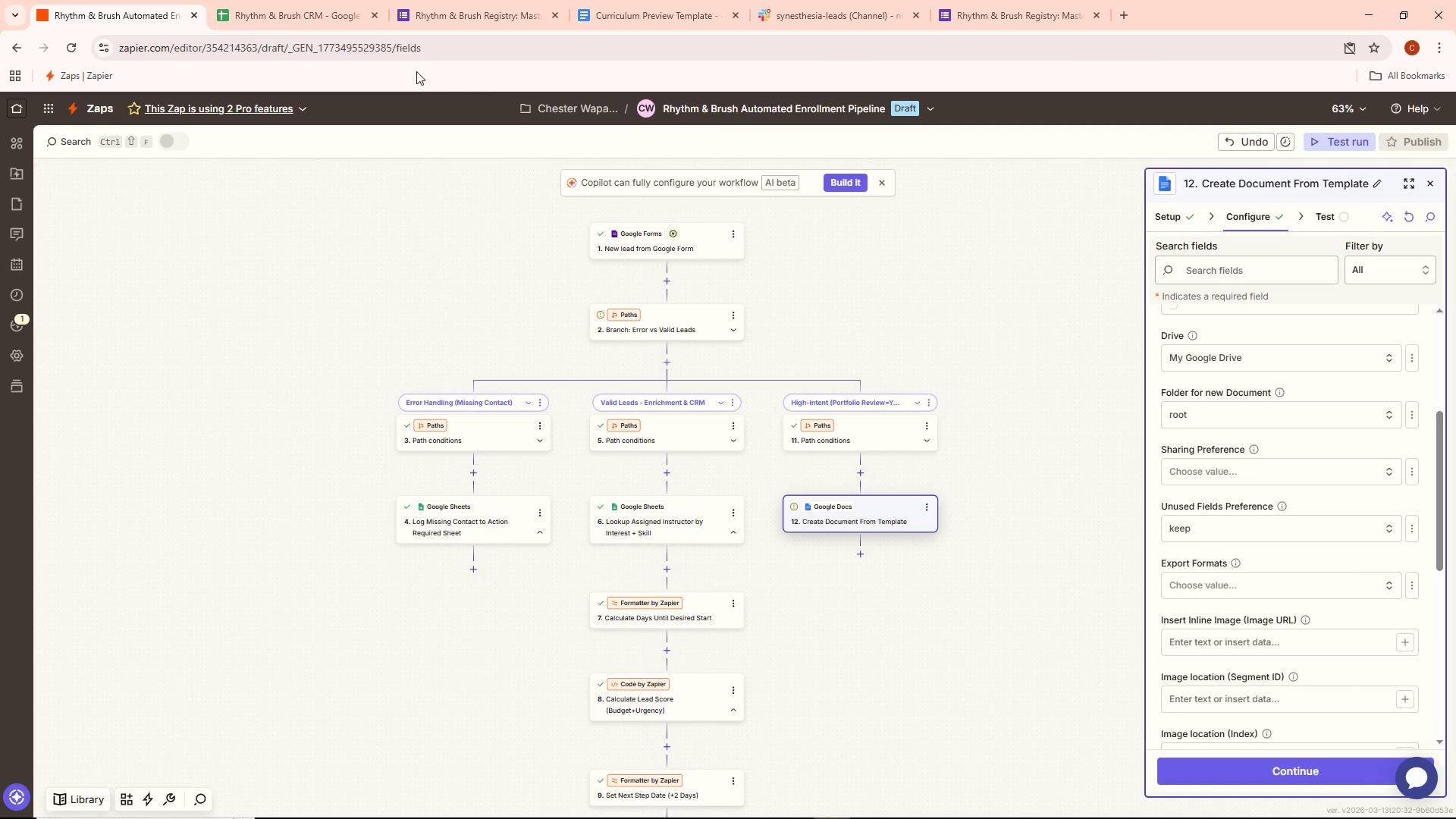 
left_click([265, 2])
 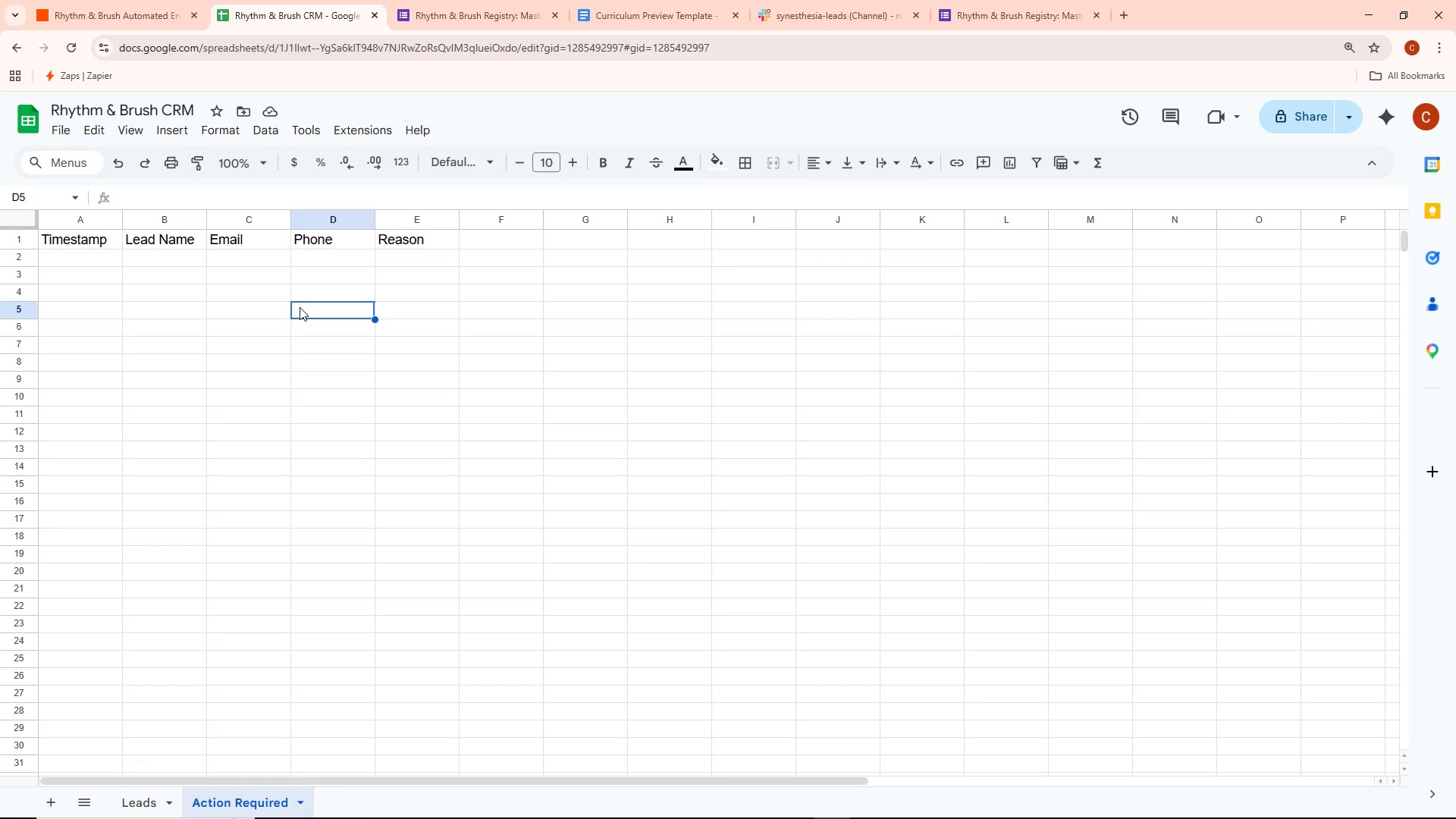 
left_click([108, 0])
 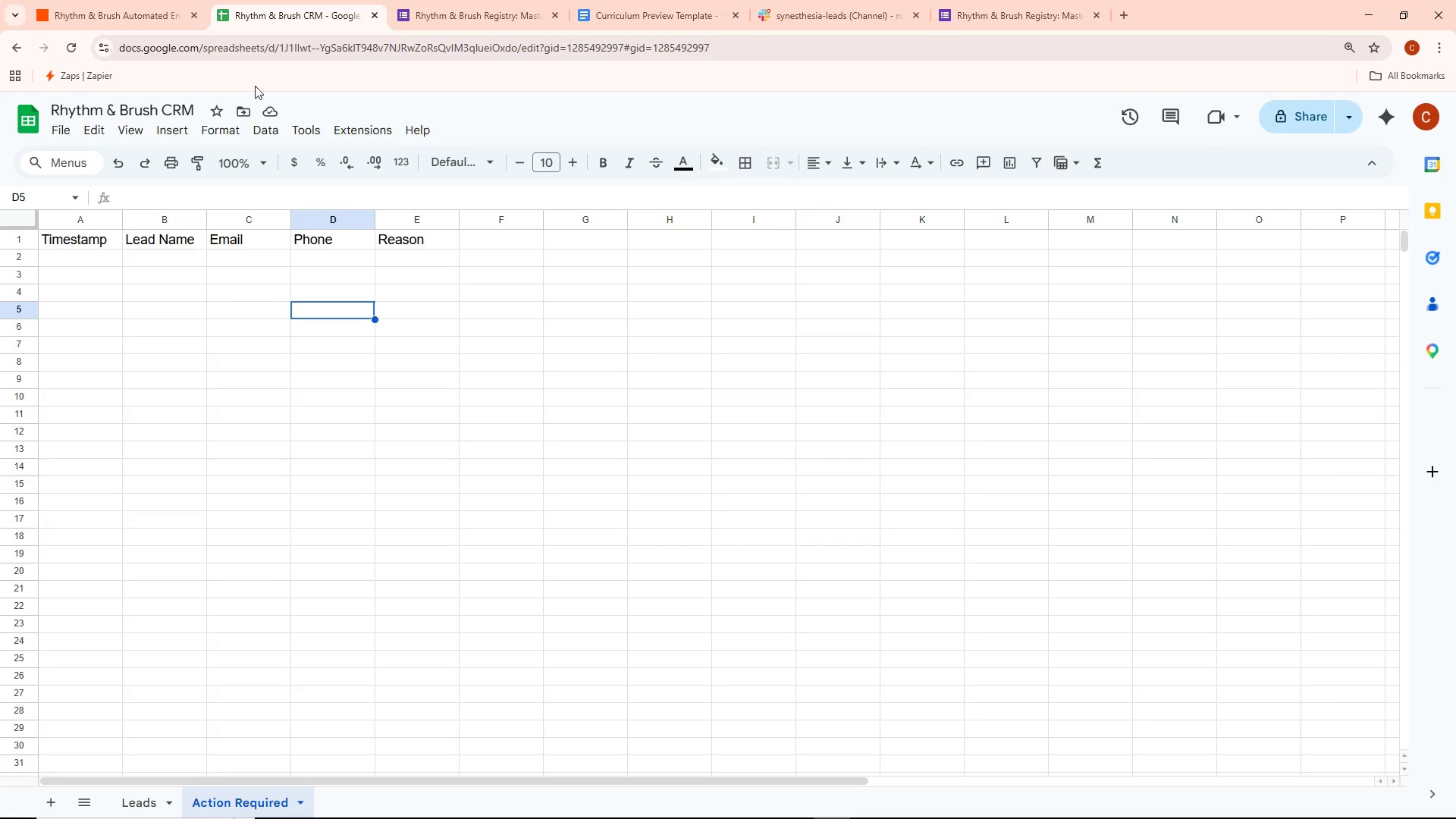 
left_click([196, 346])
 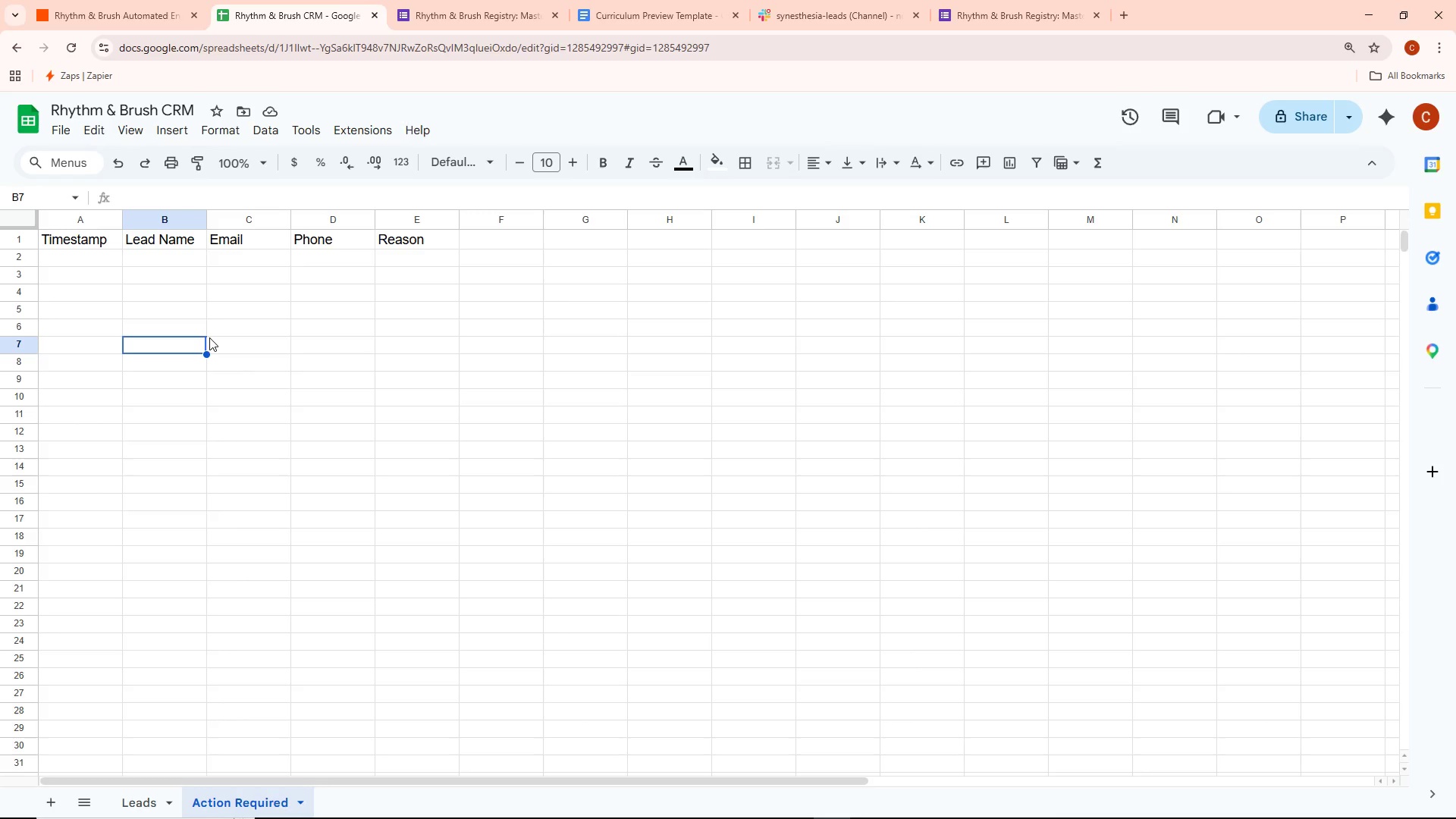 
wait(10.56)
 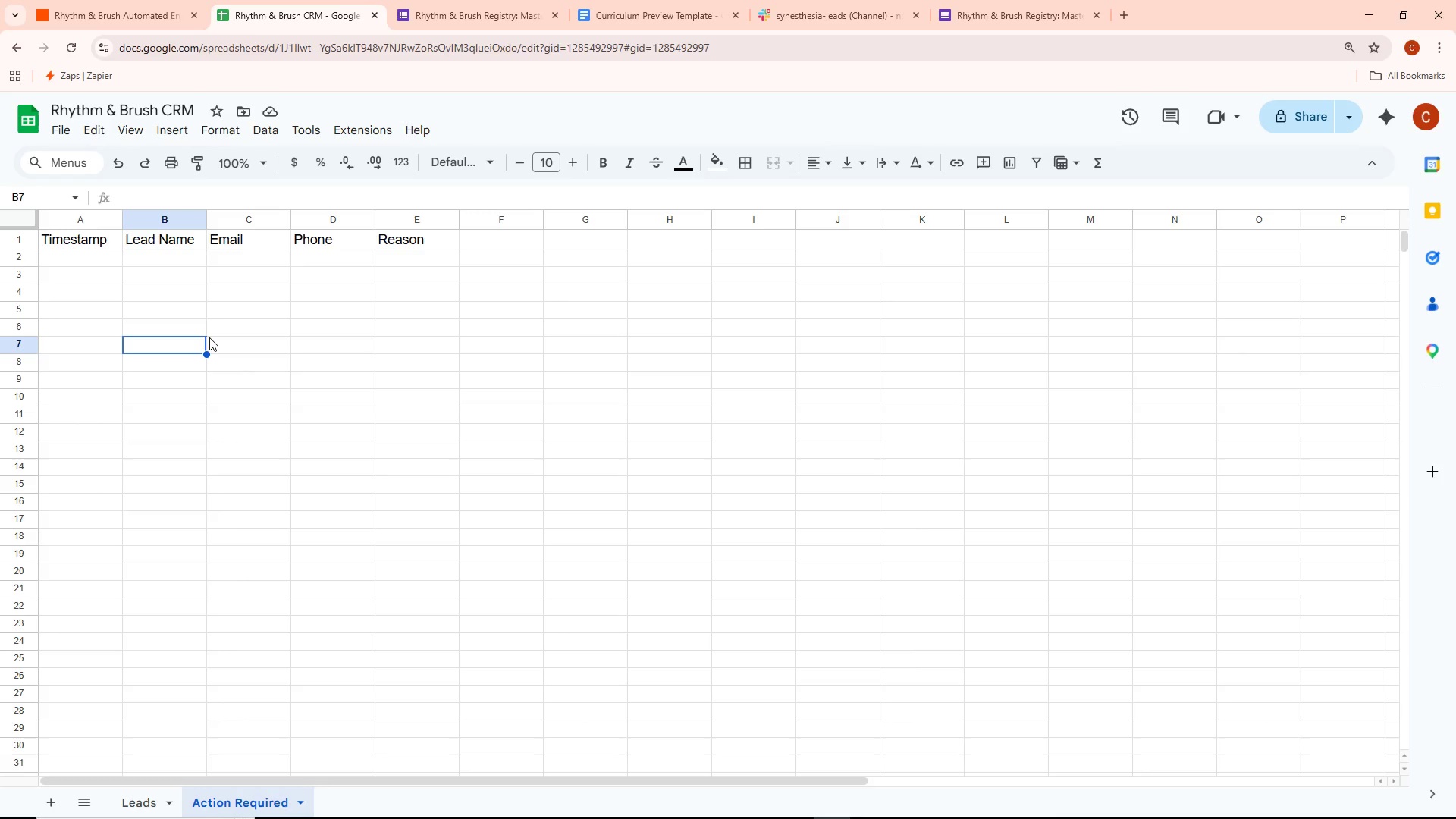 
left_click([124, 6])
 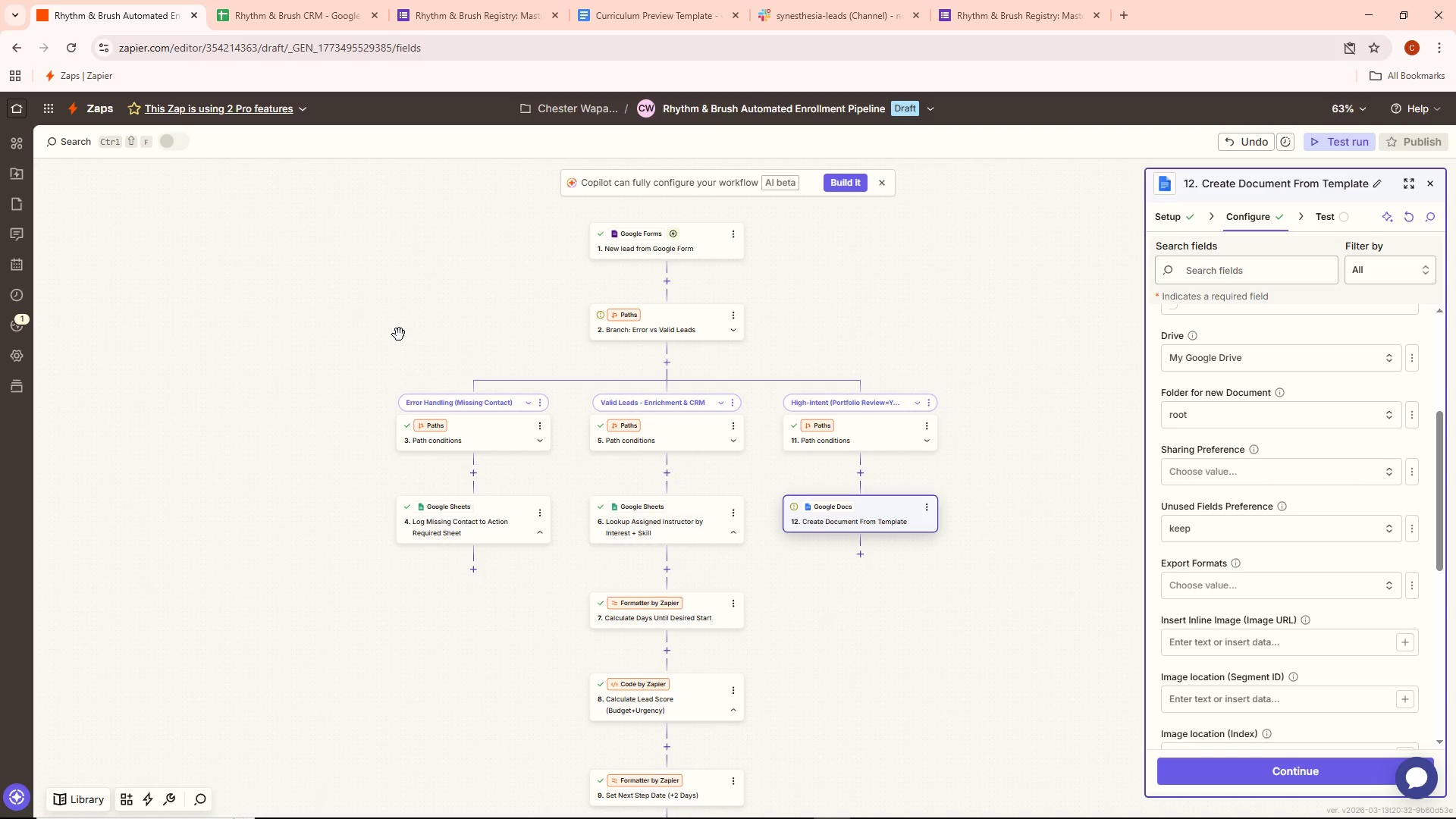 
wait(16.09)
 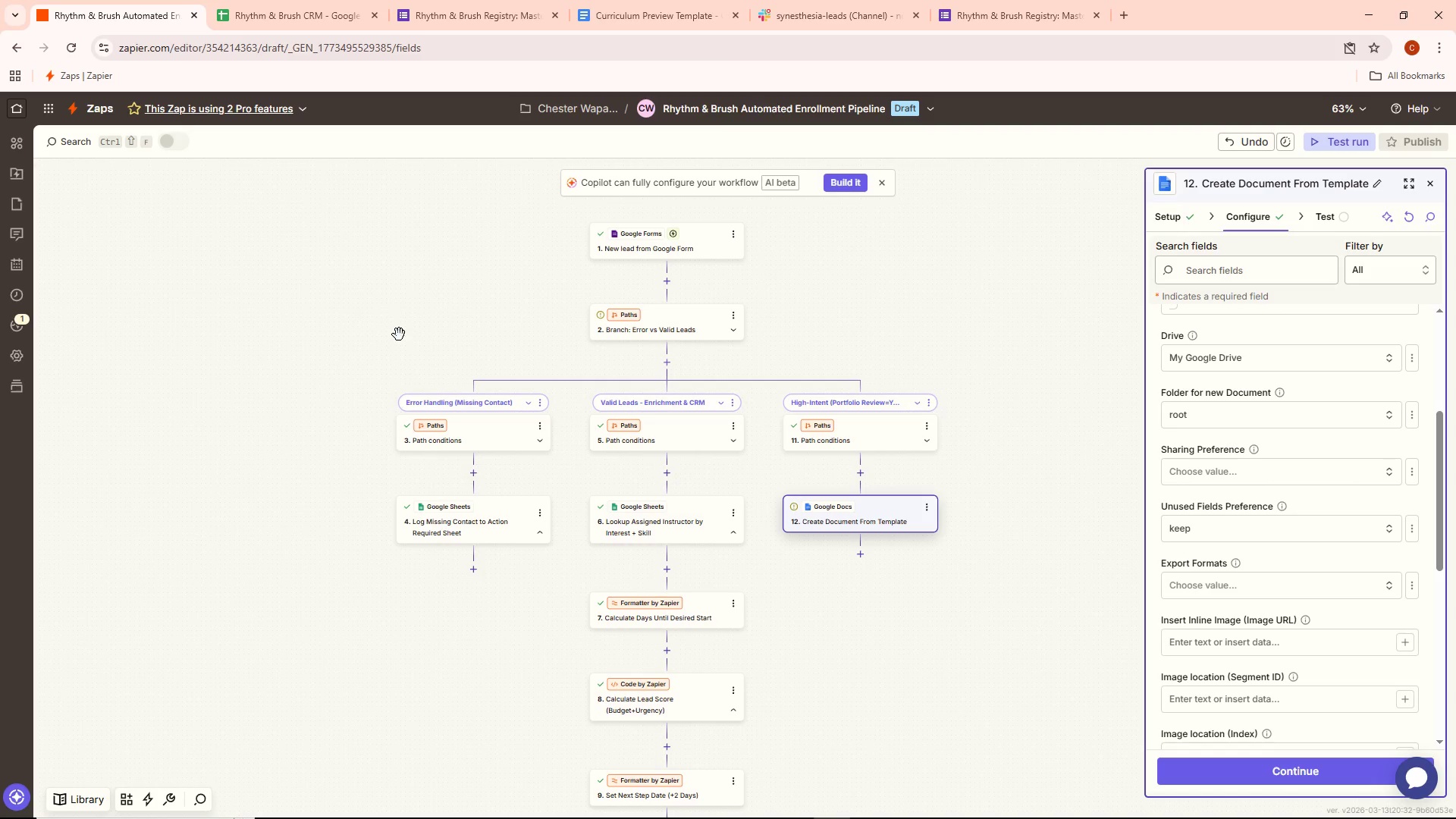 
scroll: coordinate [1376, 595], scroll_direction: down, amount: 1.0
 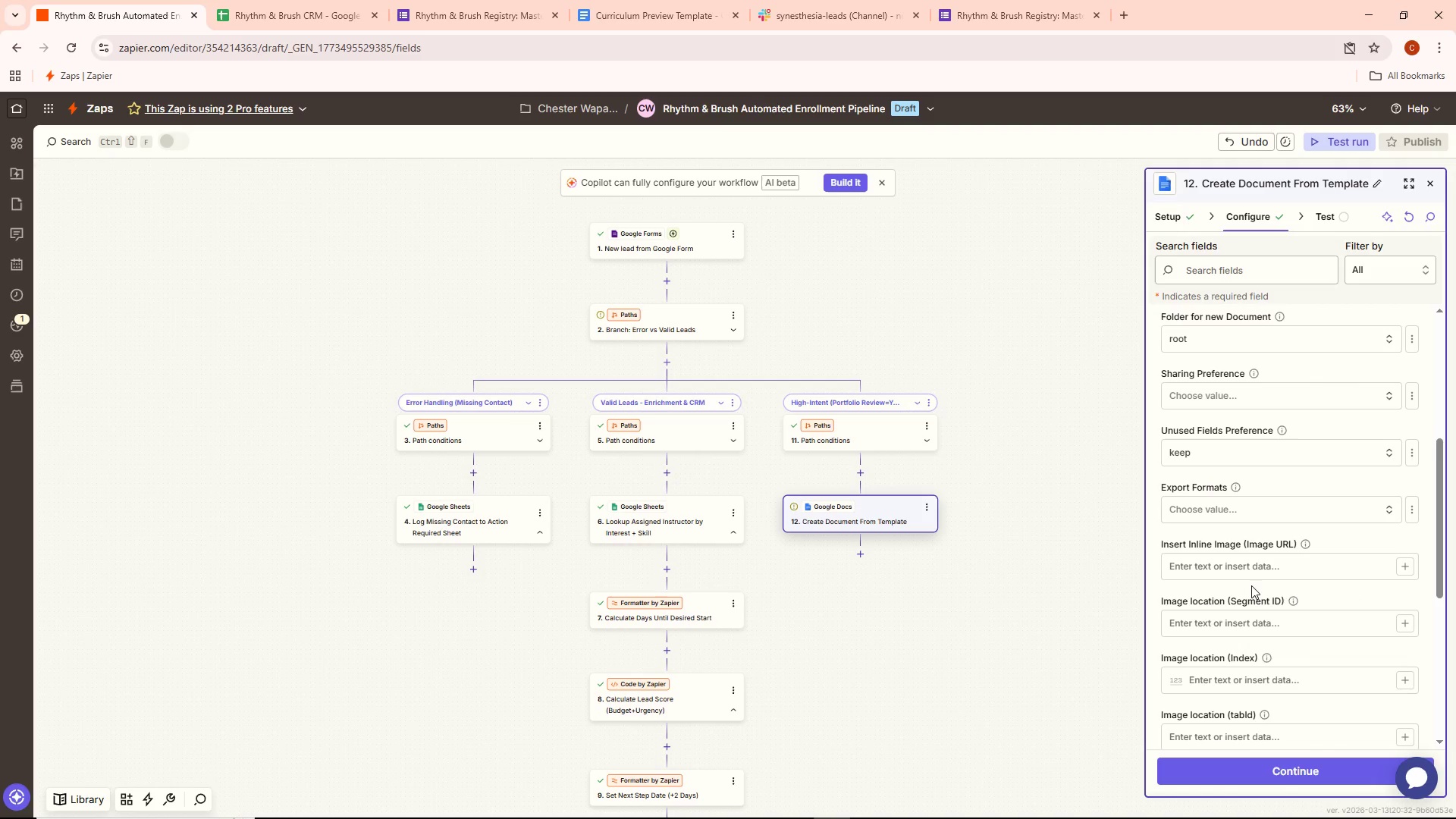 
wait(5.23)
 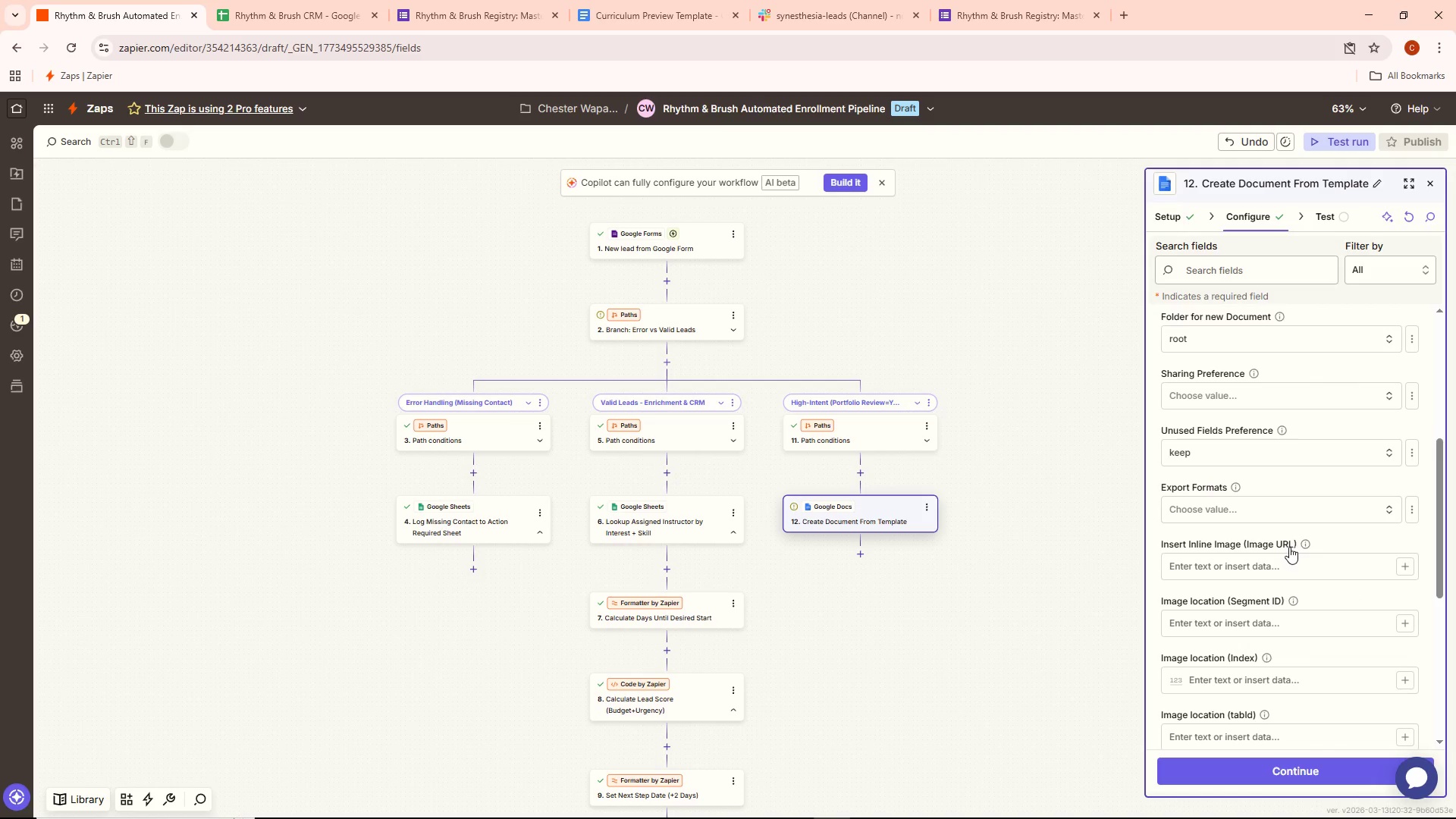 
scroll: coordinate [1252, 581], scroll_direction: down, amount: 6.0
 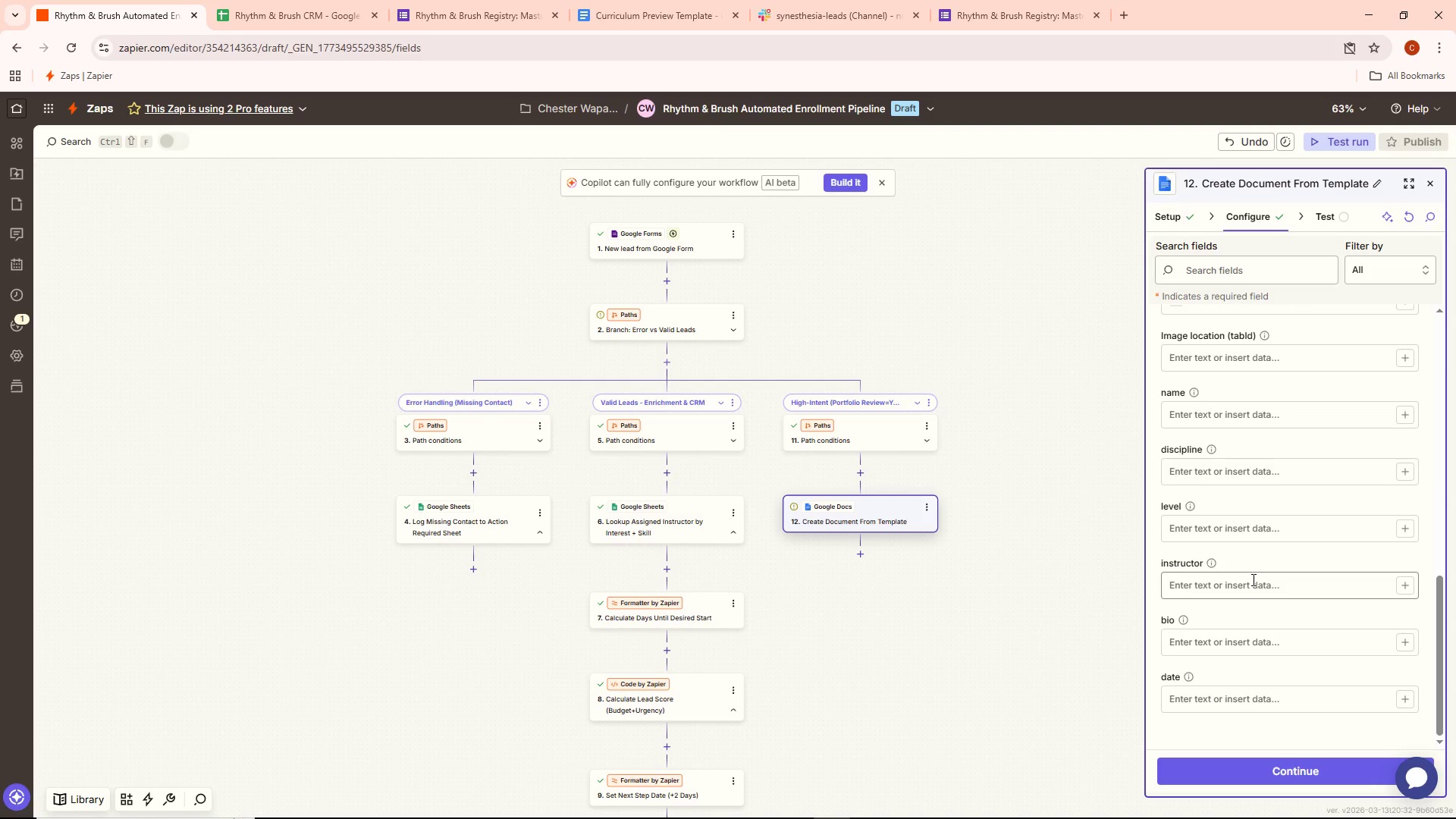 
scroll: coordinate [1252, 578], scroll_direction: up, amount: 3.0
 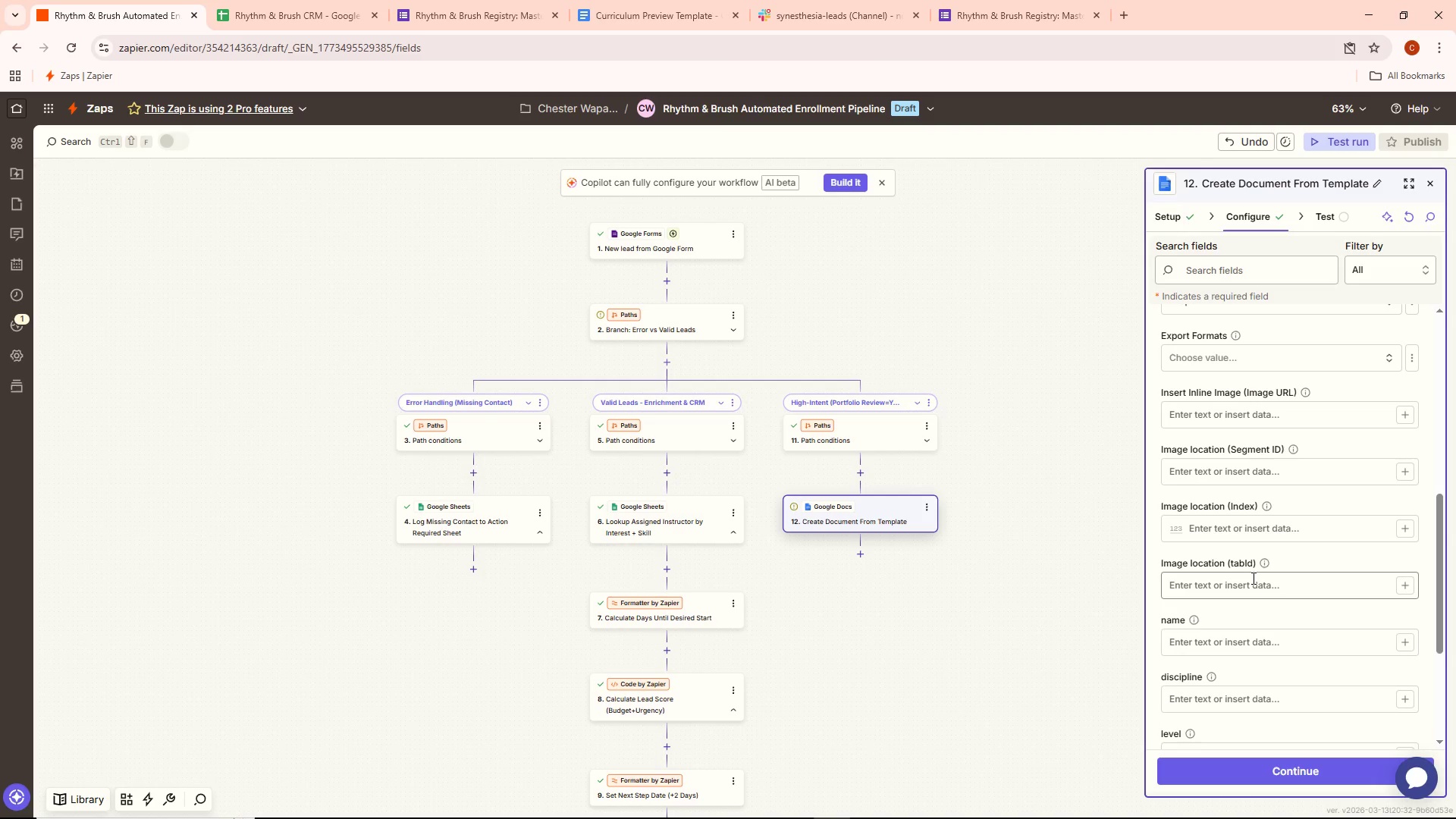 
scroll: coordinate [1252, 578], scroll_direction: down, amount: 1.0
 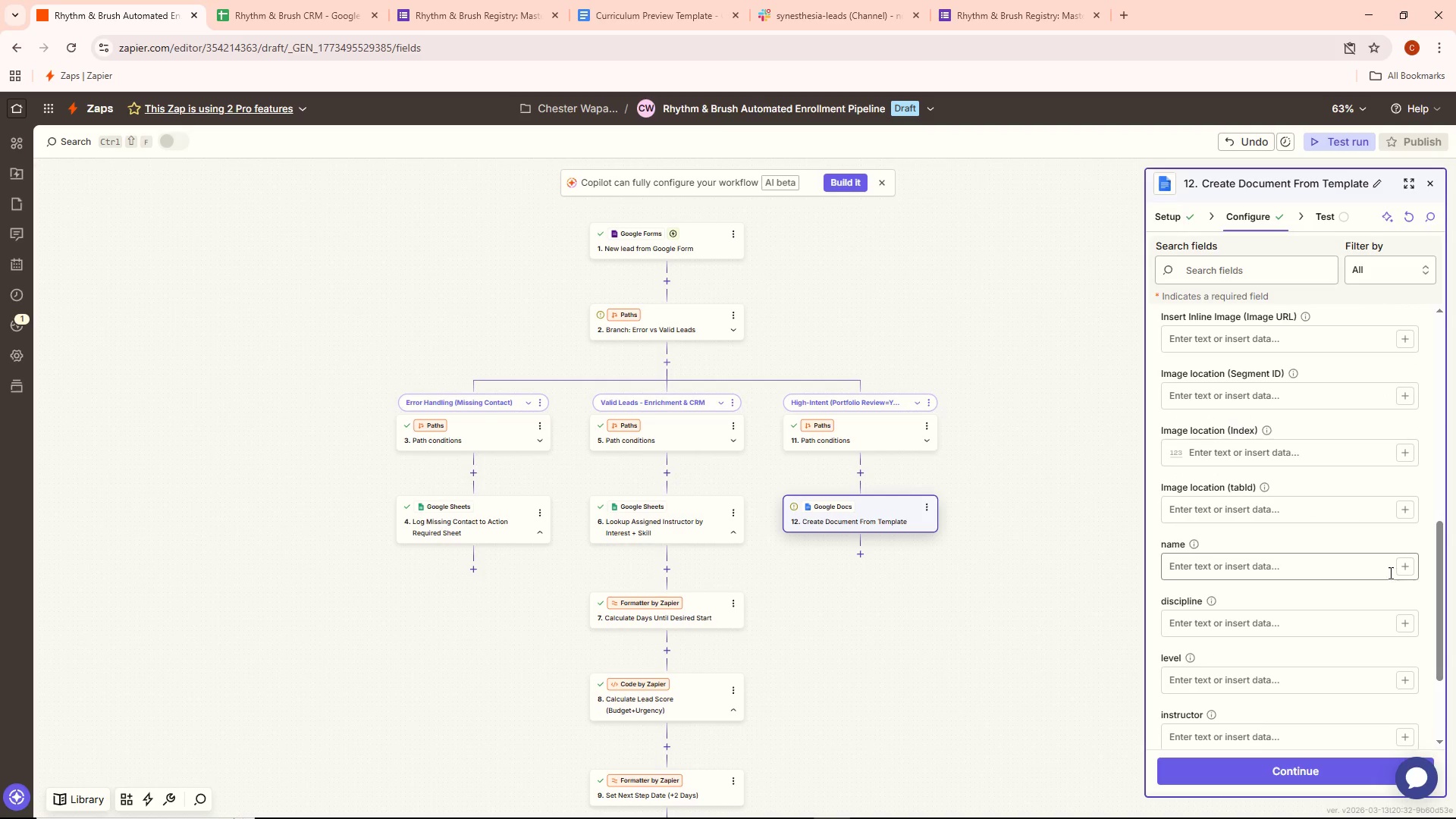 
left_click([1404, 563])
 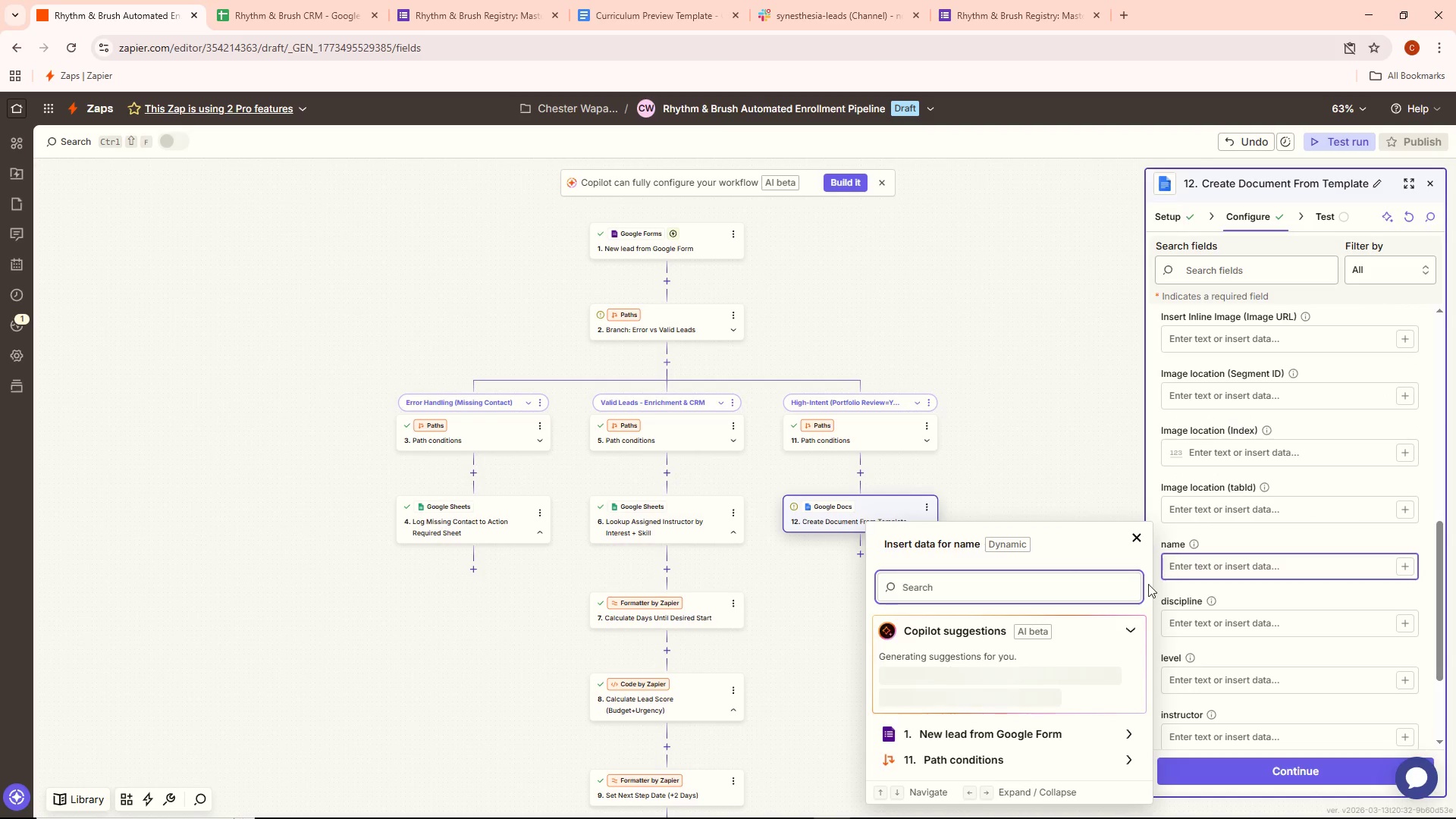 
scroll: coordinate [1075, 636], scroll_direction: down, amount: 2.0
 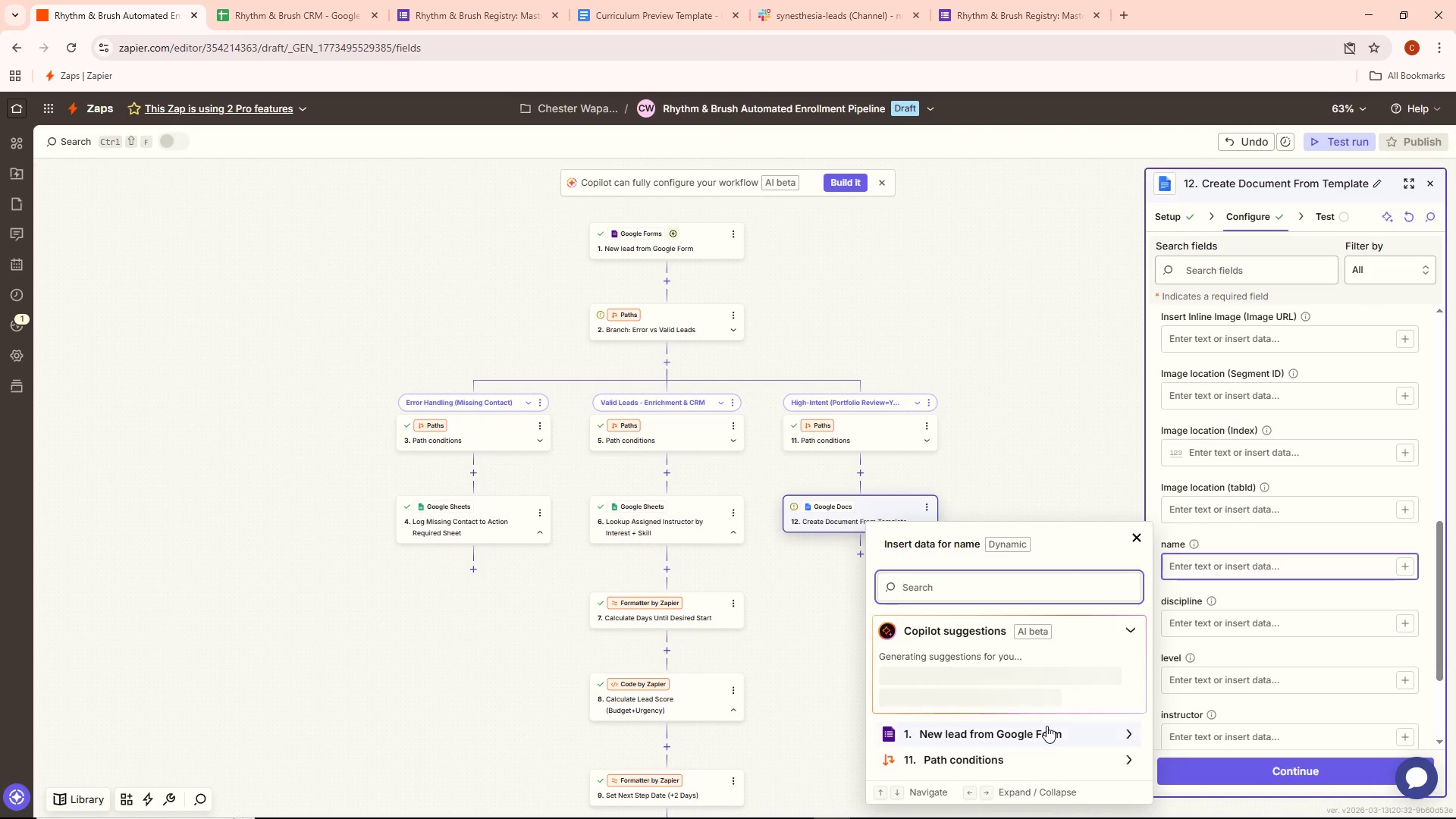 
left_click([1046, 726])
 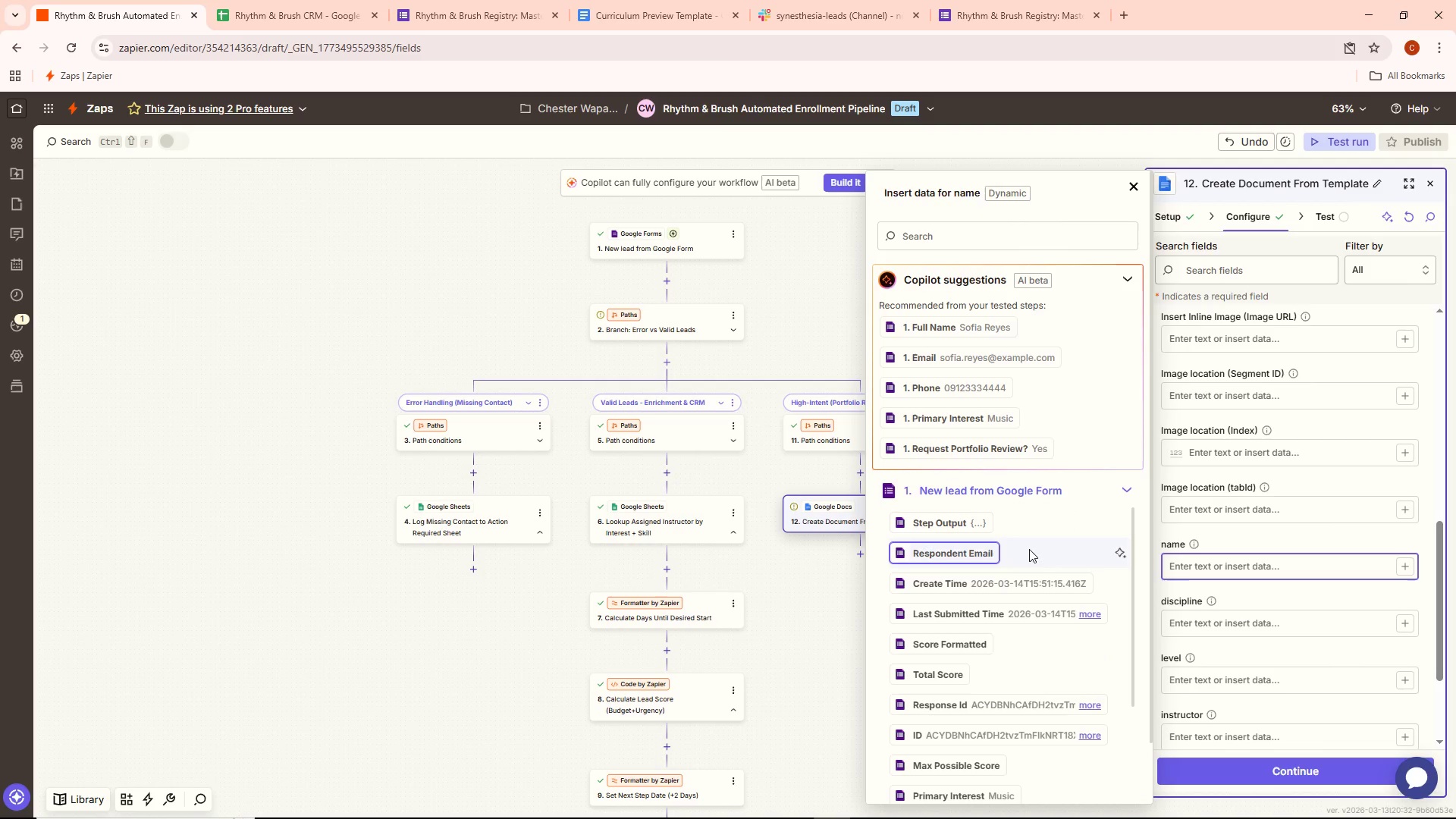 
scroll: coordinate [1009, 604], scroll_direction: down, amount: 1.0
 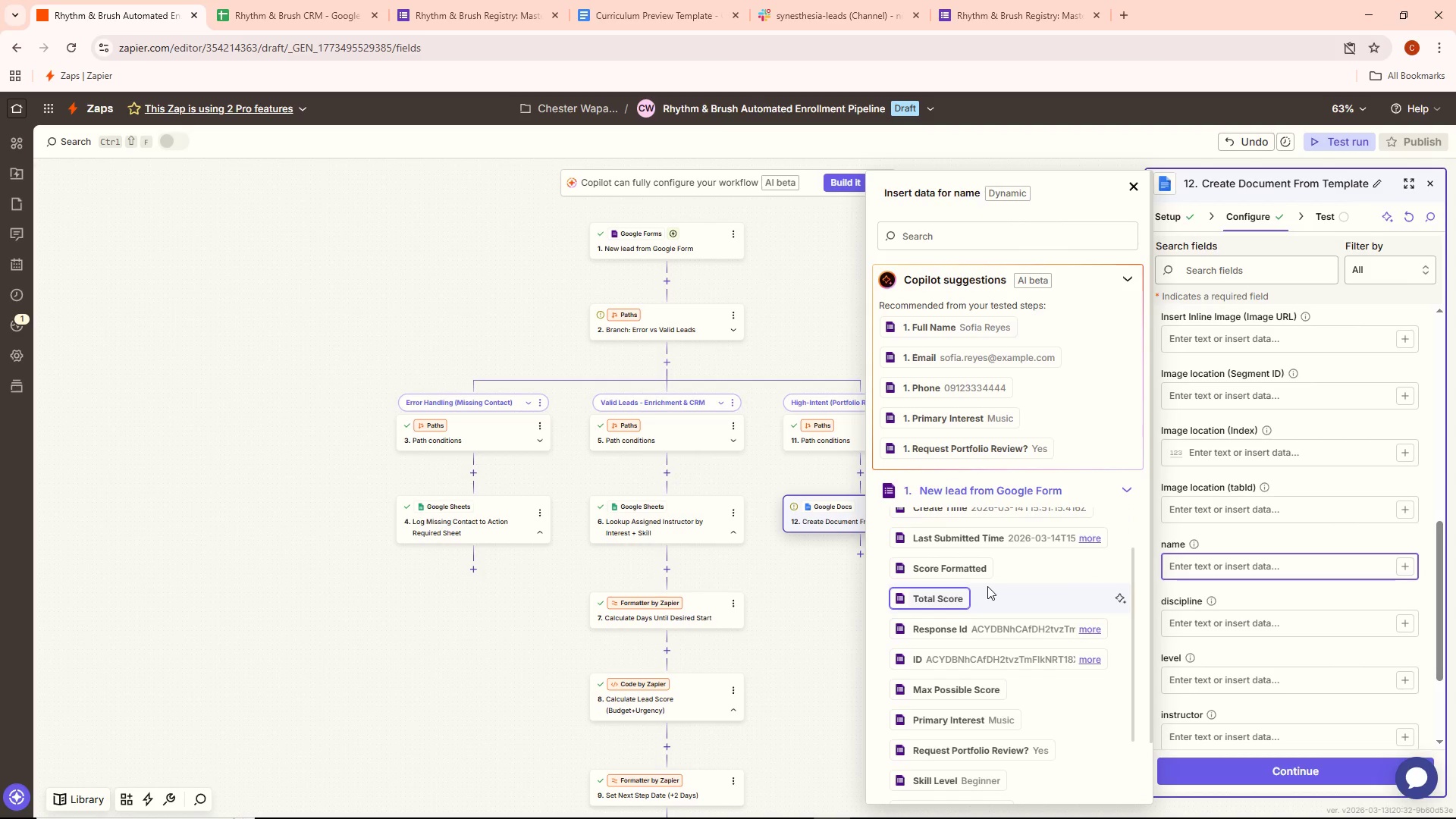 
wait(5.72)
 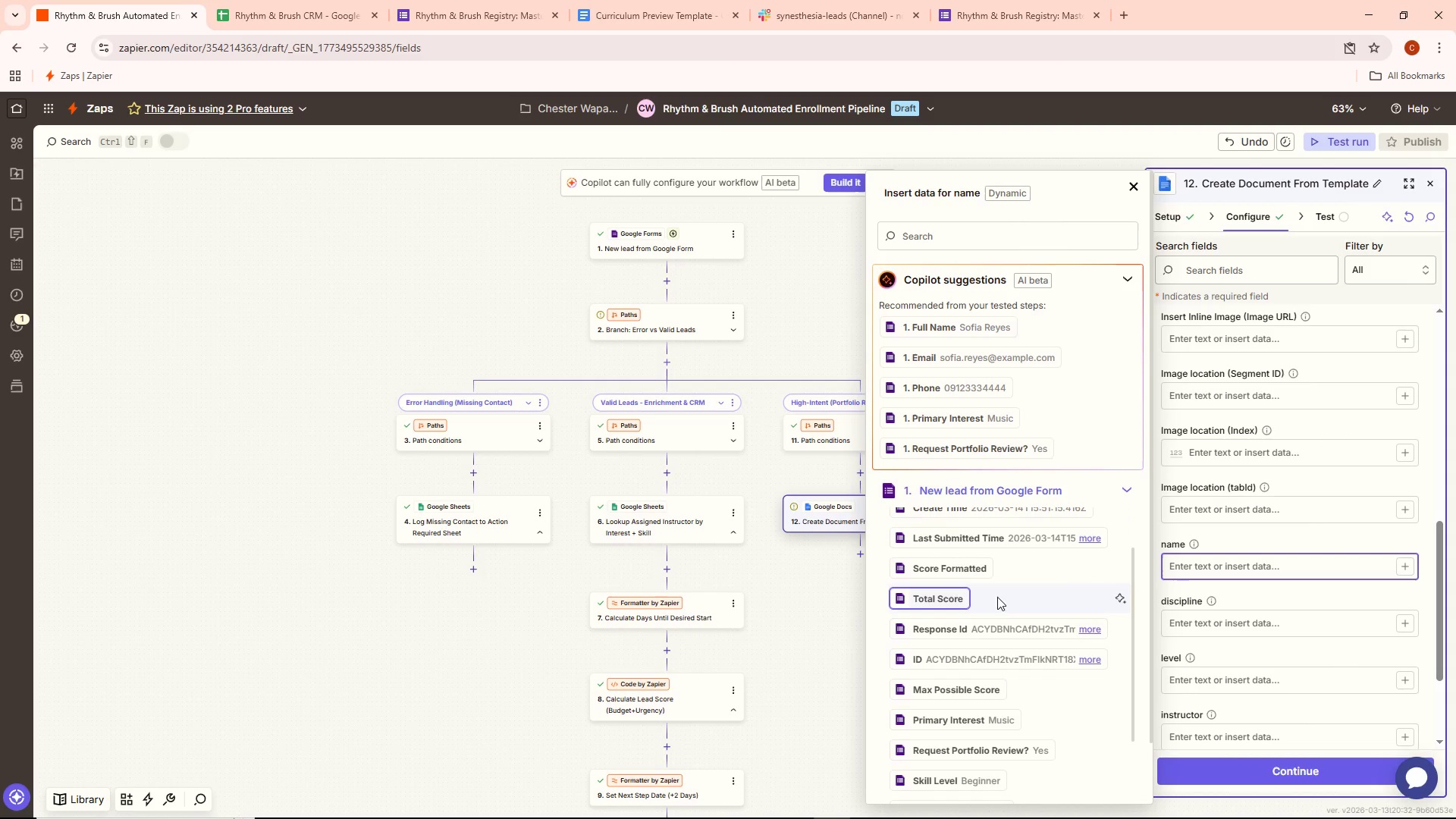 
scroll: coordinate [990, 590], scroll_direction: down, amount: 1.0
 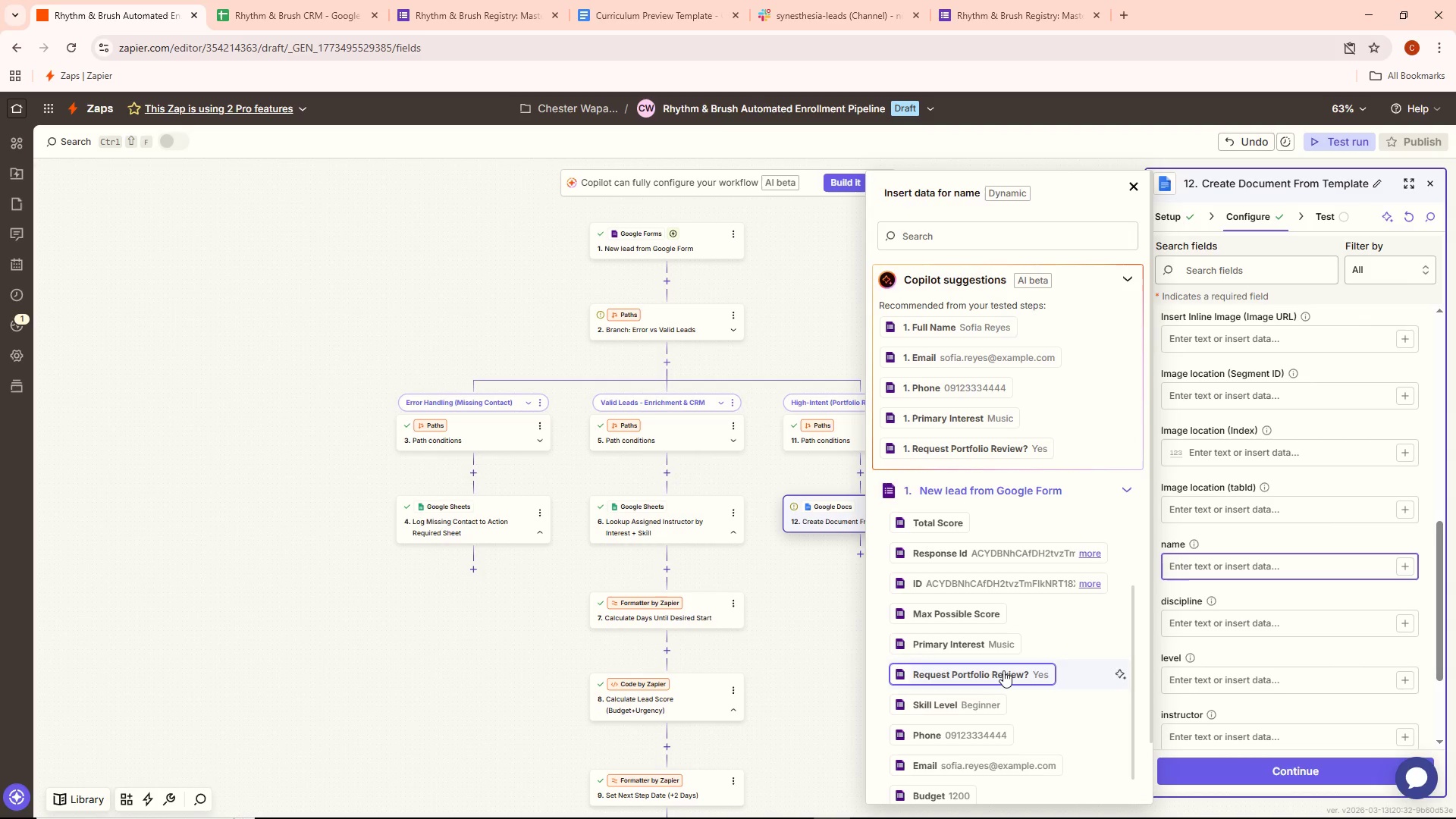 
wait(30.86)
 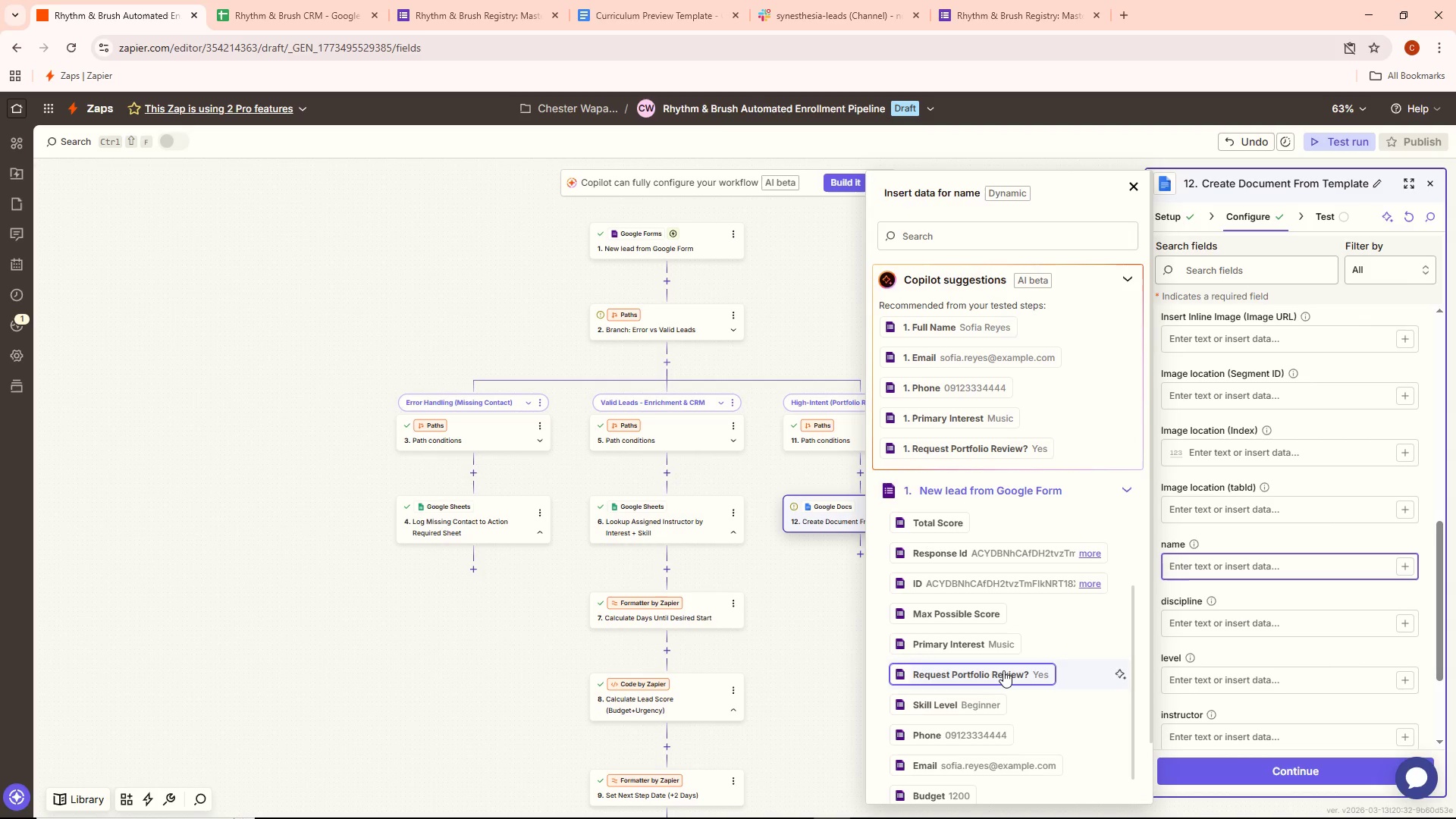 
scroll: coordinate [1001, 671], scroll_direction: up, amount: 1.0
 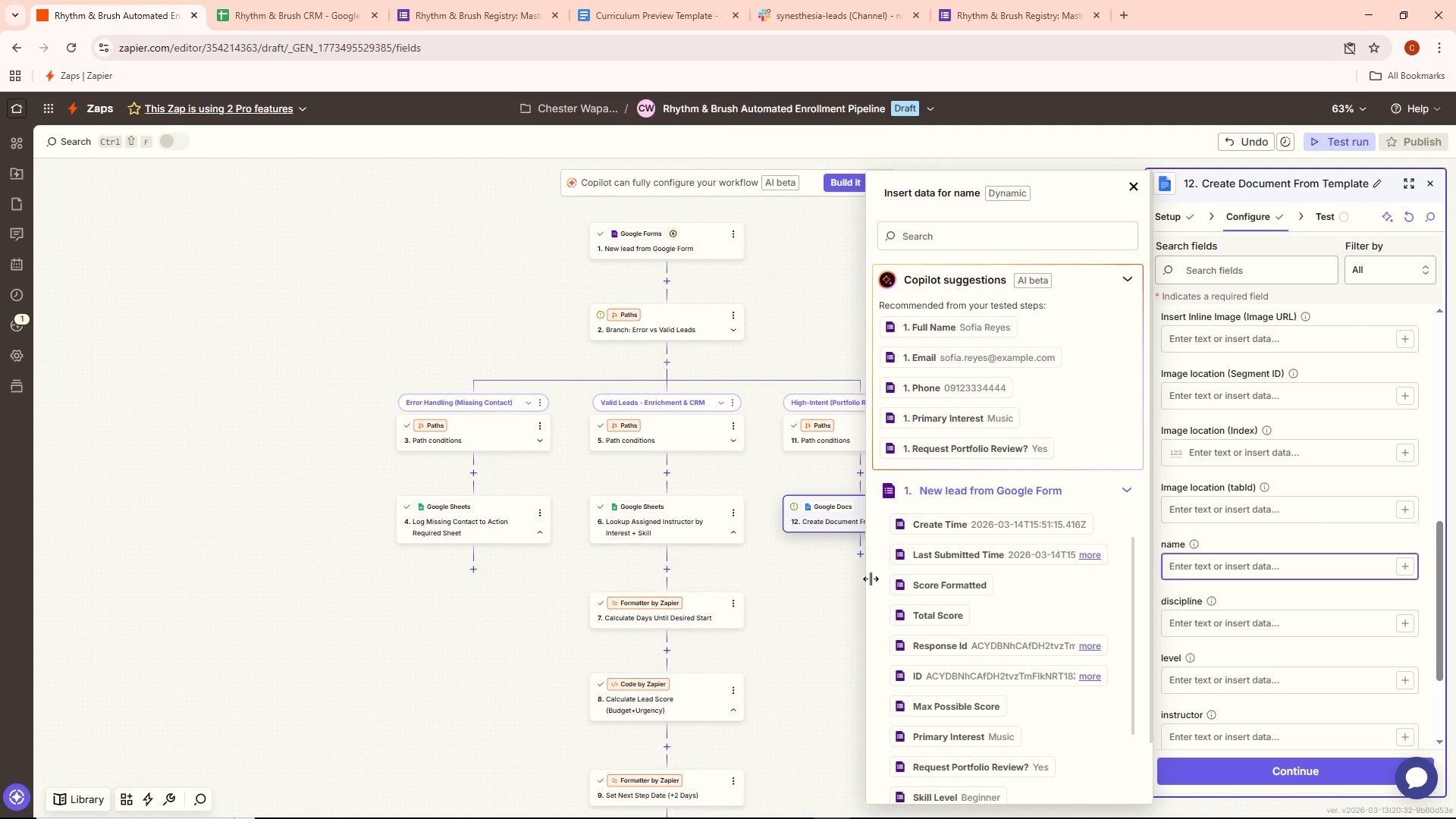 
wait(12.76)
 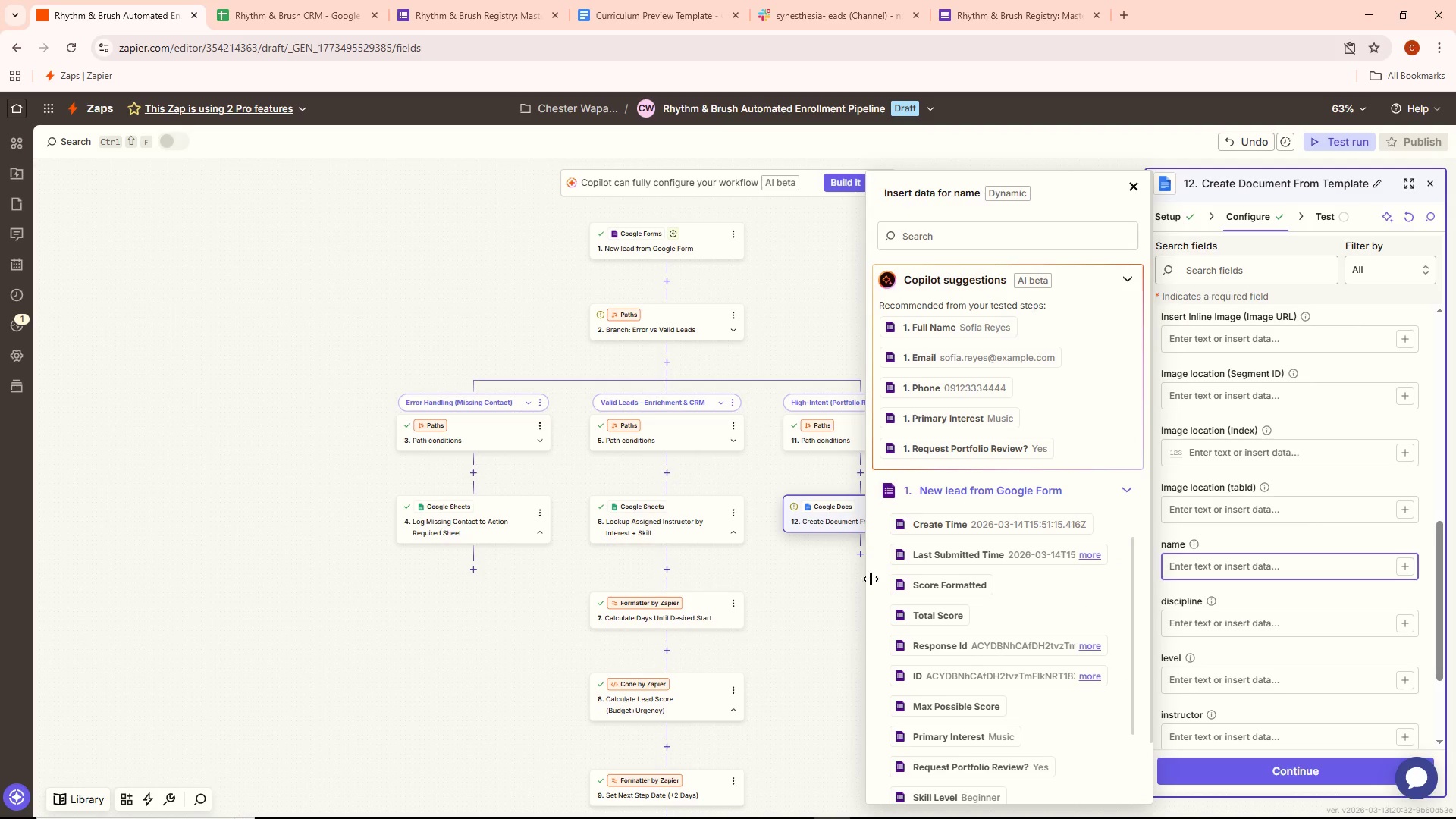 
scroll: coordinate [1257, 606], scroll_direction: down, amount: 3.0
 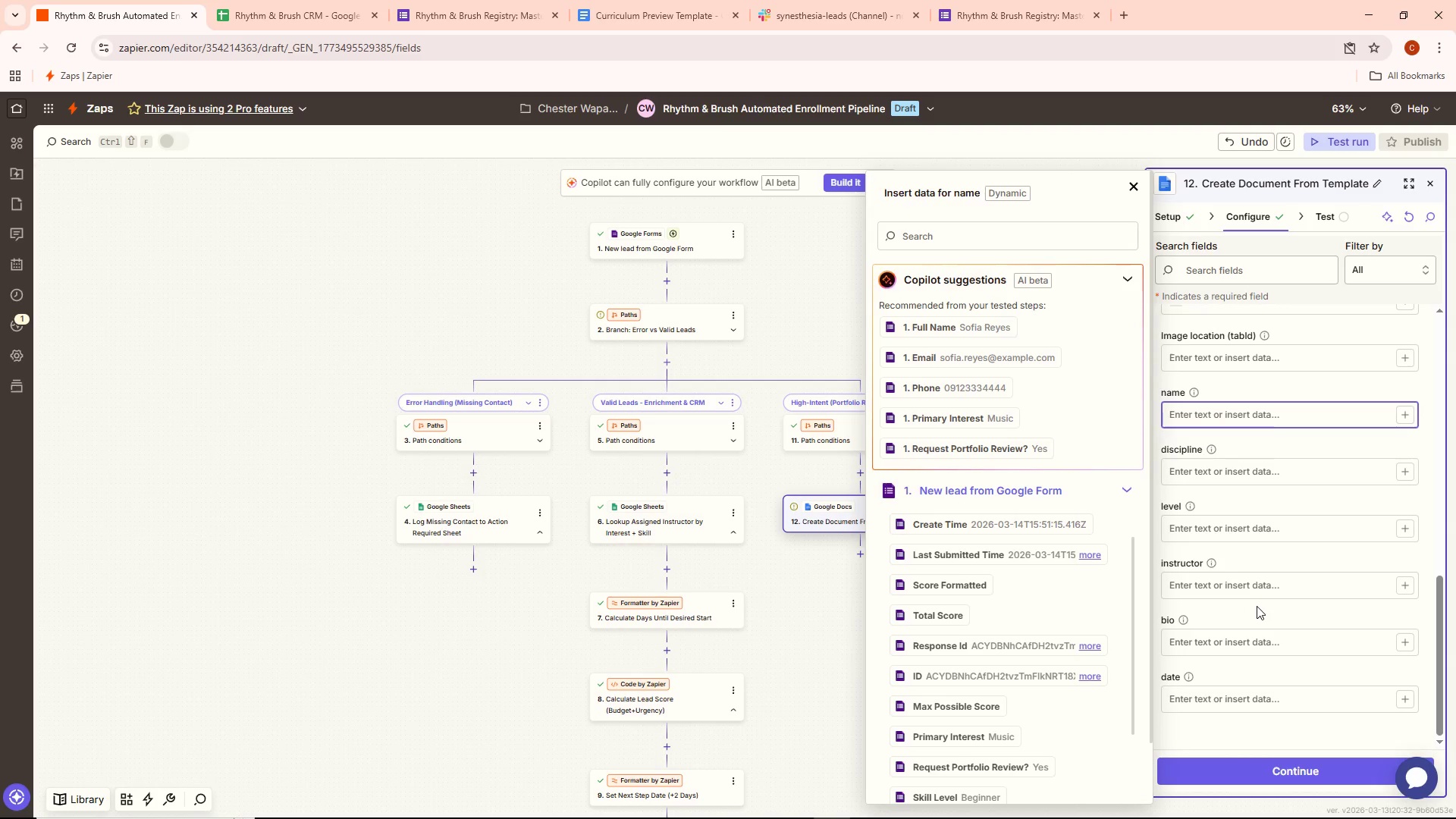 
wait(8.53)
 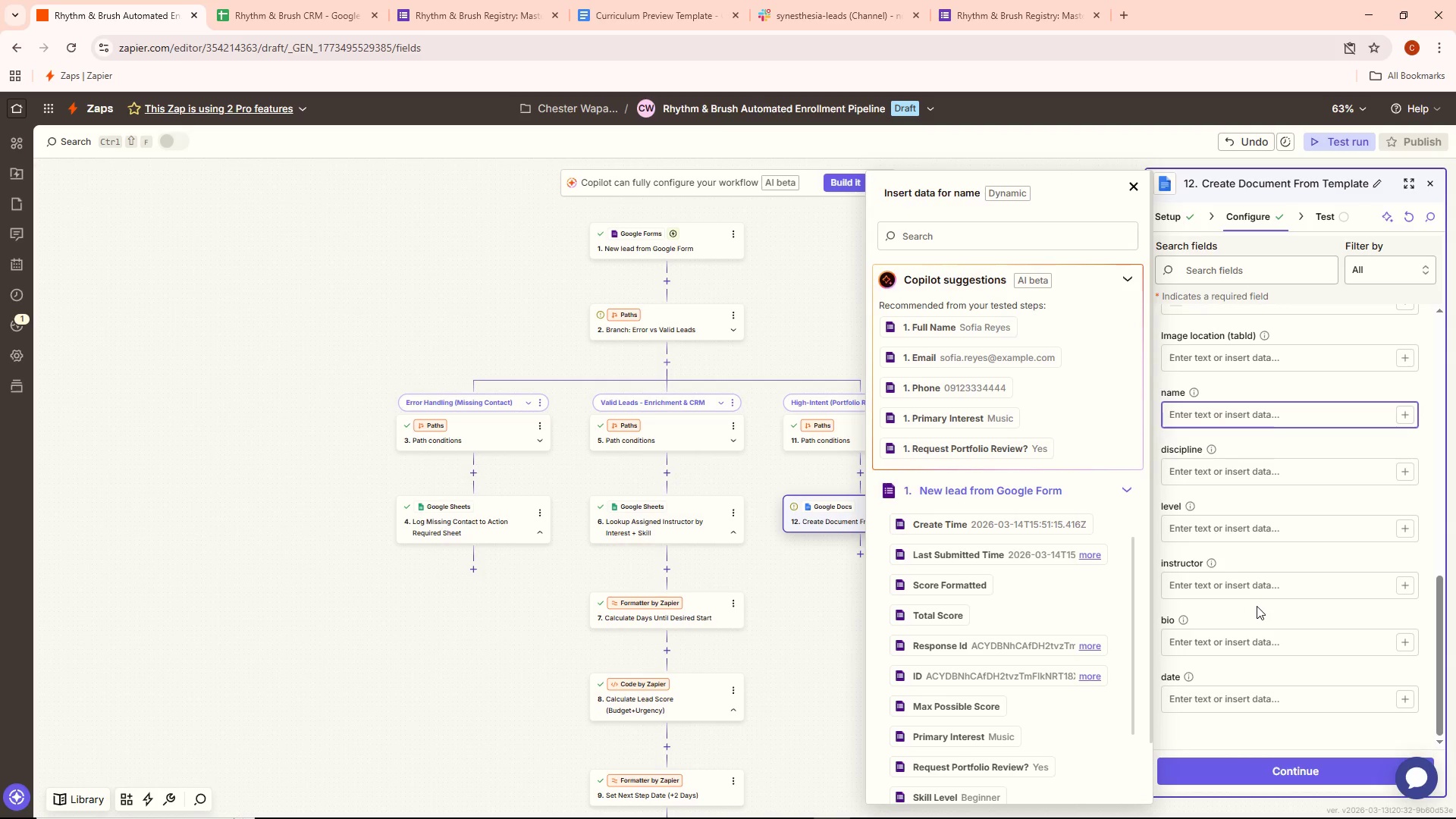 
scroll: coordinate [1254, 621], scroll_direction: down, amount: 2.0
 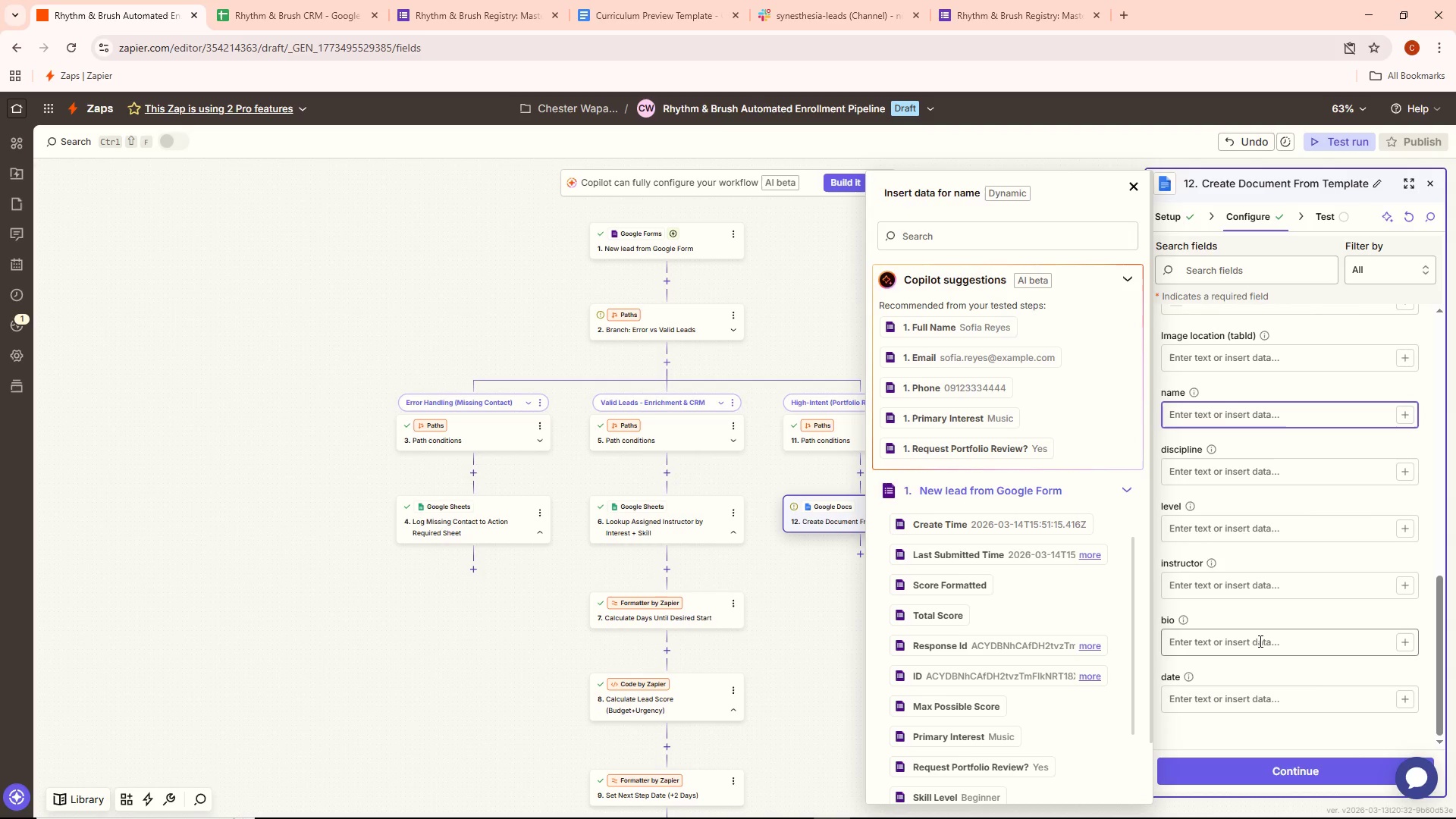 
scroll: coordinate [1028, 708], scroll_direction: up, amount: 2.0
 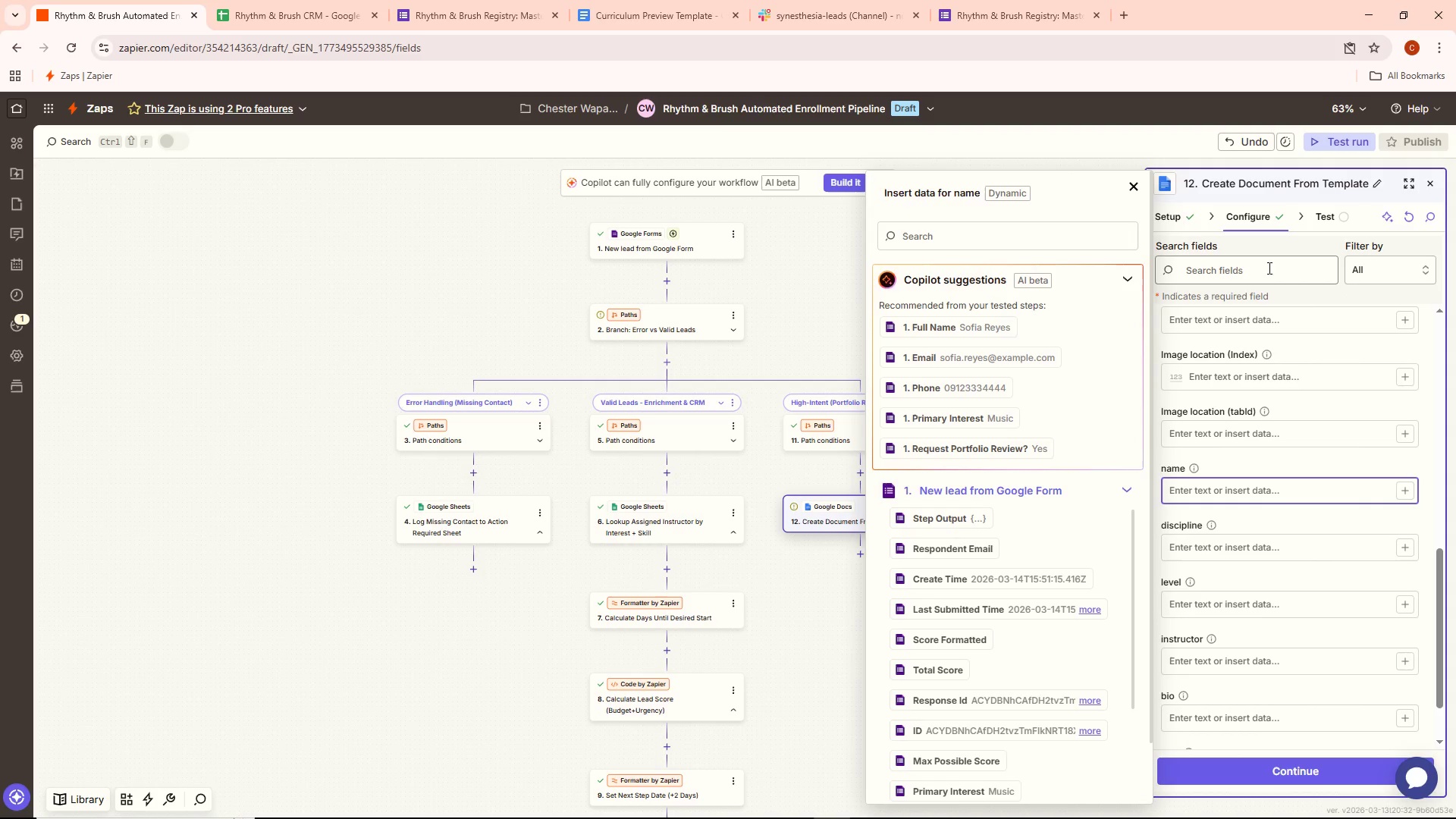 
wait(7.28)
 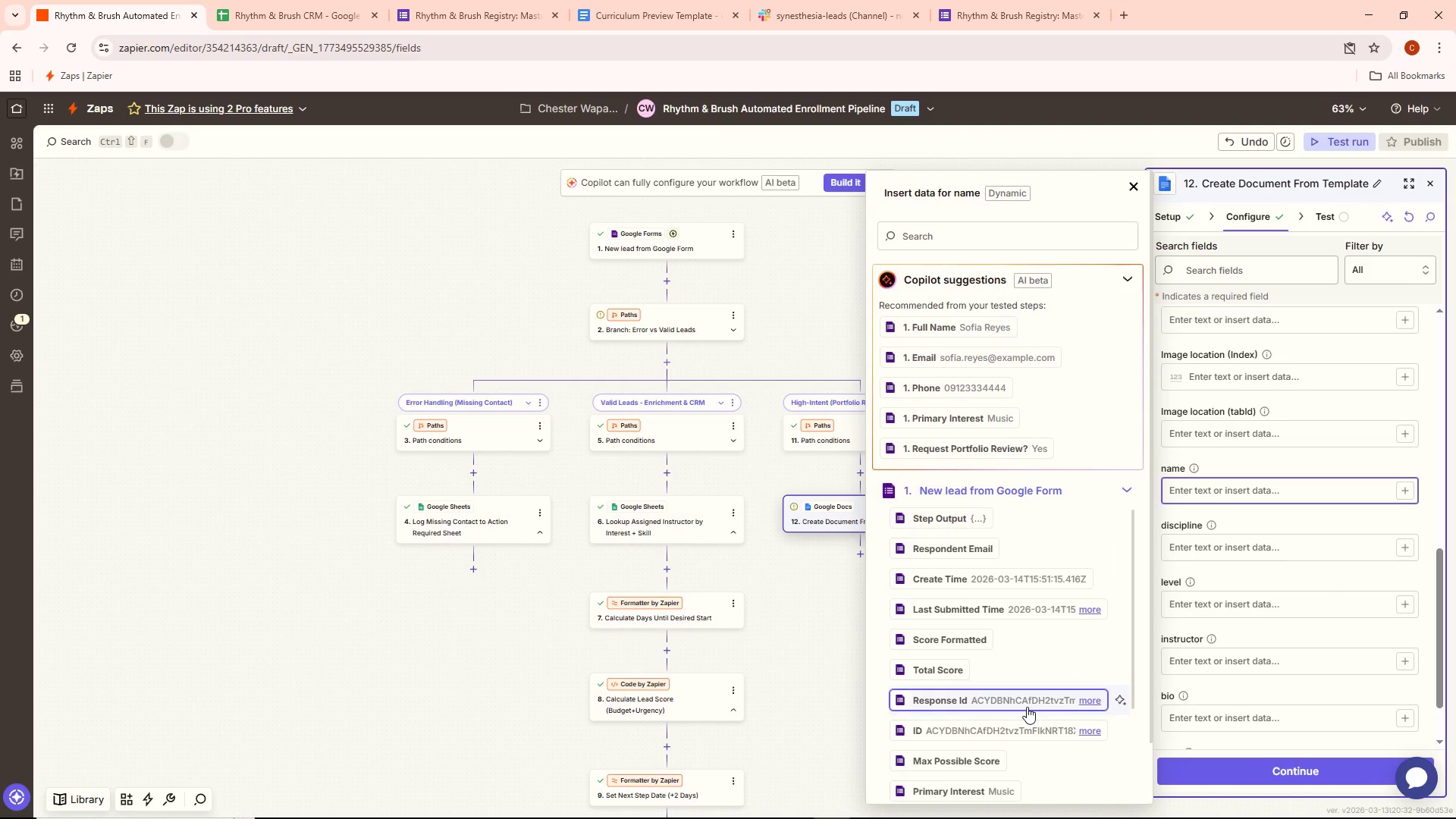 
left_click([494, 2])
 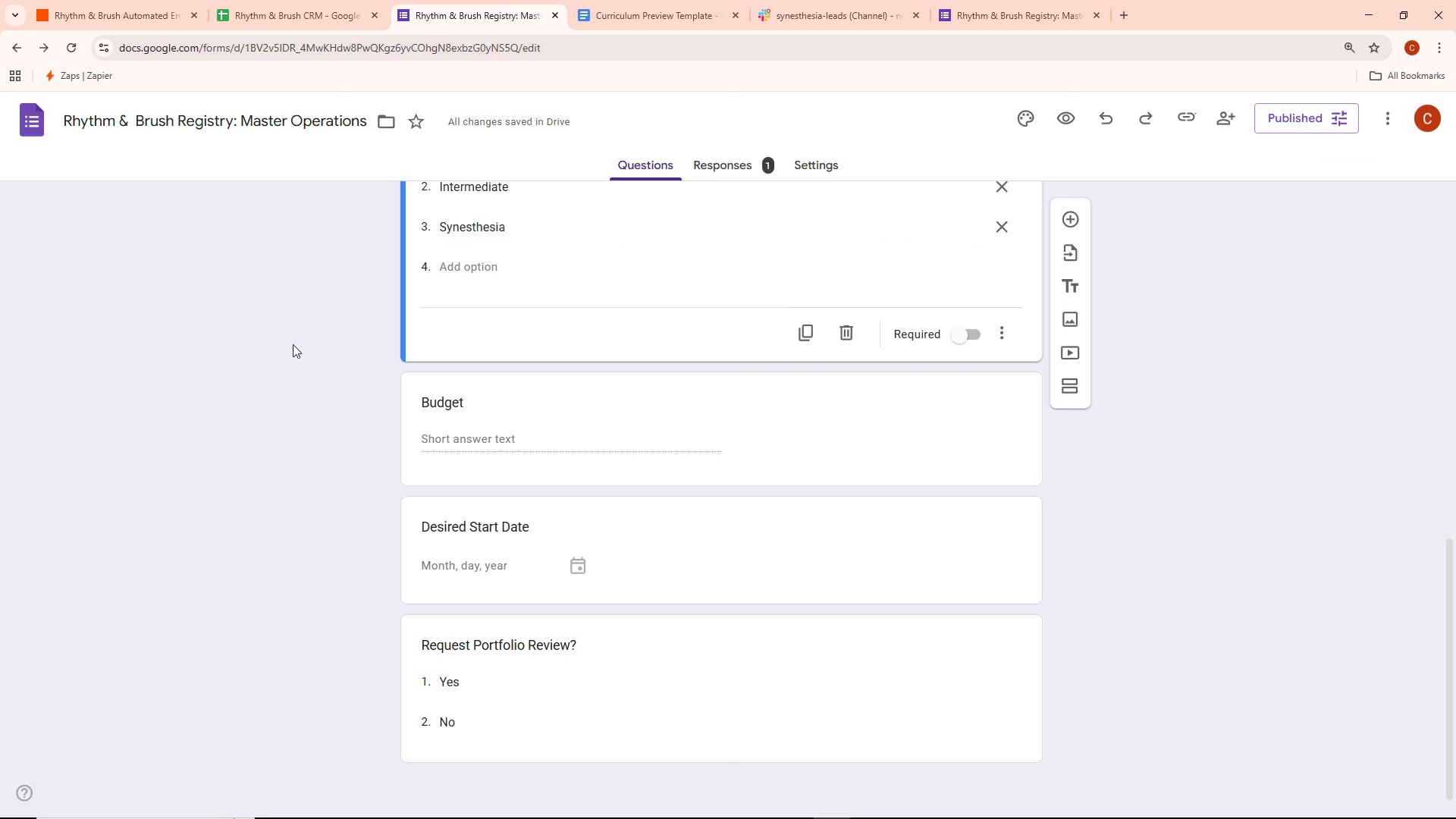 
scroll: coordinate [479, 337], scroll_direction: up, amount: 11.0
 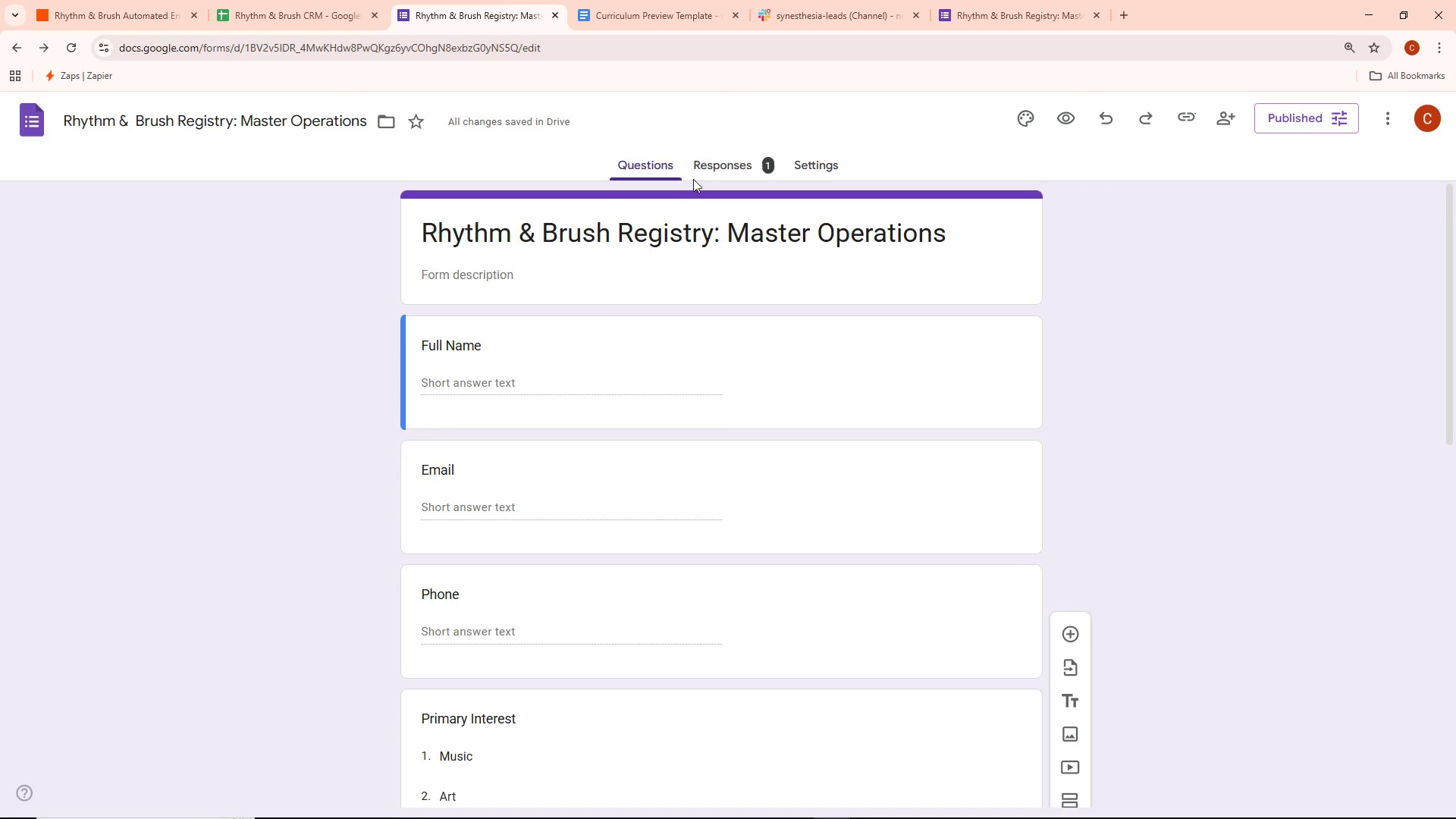 
left_click([701, 173])
 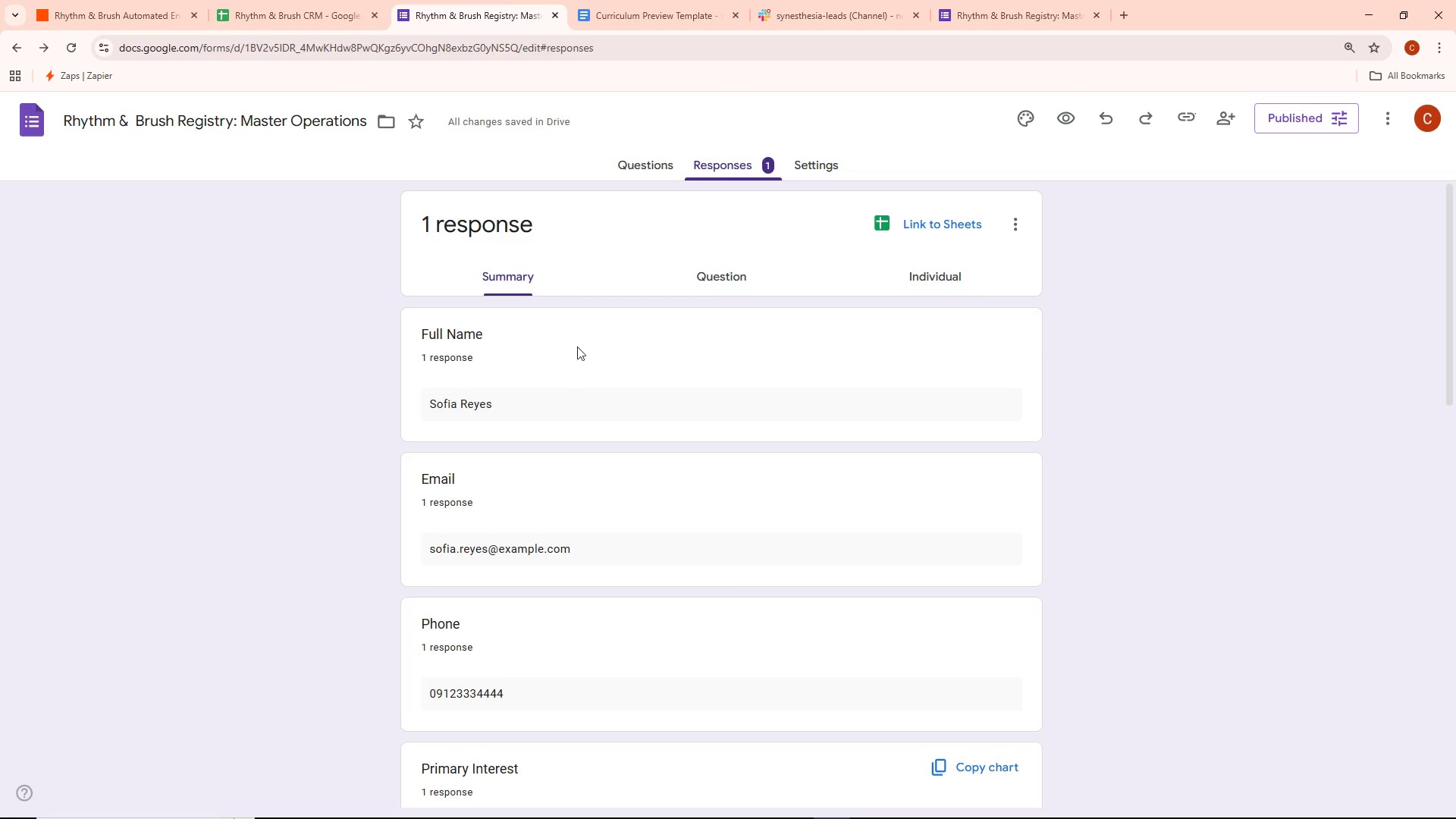 
scroll: coordinate [588, 357], scroll_direction: down, amount: 6.0
 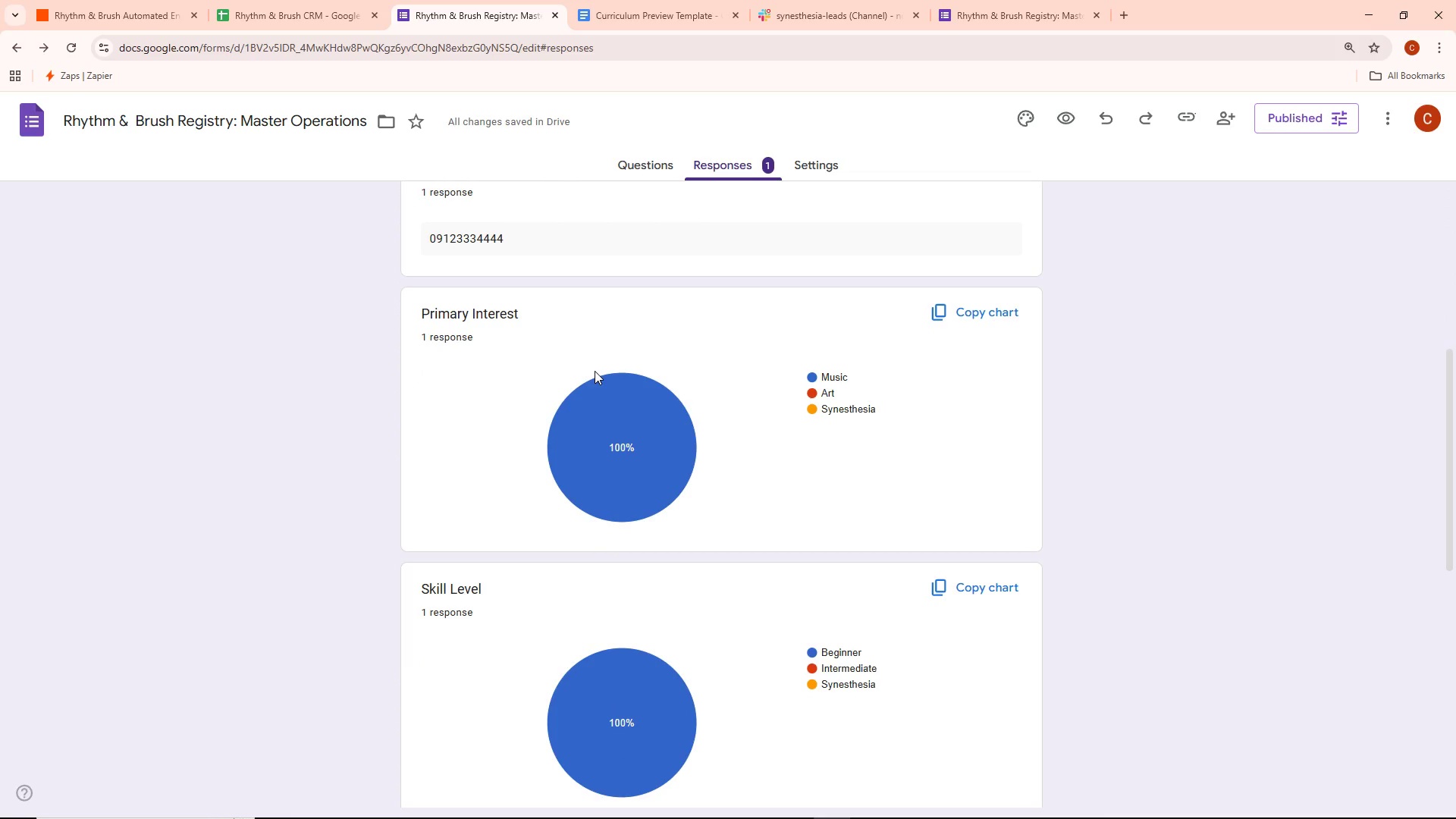 
scroll: coordinate [522, 519], scroll_direction: down, amount: 10.0
 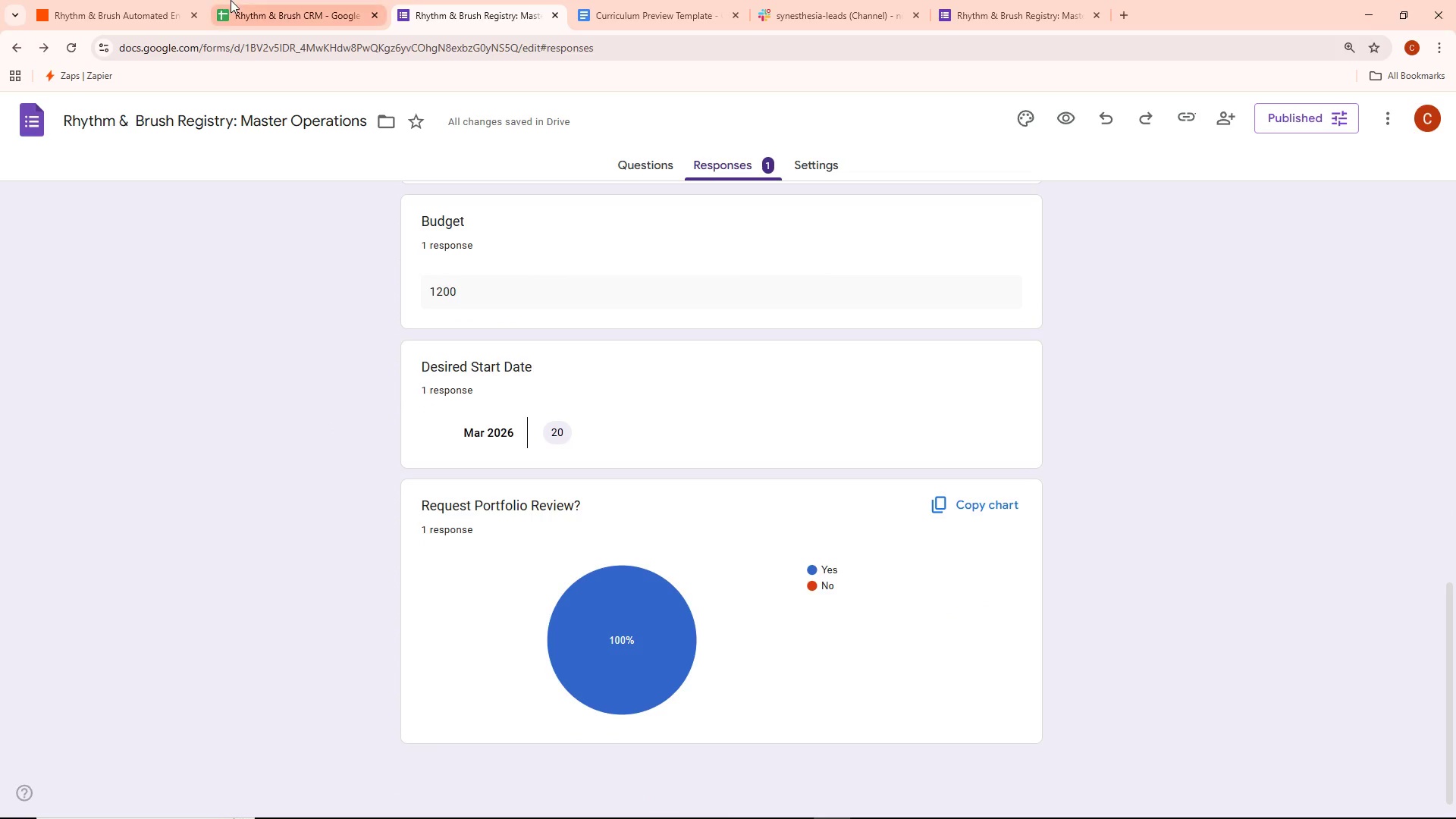 
left_click([137, 0])
 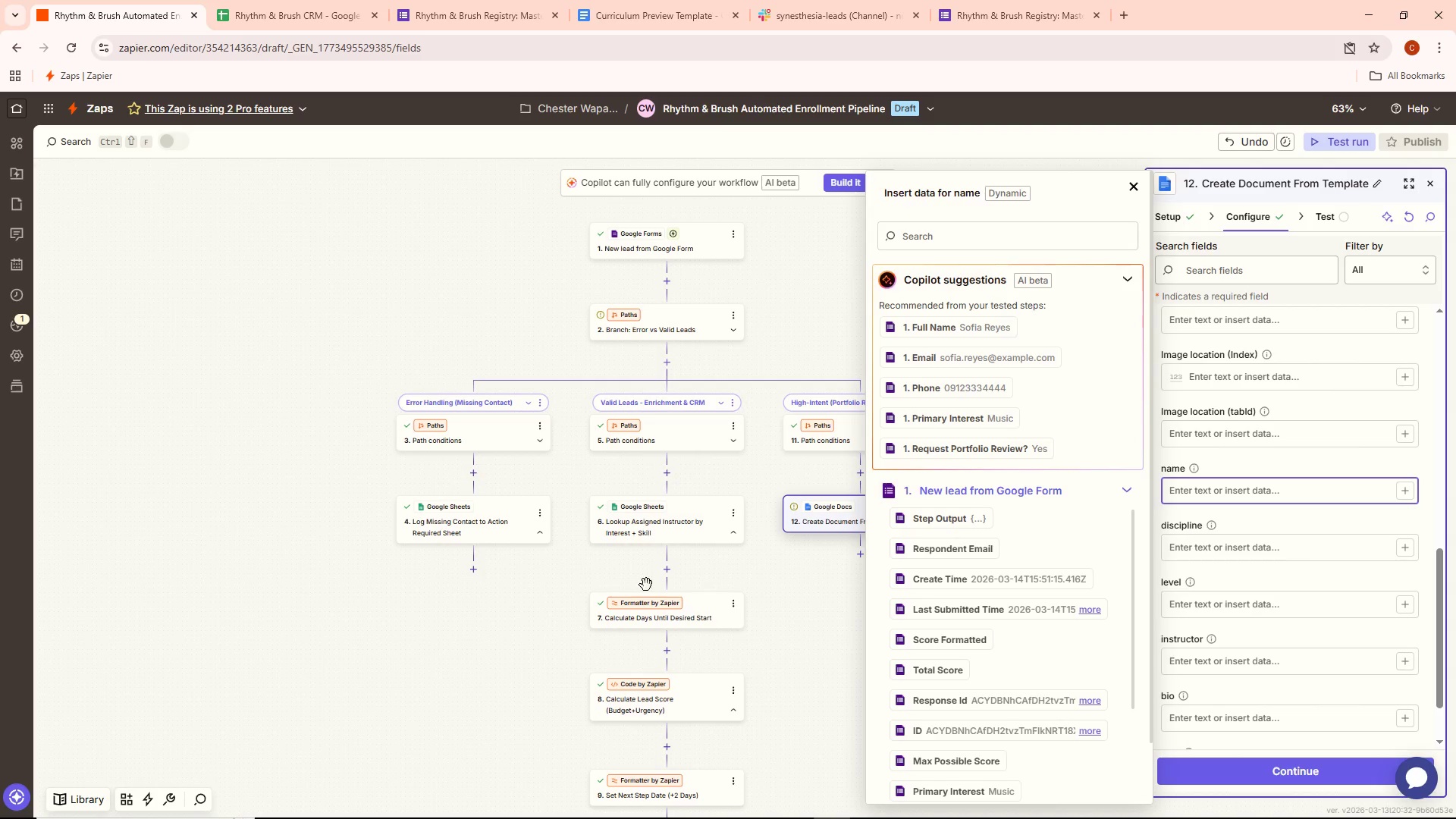 
scroll: coordinate [956, 629], scroll_direction: down, amount: 2.0
 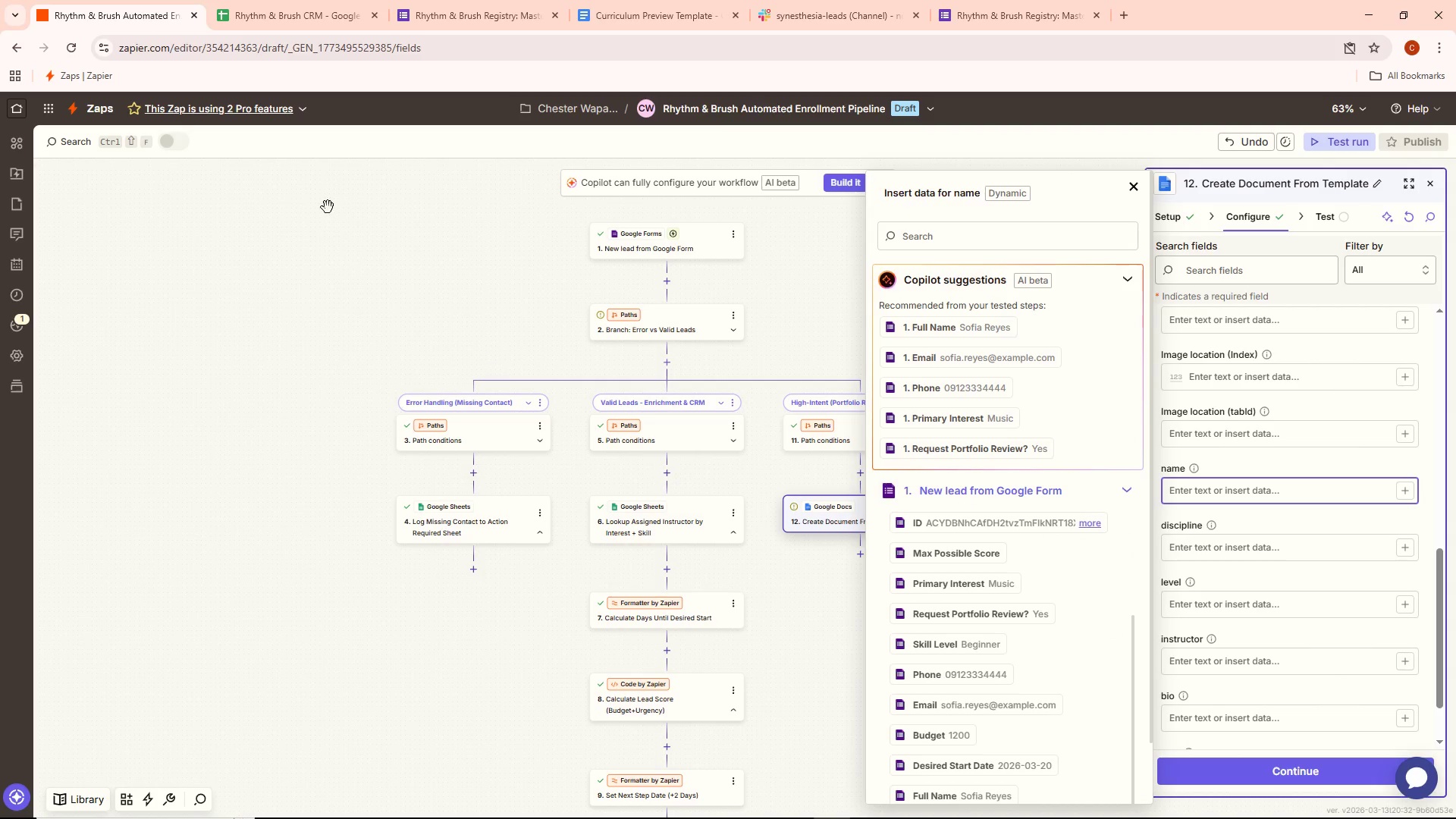 
left_click([331, 27])
 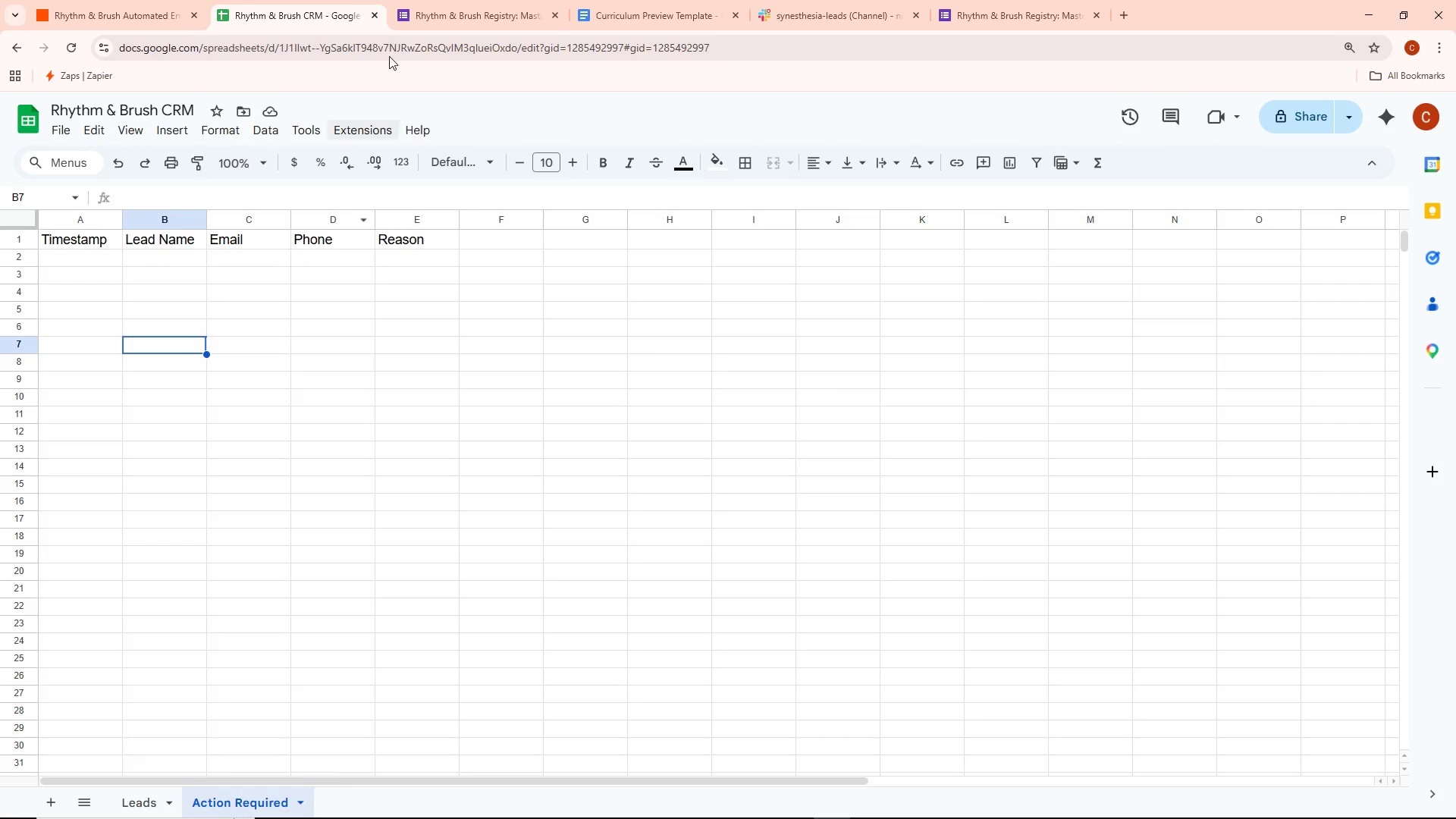 
left_click([475, 0])
 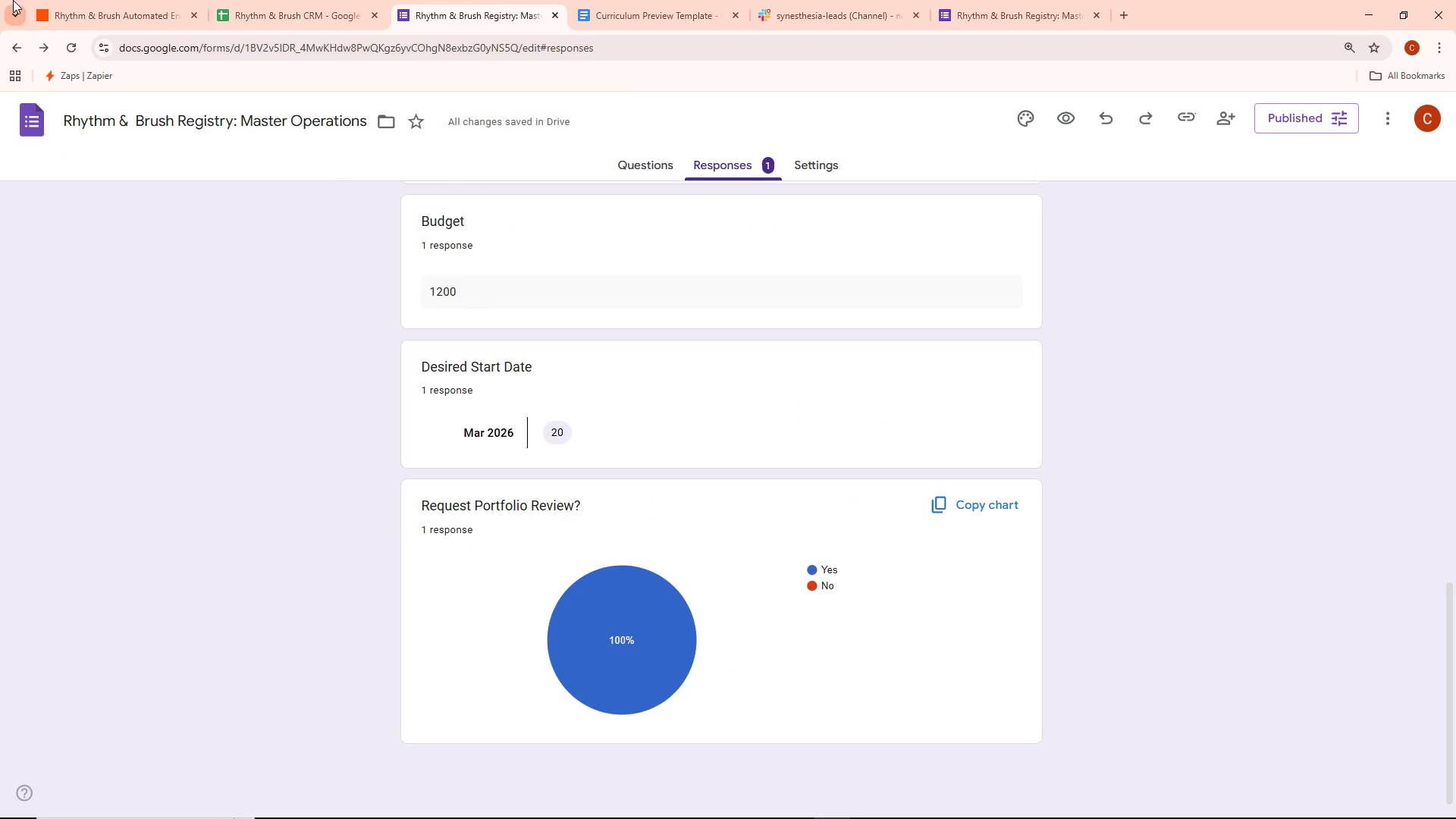 
left_click([98, 0])
 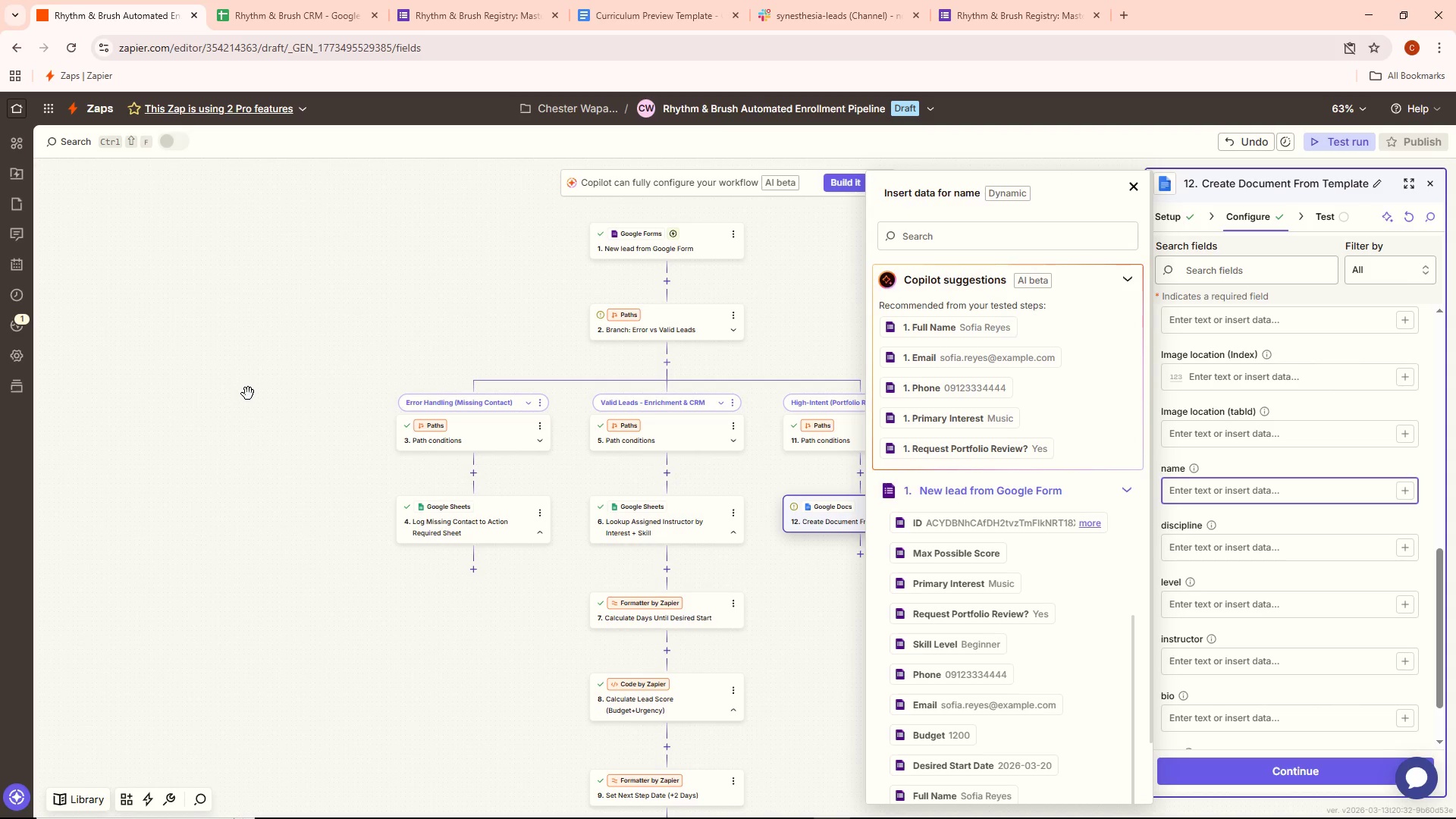 
wait(7.84)
 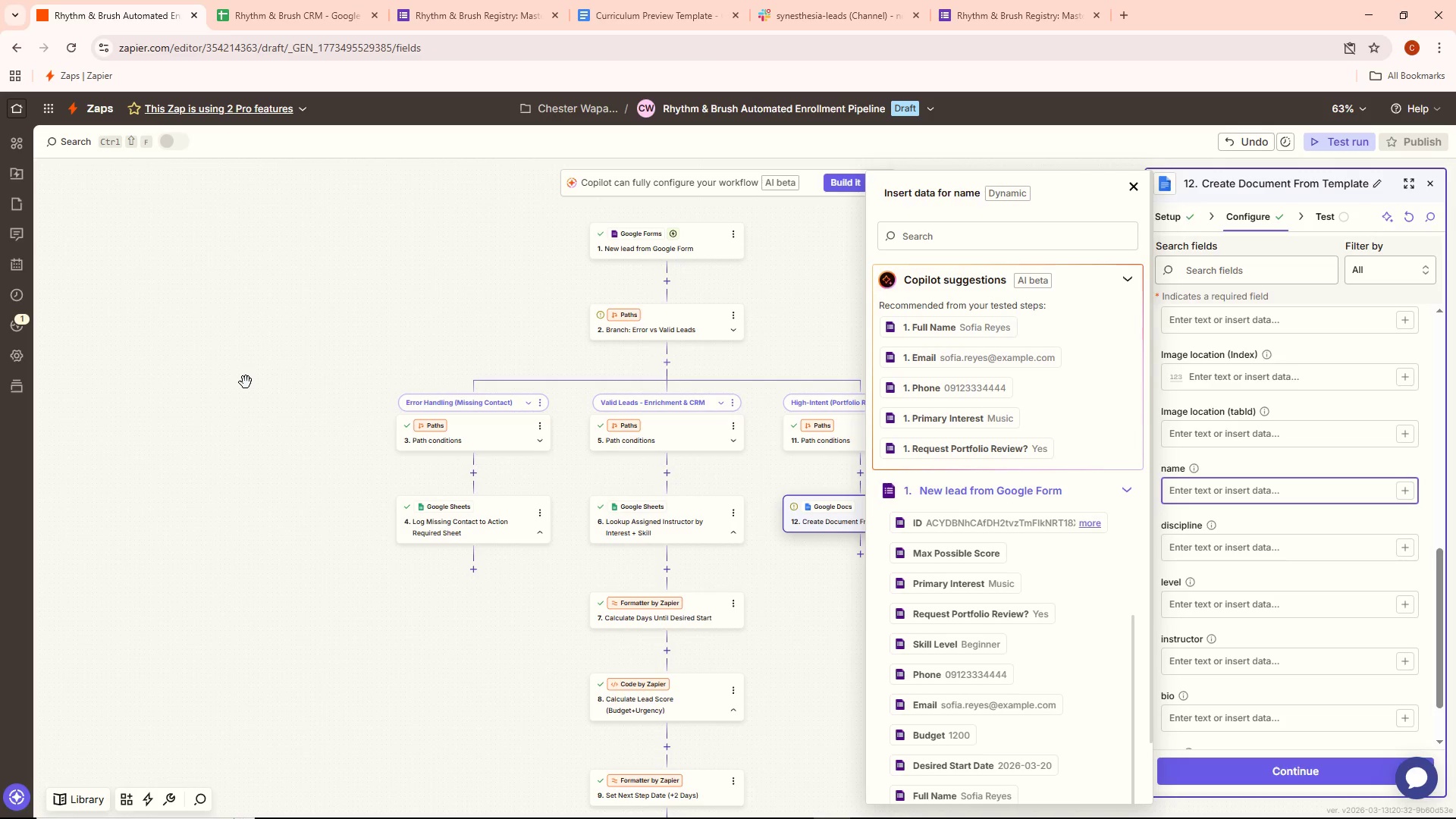 
left_click([299, 15])
 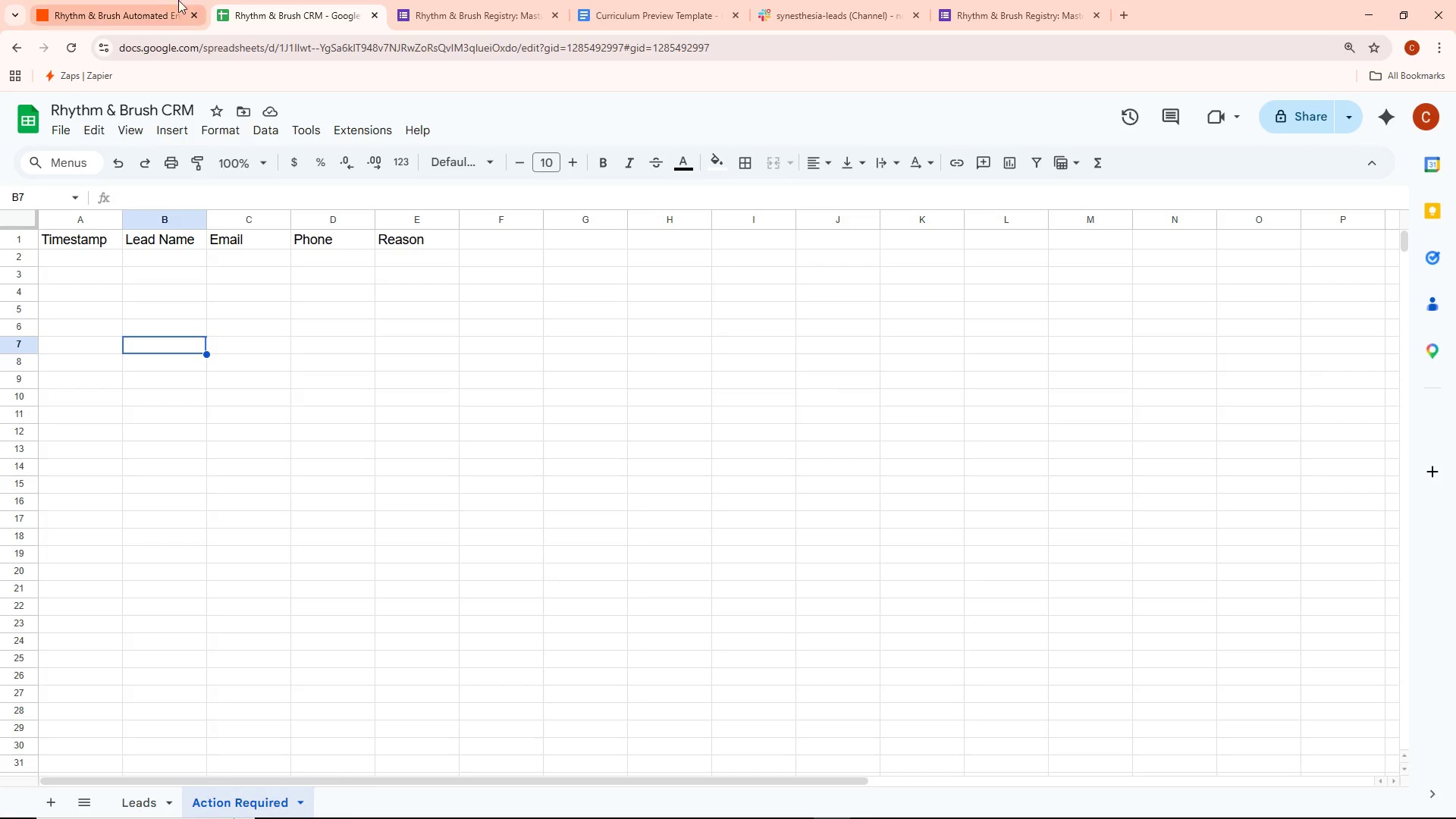 
left_click([155, 0])
 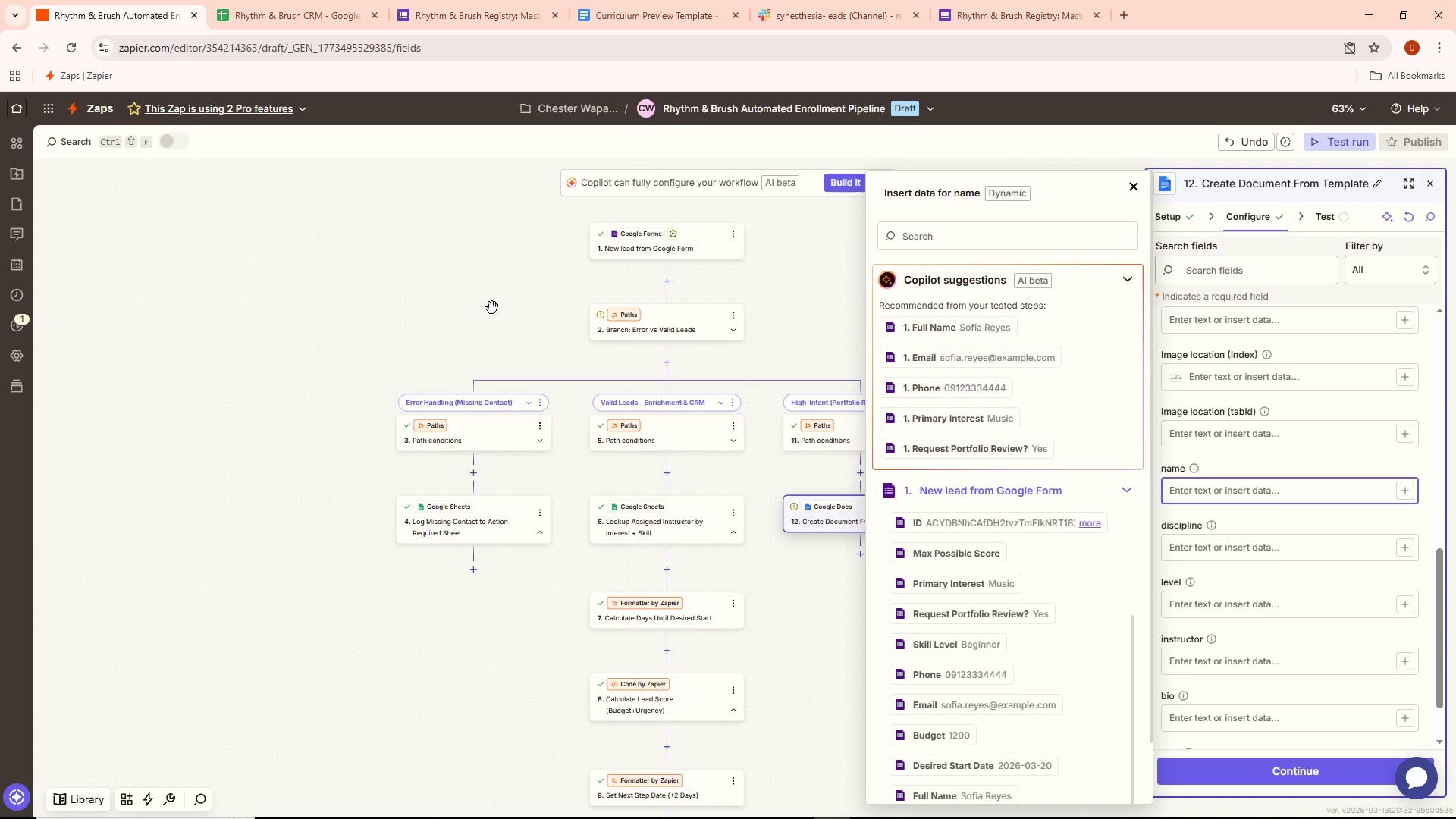 
scroll: coordinate [953, 502], scroll_direction: down, amount: 4.0
 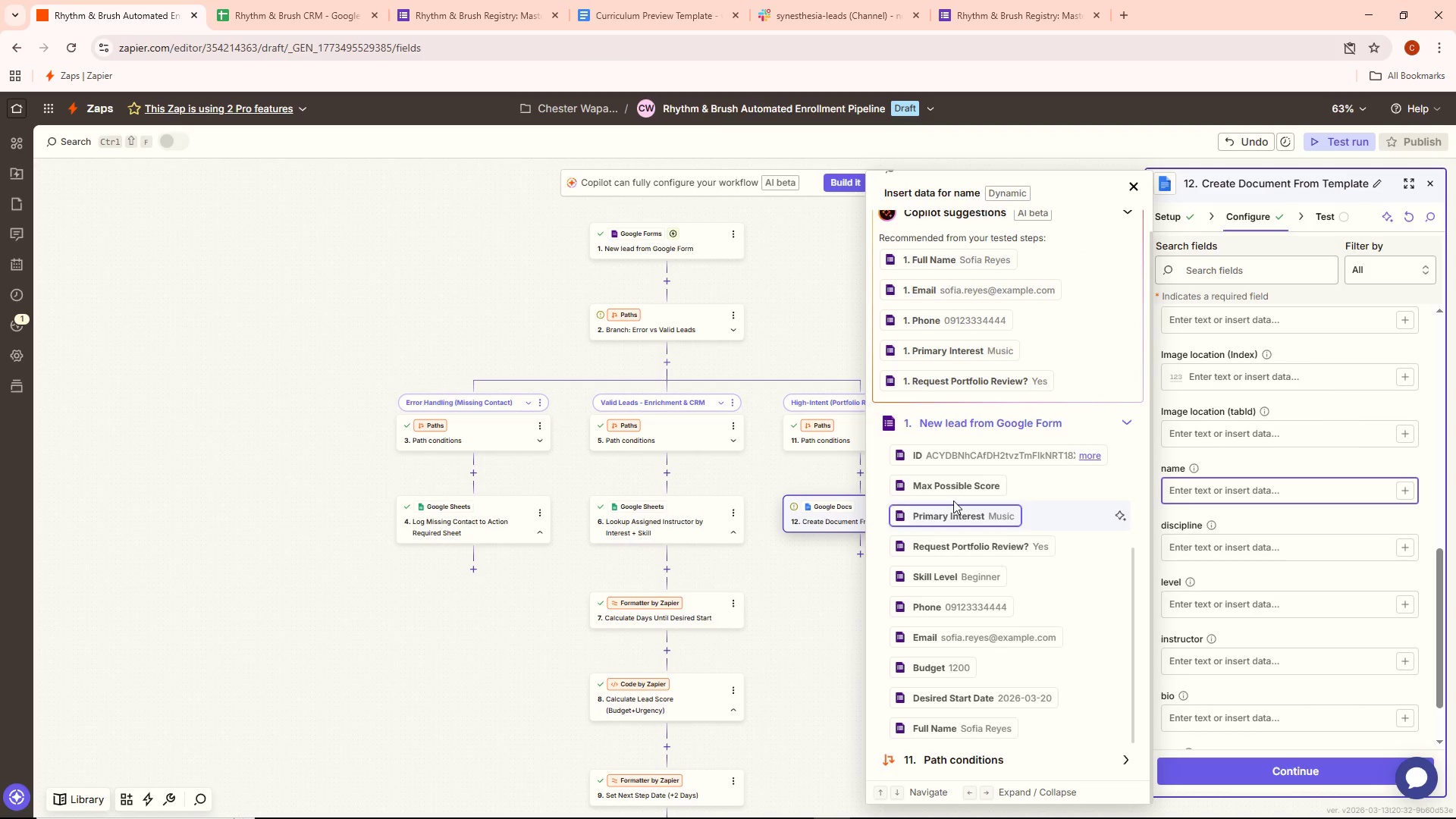 
scroll: coordinate [952, 501], scroll_direction: up, amount: 2.0
 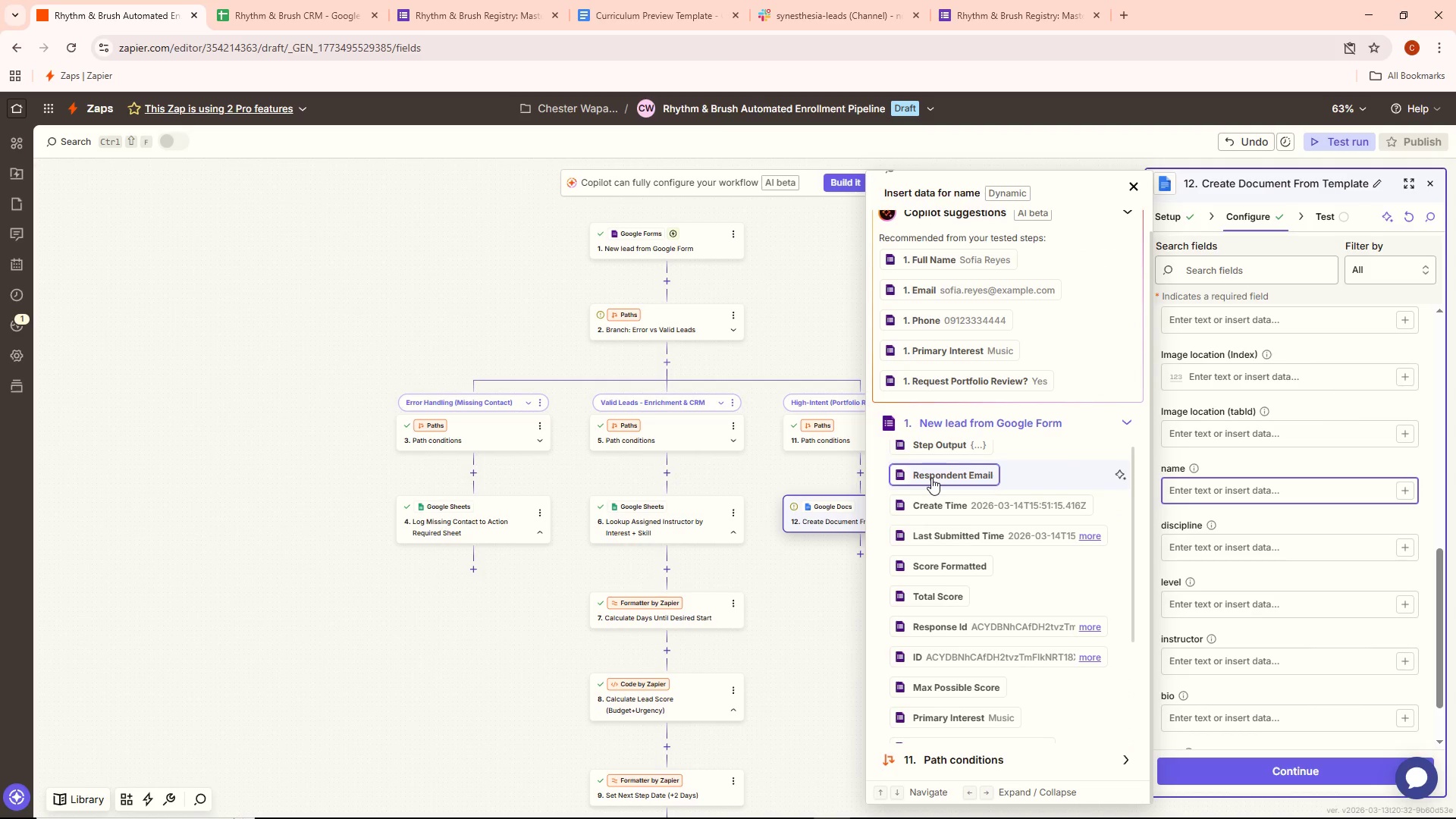 
wait(8.07)
 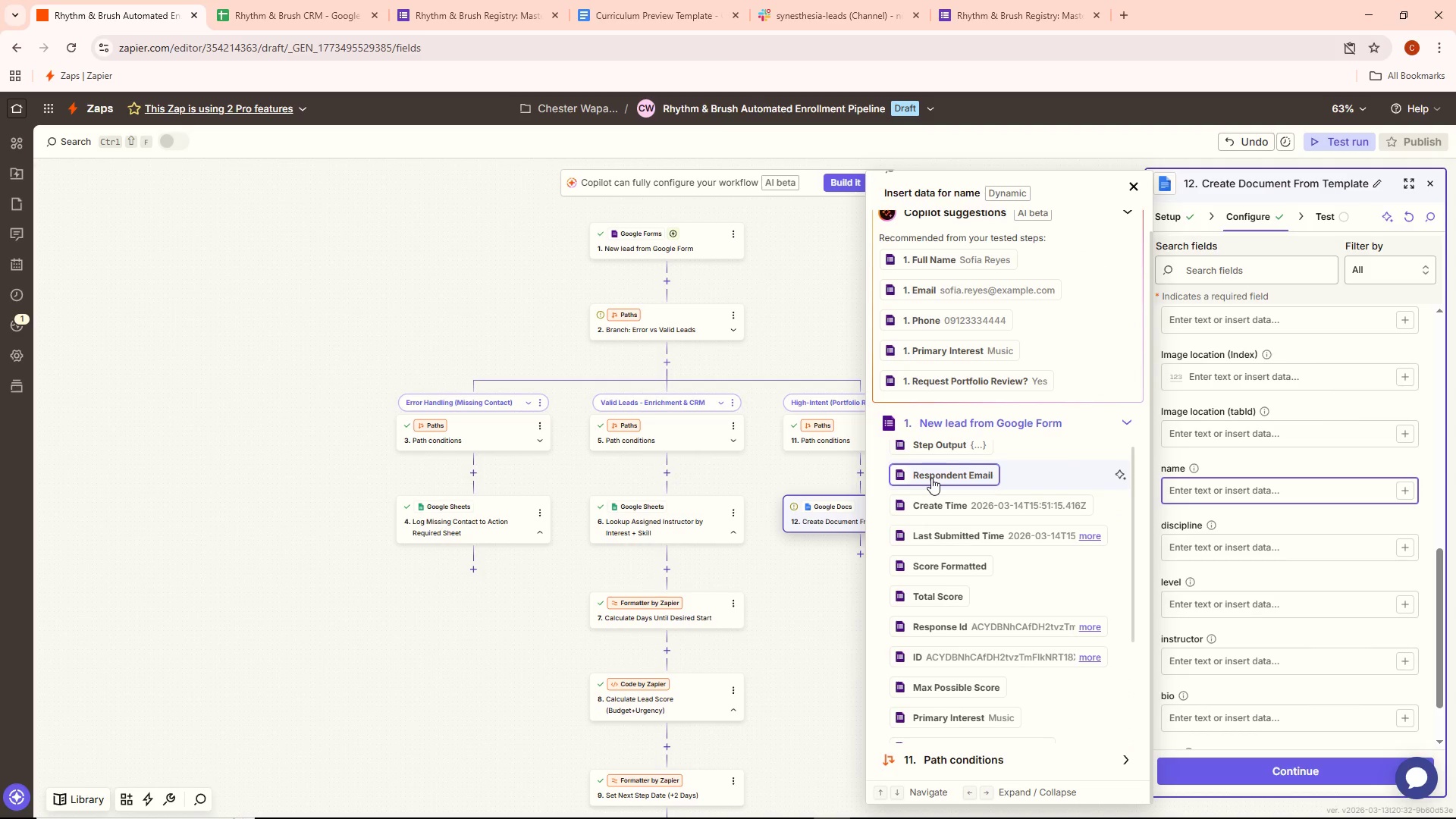 
scroll: coordinate [963, 489], scroll_direction: down, amount: 2.0
 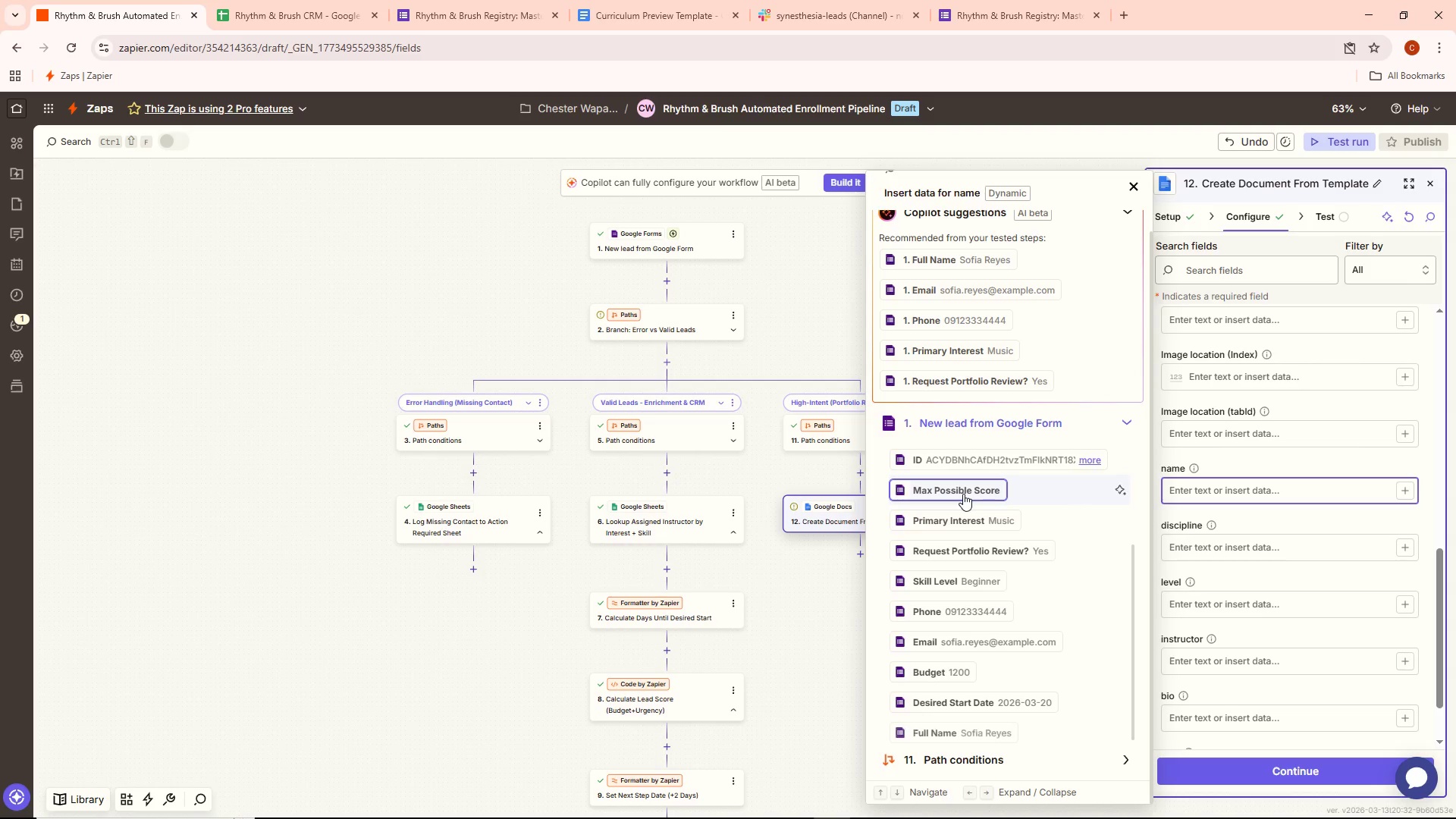 
scroll: coordinate [1301, 528], scroll_direction: up, amount: 15.0
 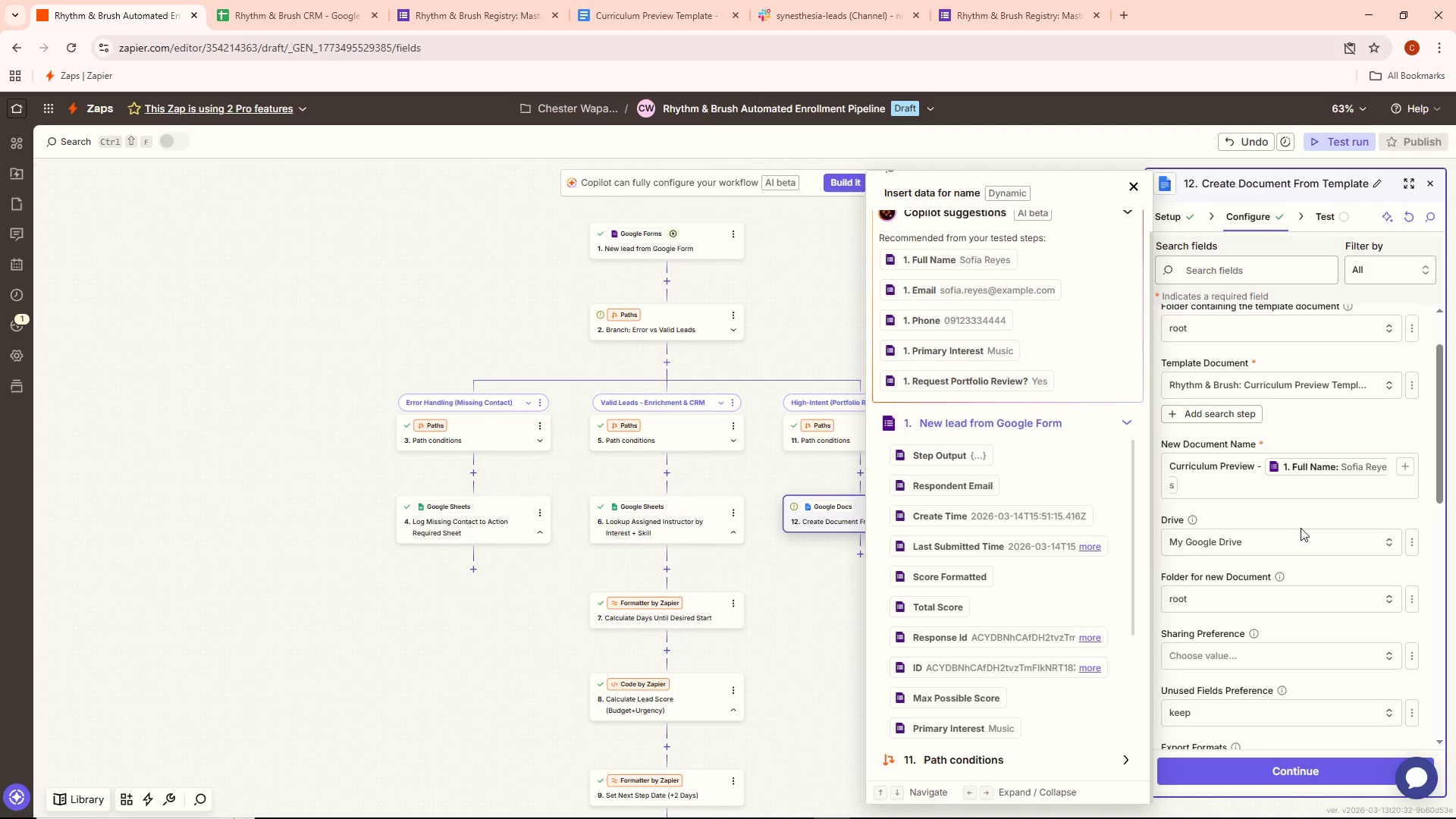 
scroll: coordinate [1422, 580], scroll_direction: down, amount: 5.0
 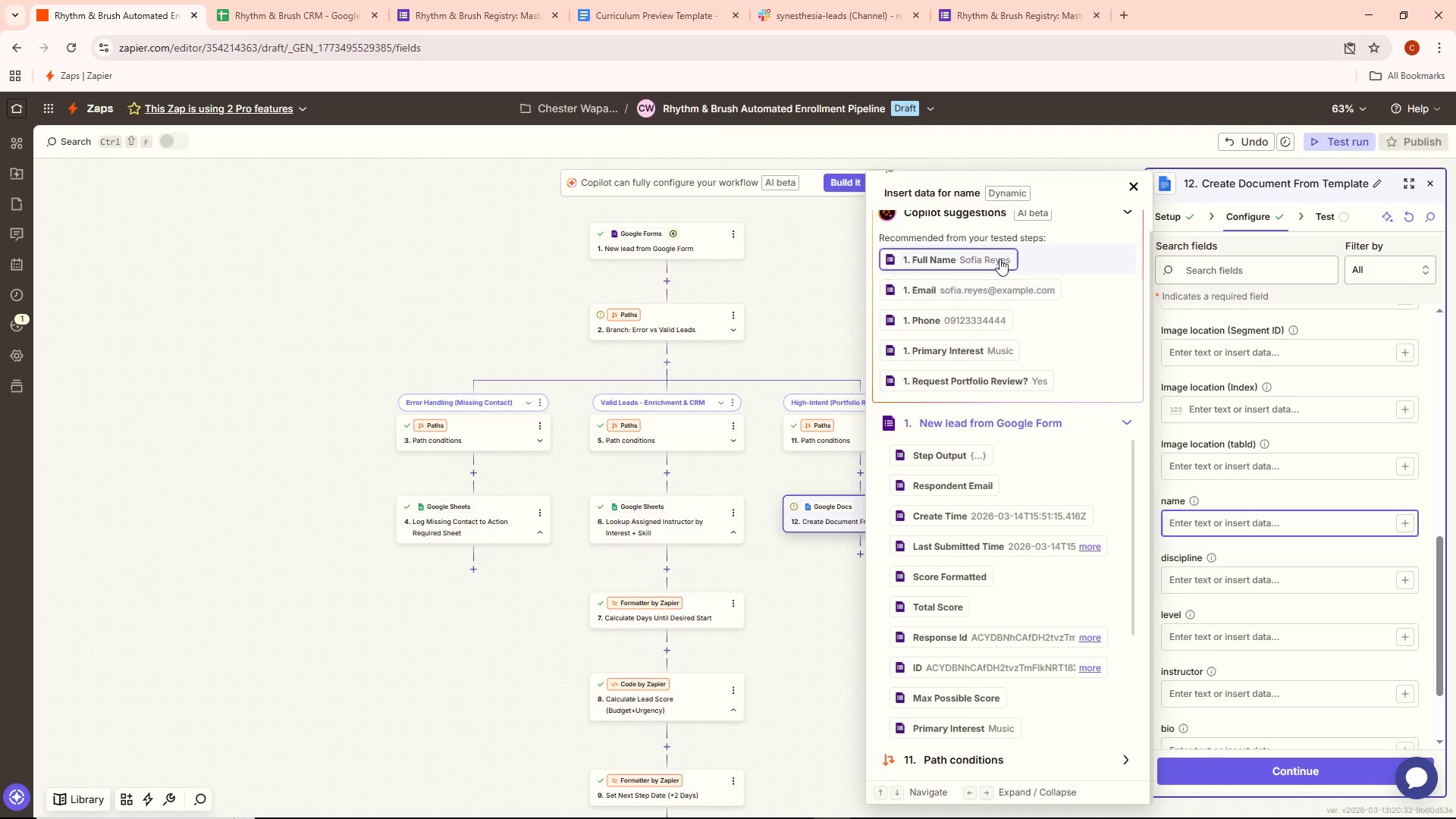 
left_click([996, 253])
 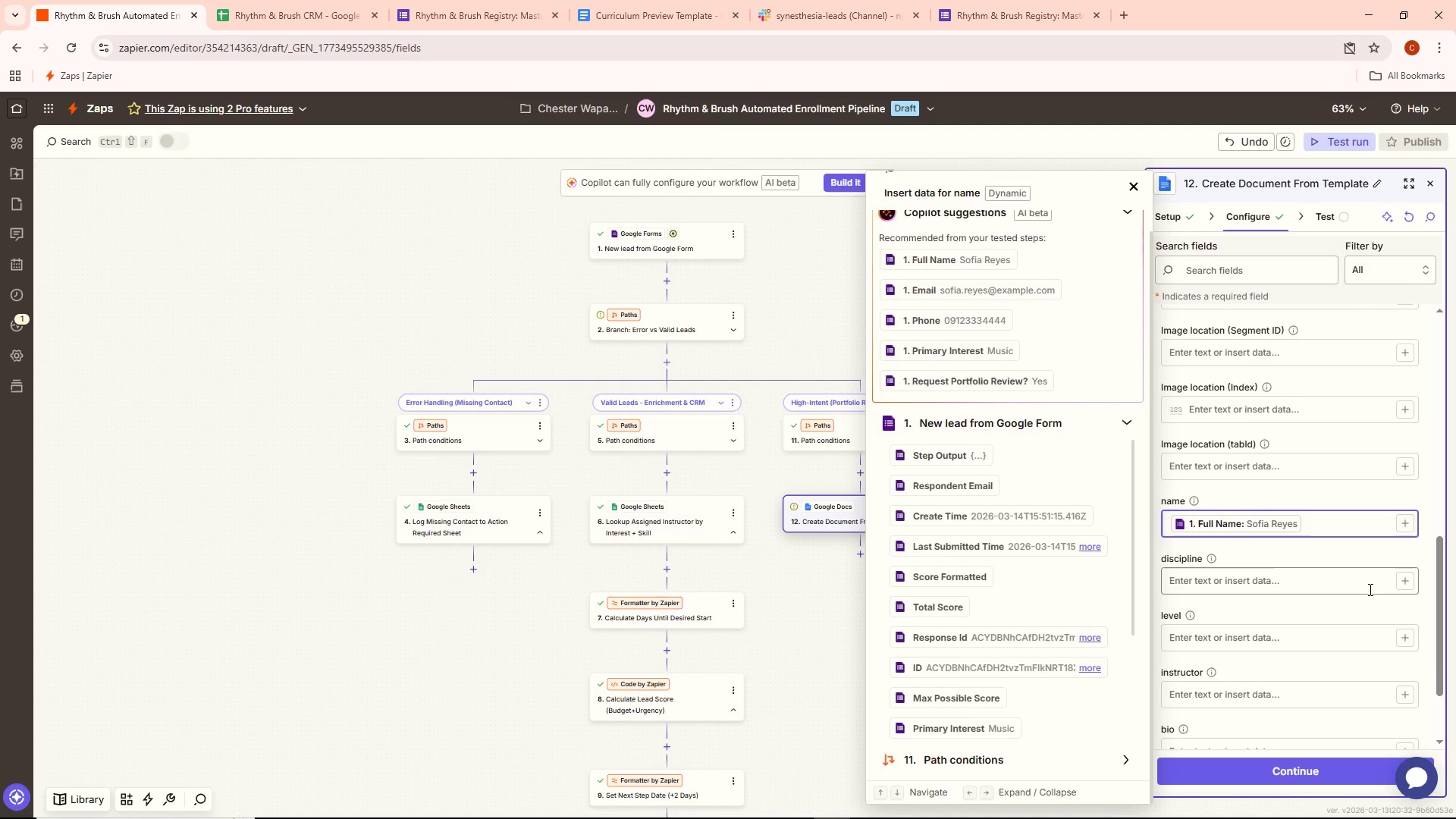 
left_click([1356, 579])
 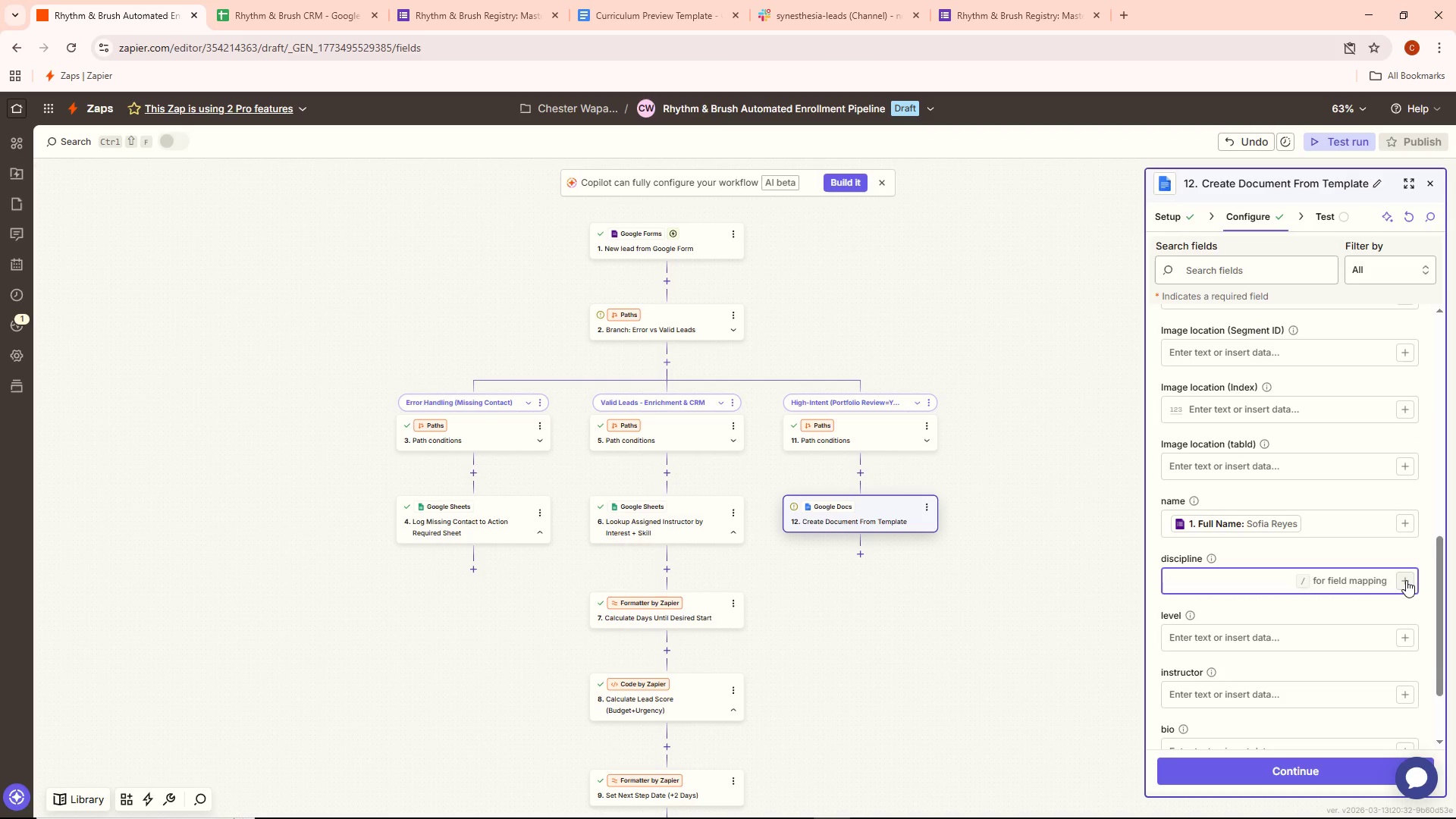 
left_click([1406, 580])
 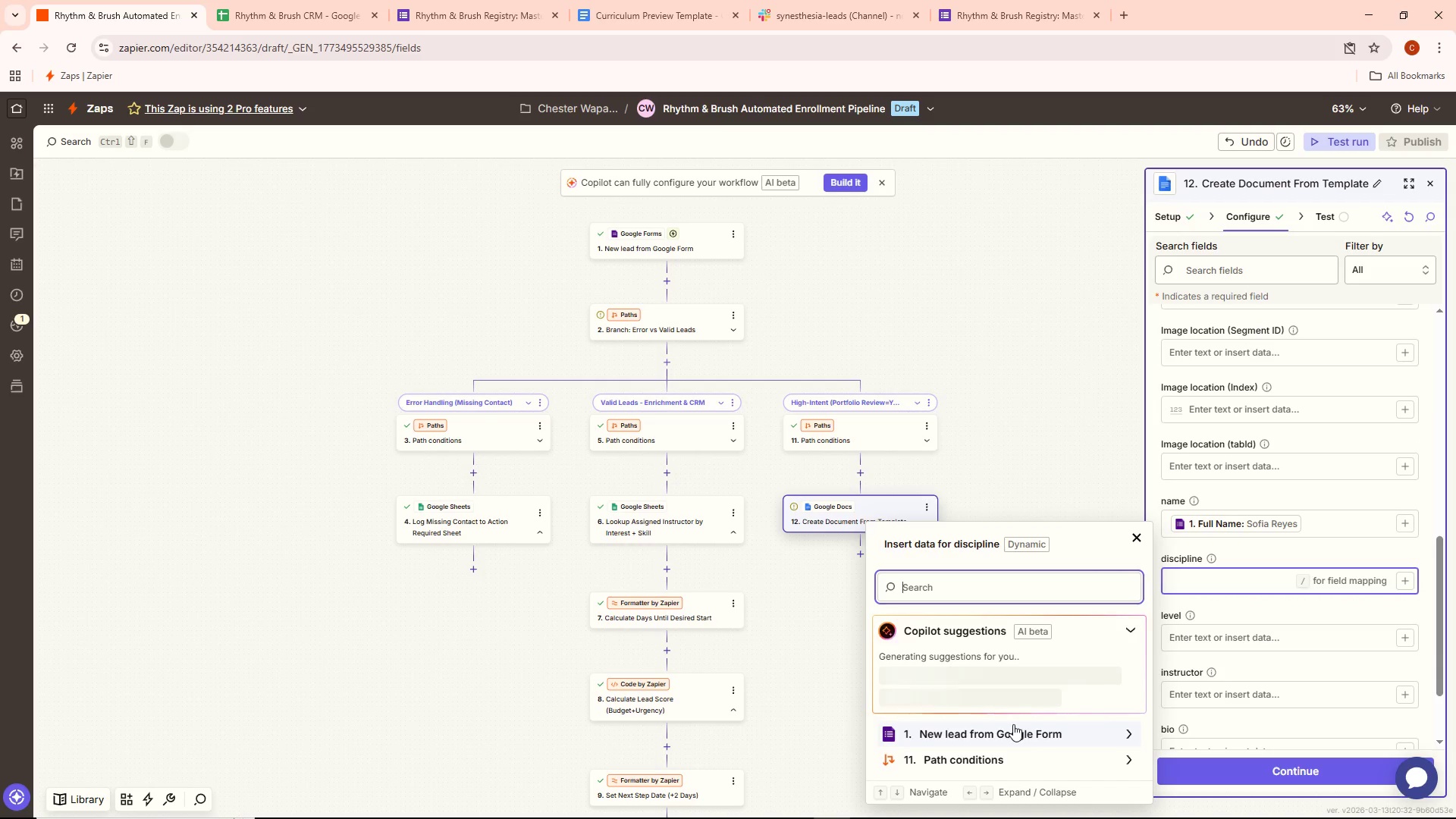 
left_click([1011, 727])
 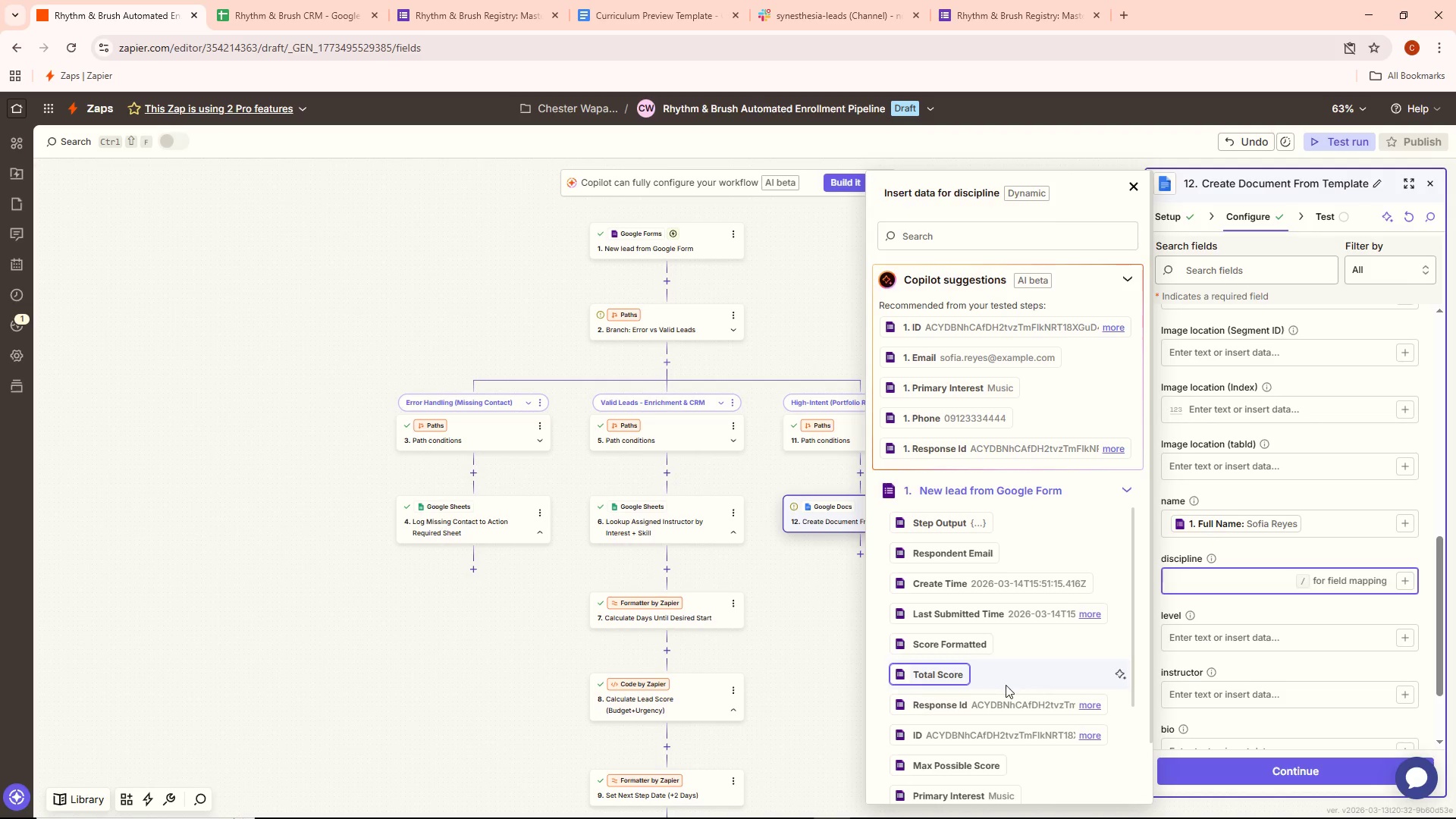 
left_click_drag(start_coordinate=[466, 0], to_coordinate=[470, 0])
 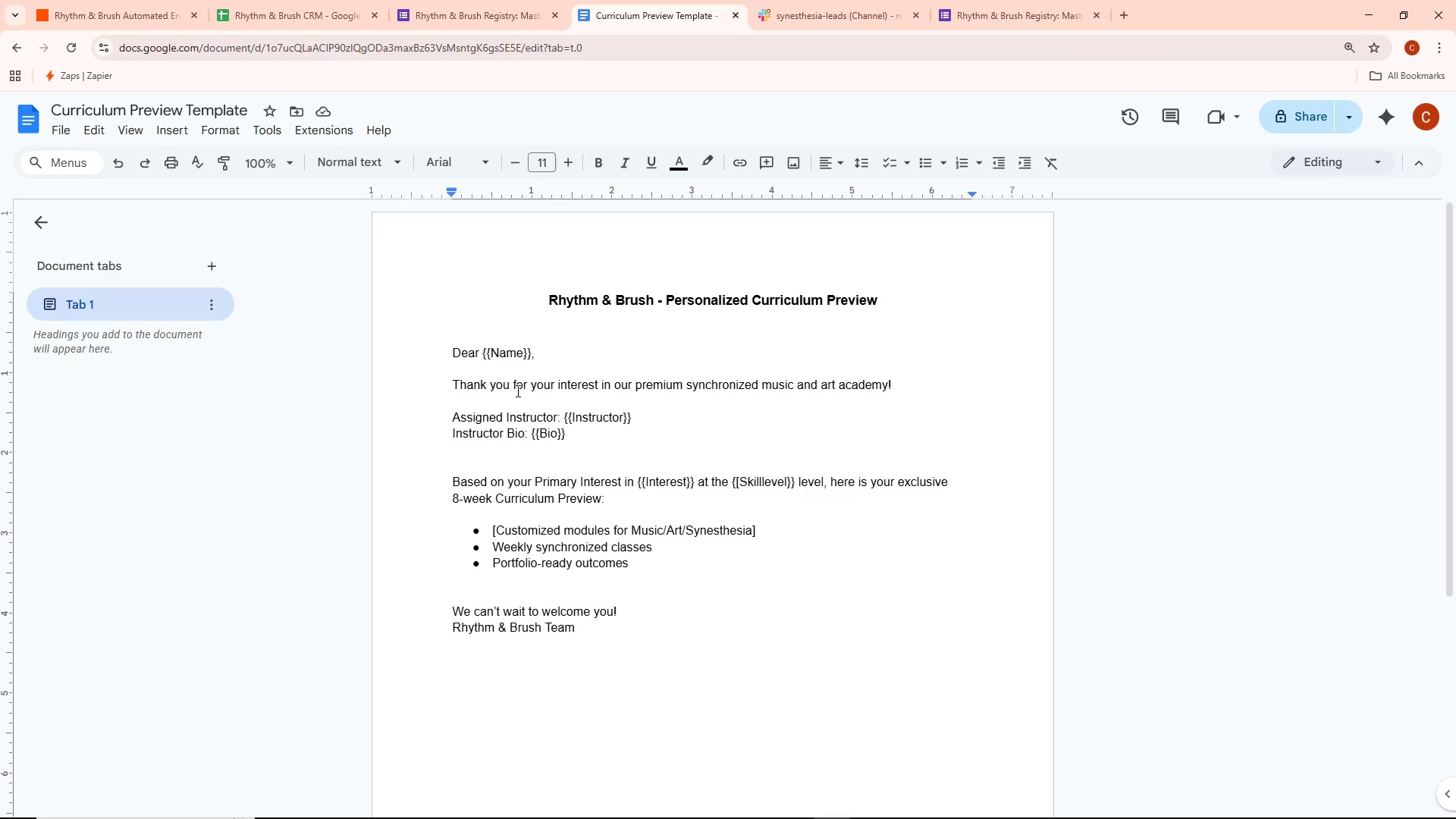 
wait(14.73)
 